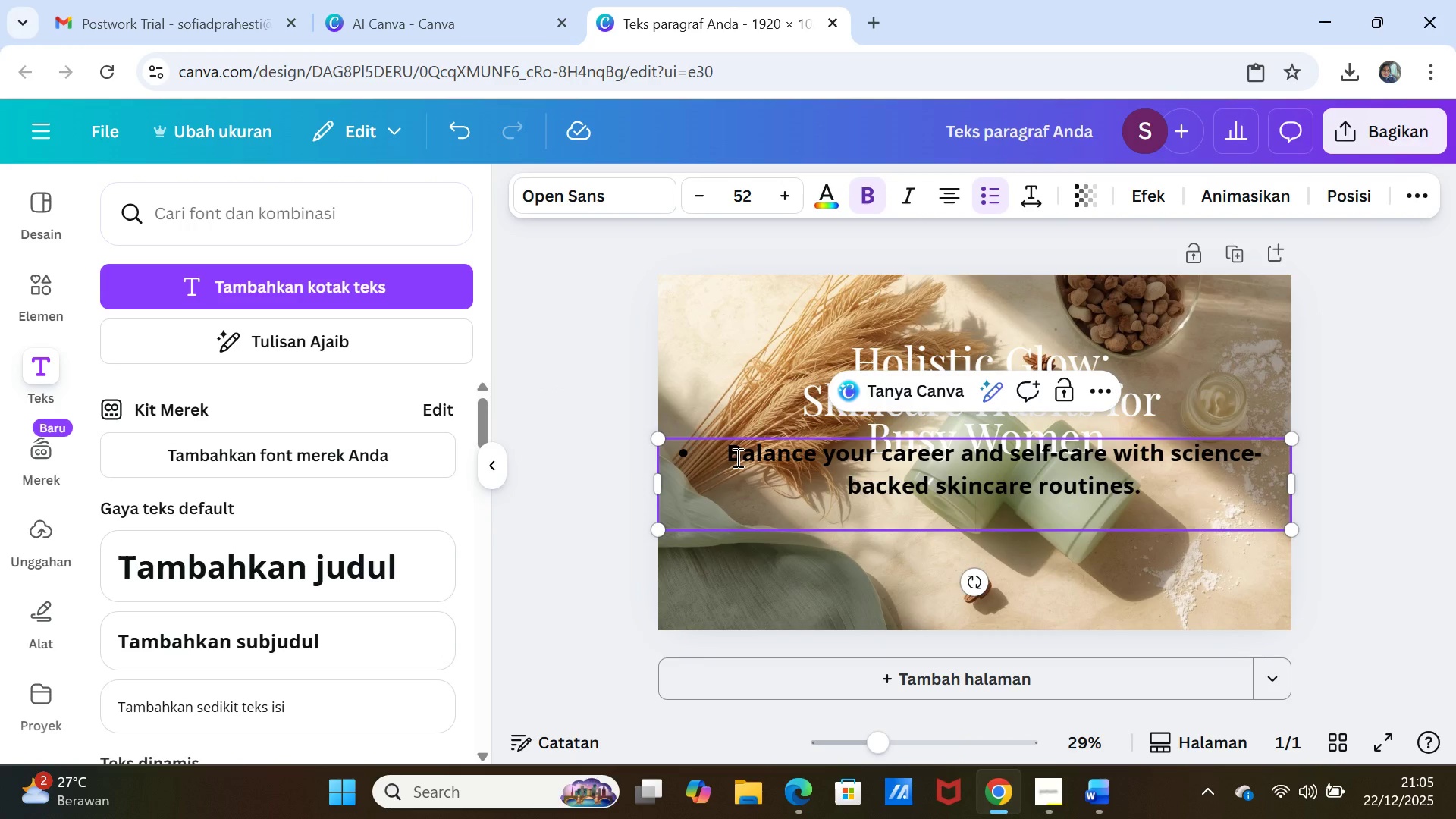 
key(Backspace)
 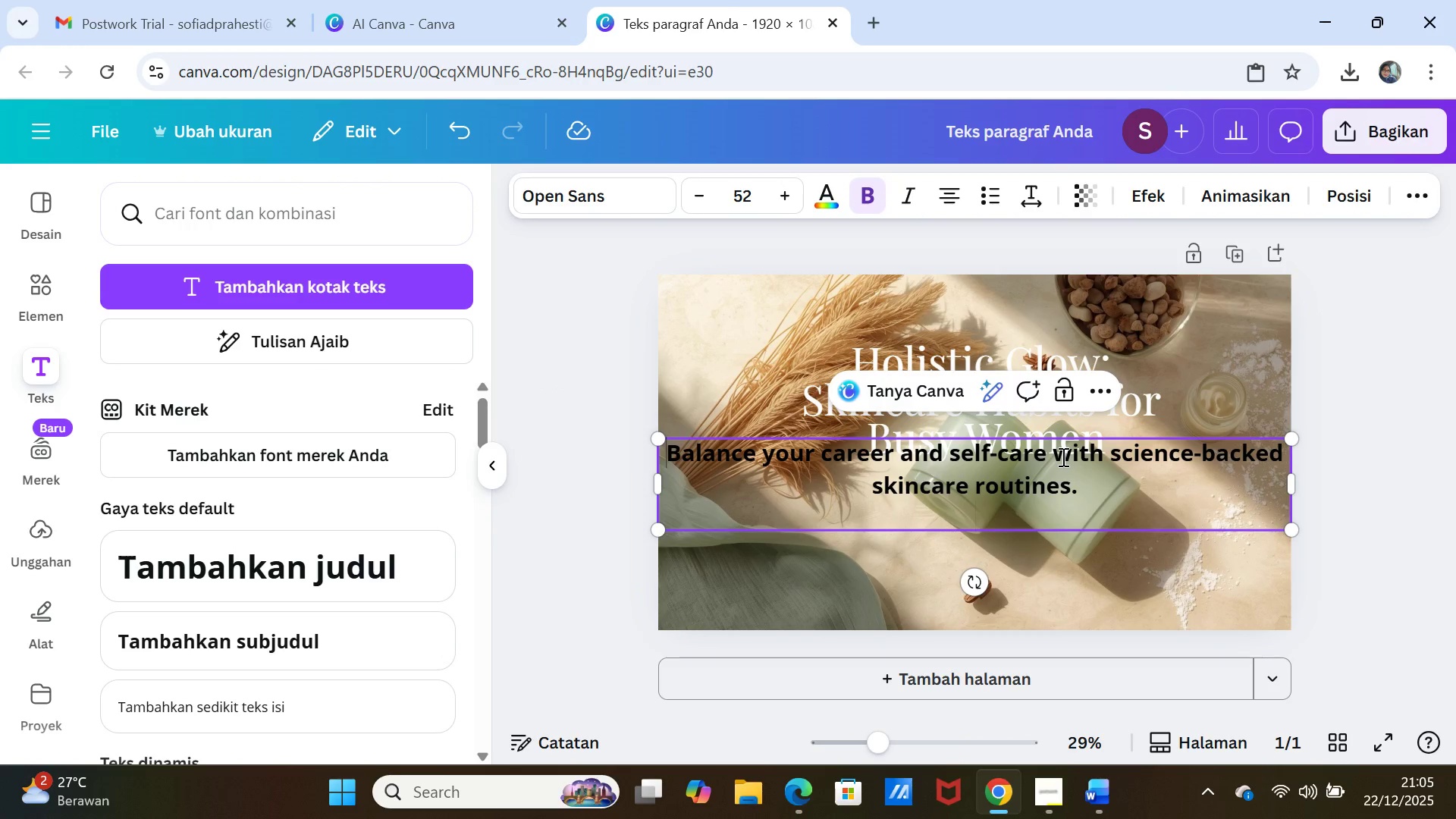 
left_click([1053, 454])
 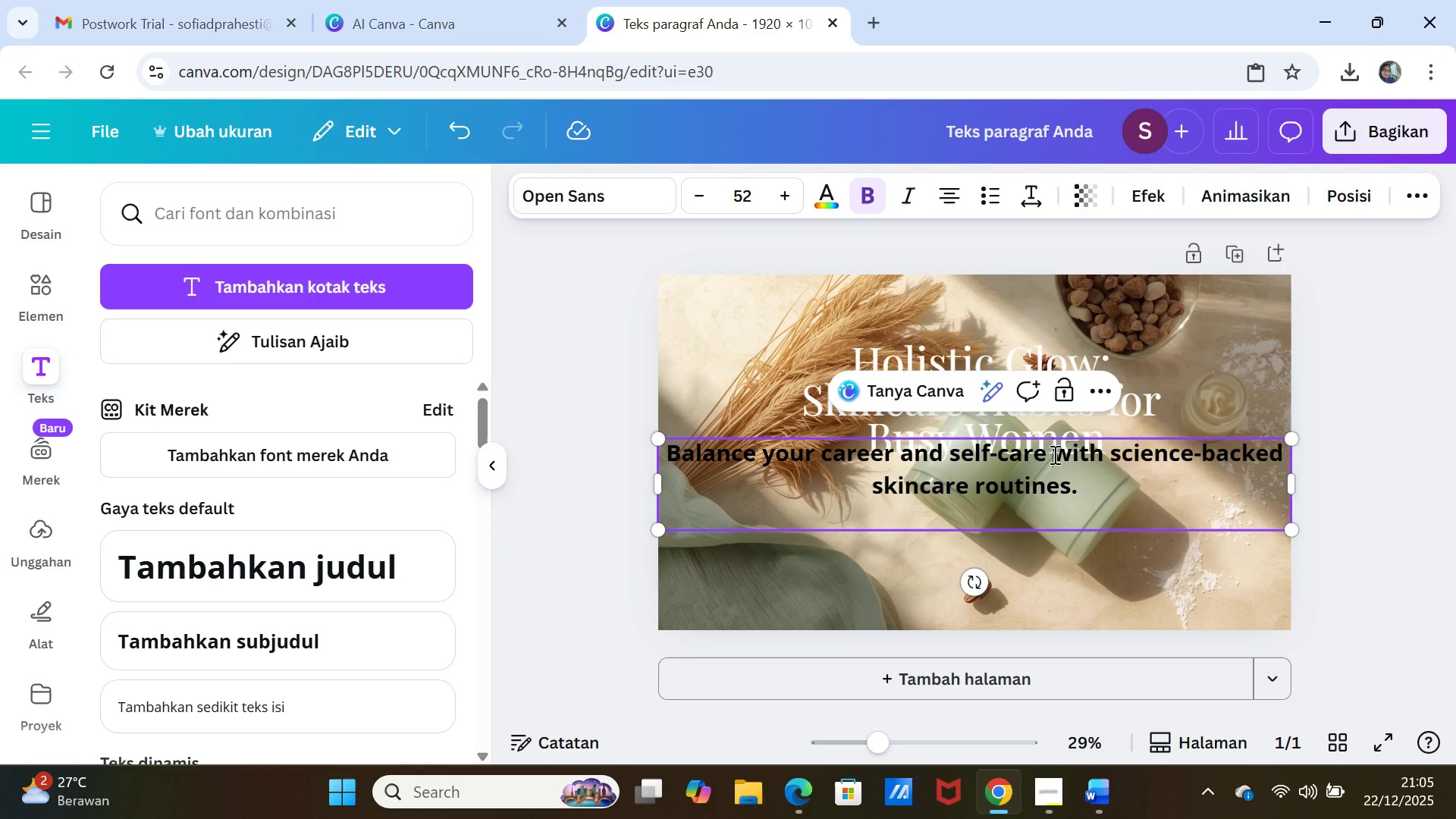 
key(Enter)
 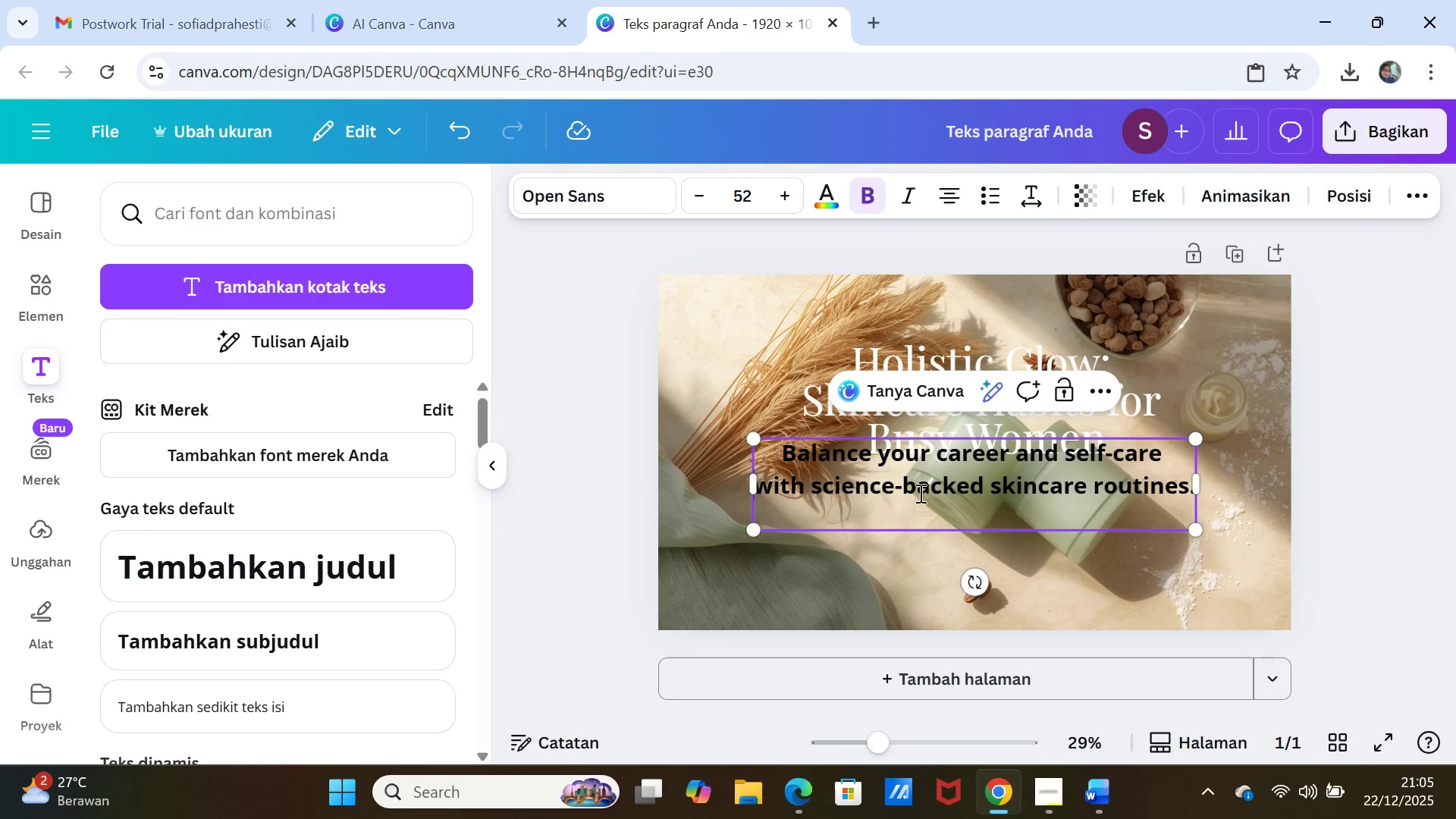 
left_click([908, 493])
 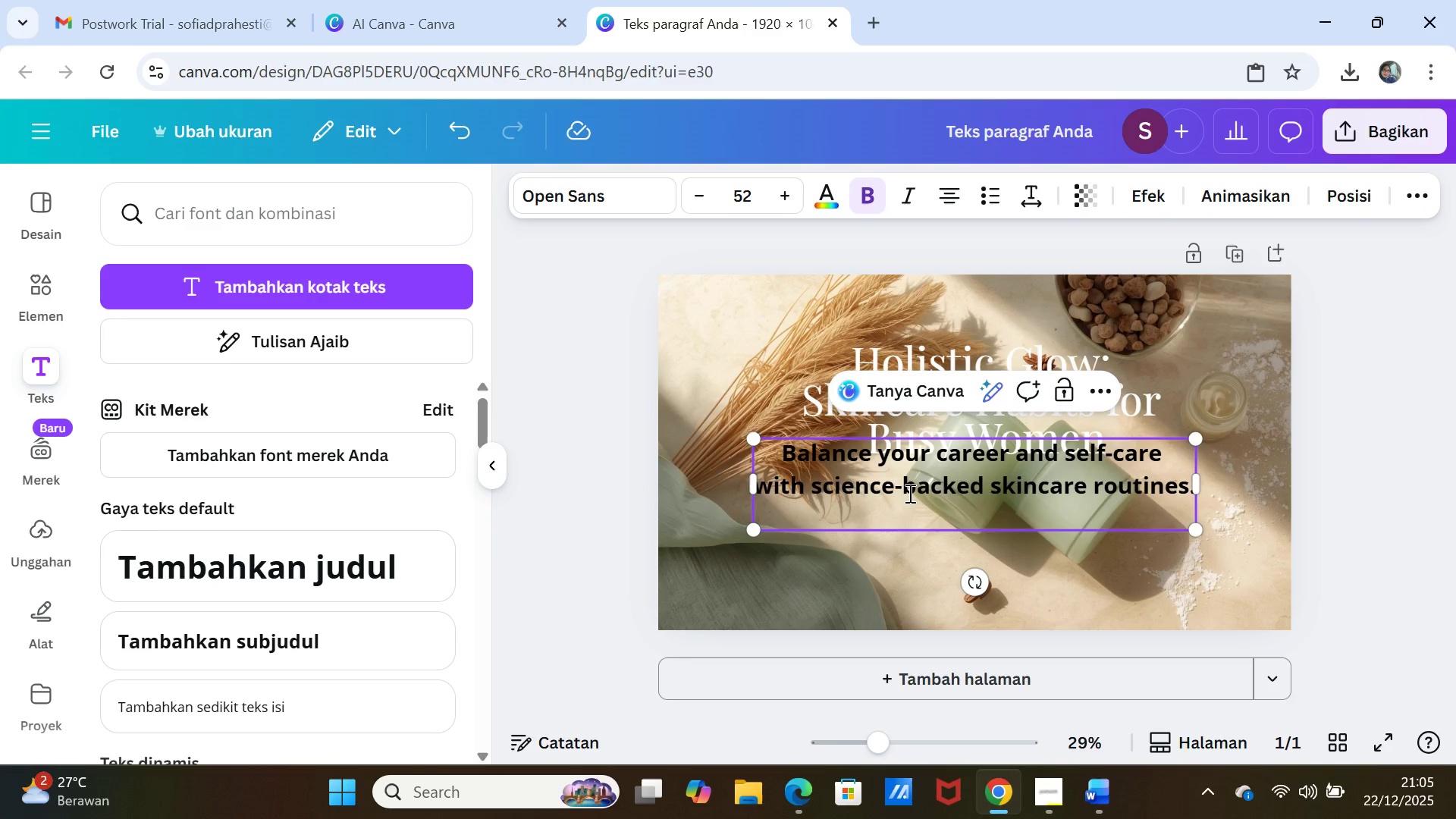 
key(Backspace)
 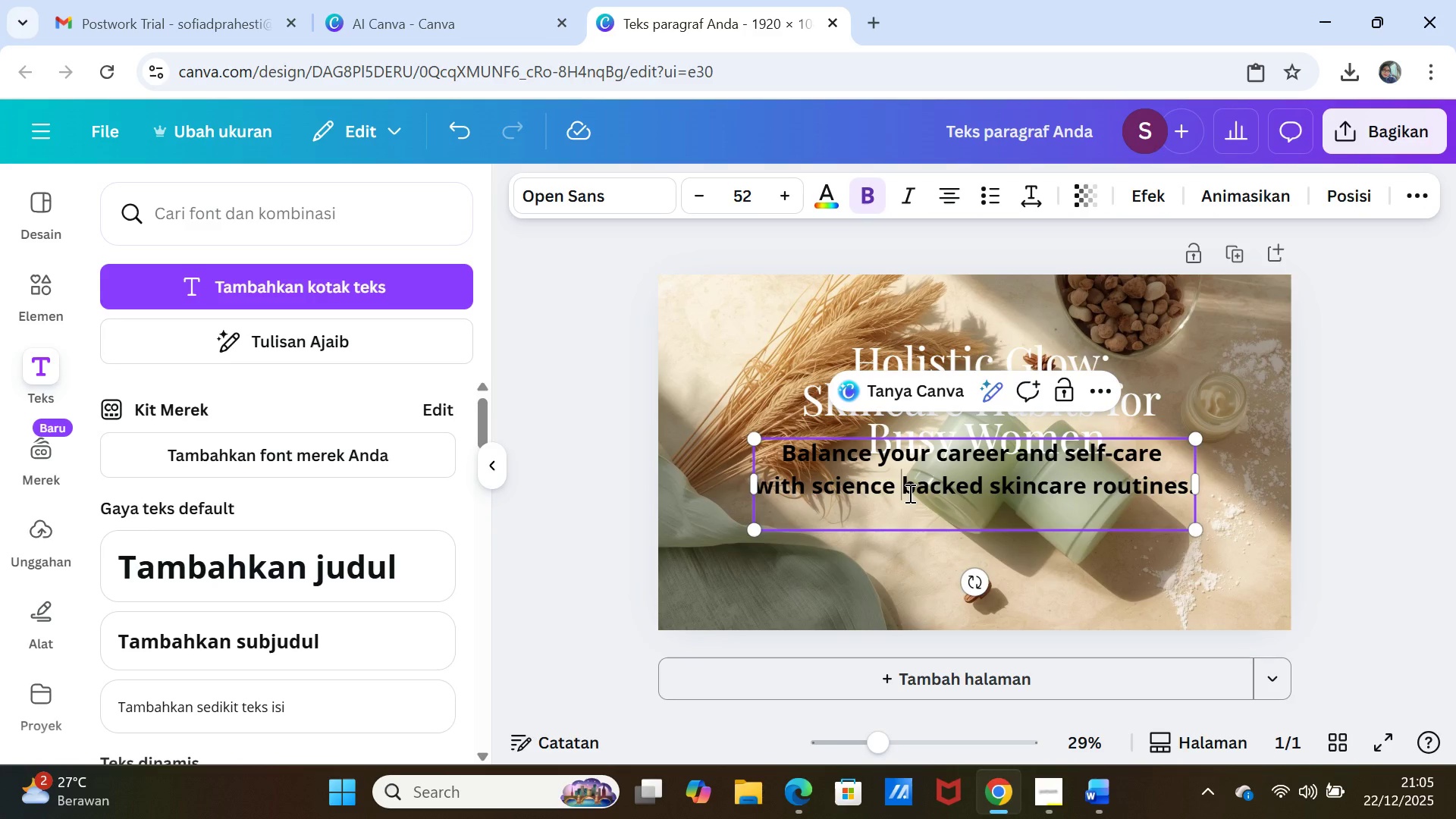 
key(Space)
 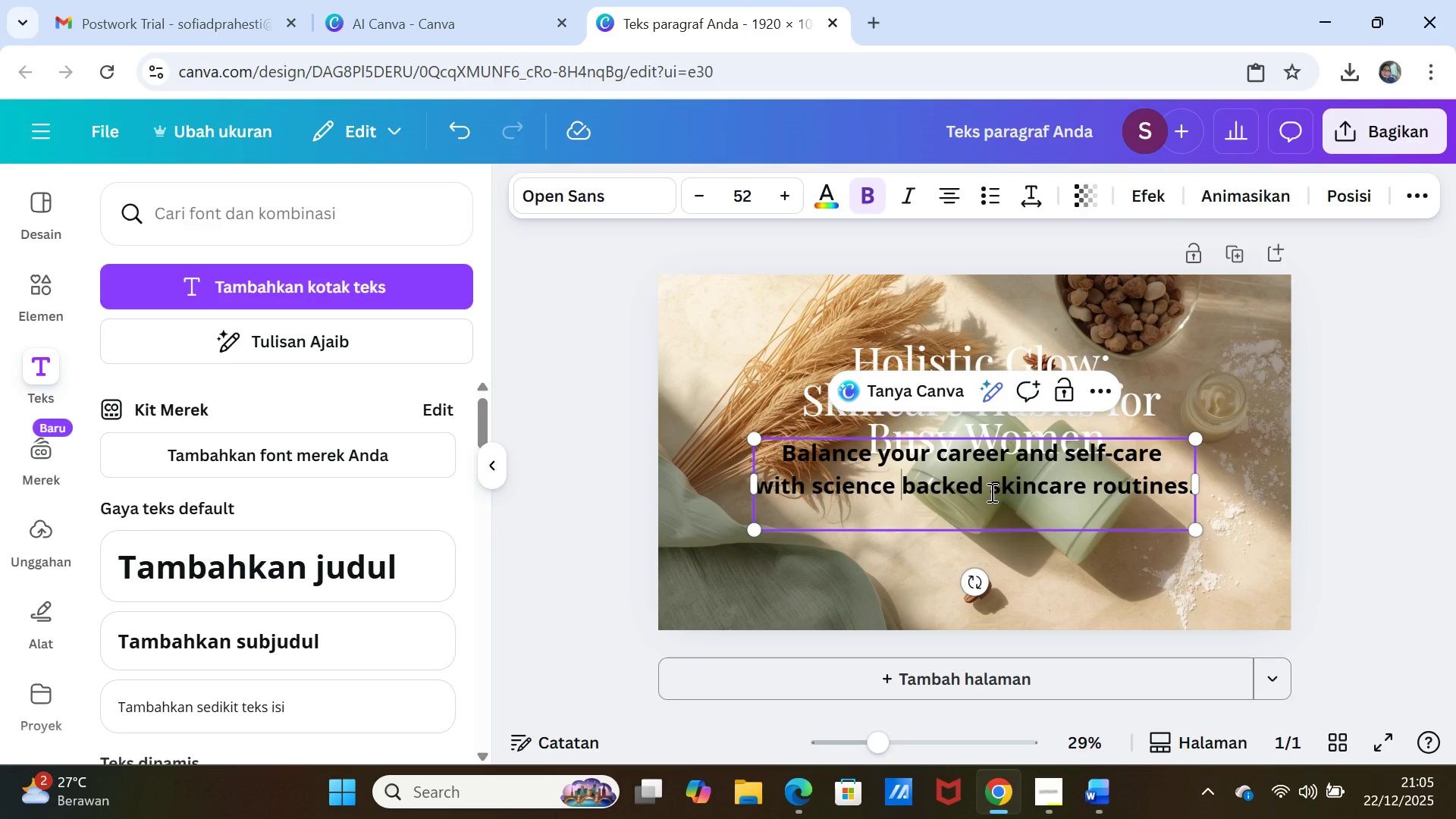 
left_click([990, 492])
 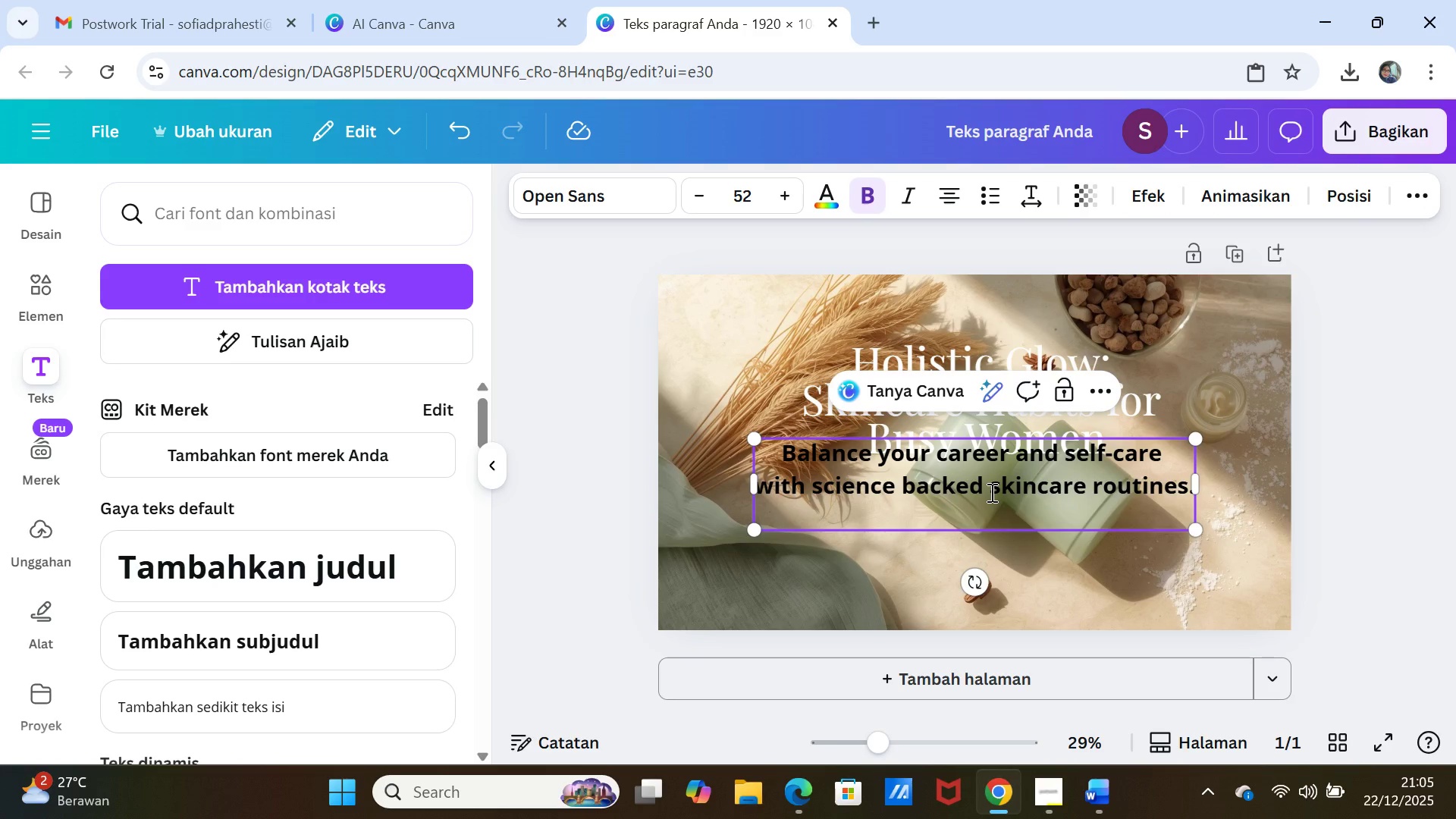 
key(Enter)
 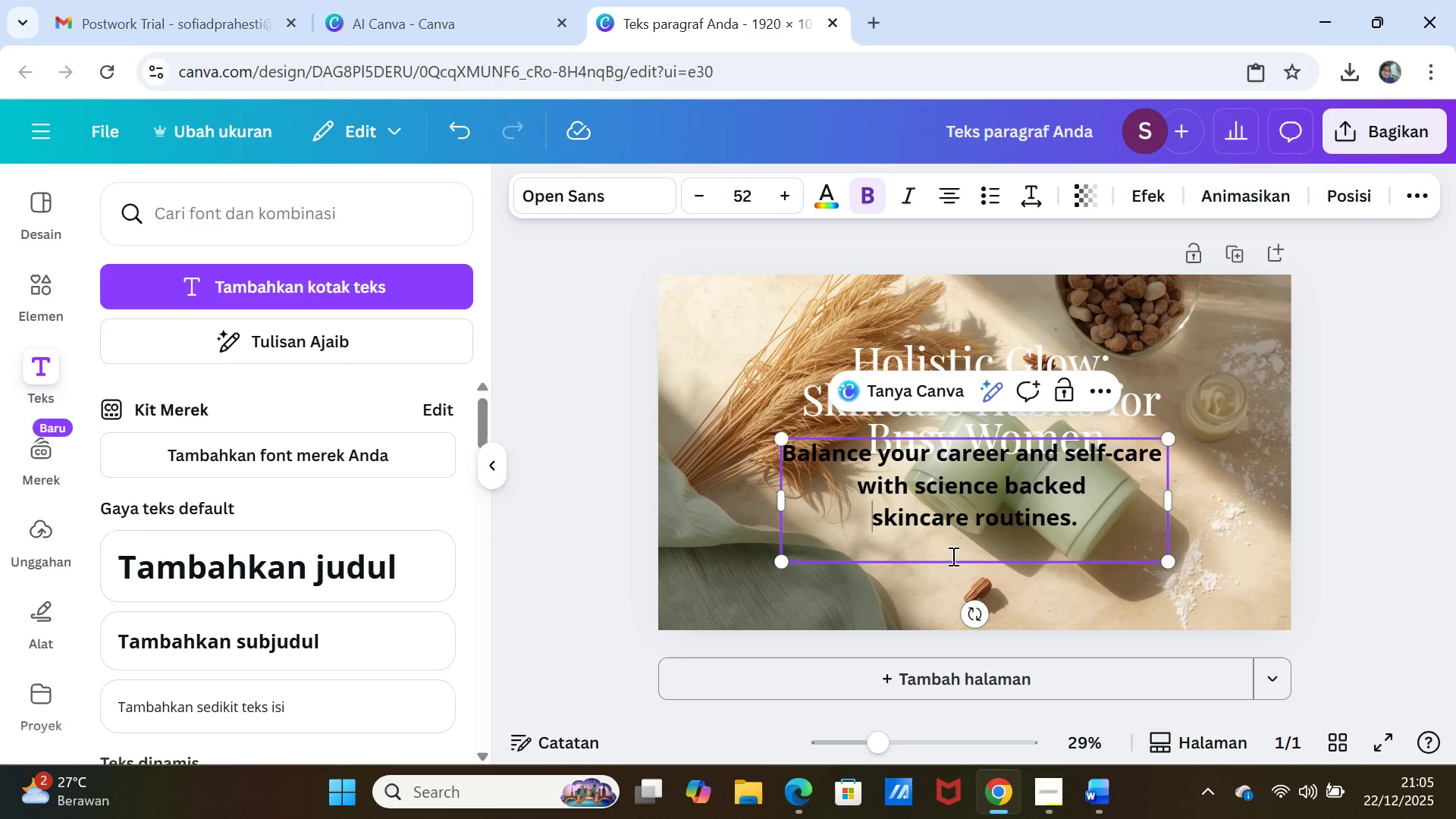 
left_click([951, 545])
 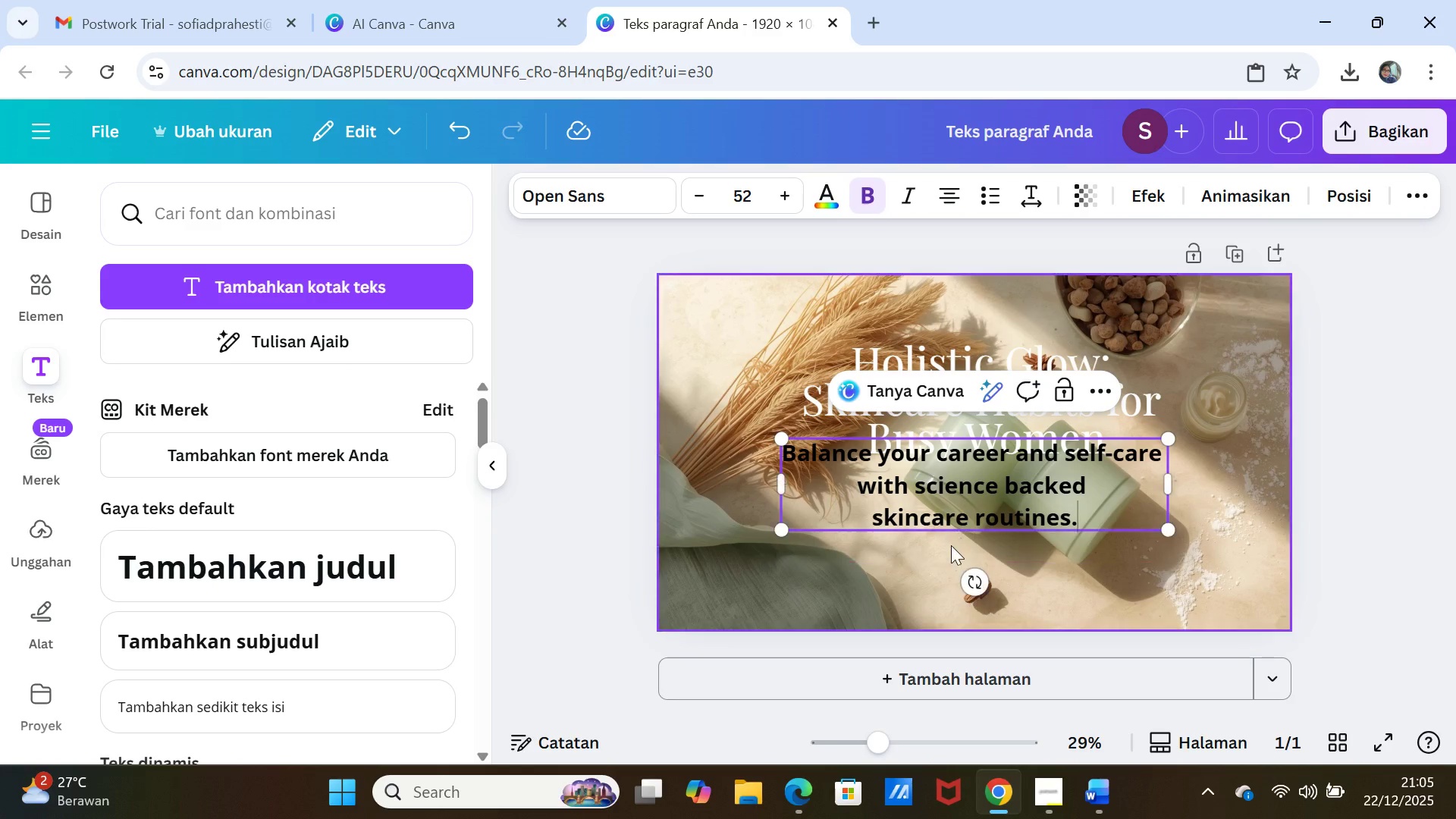 
key(Backspace)
 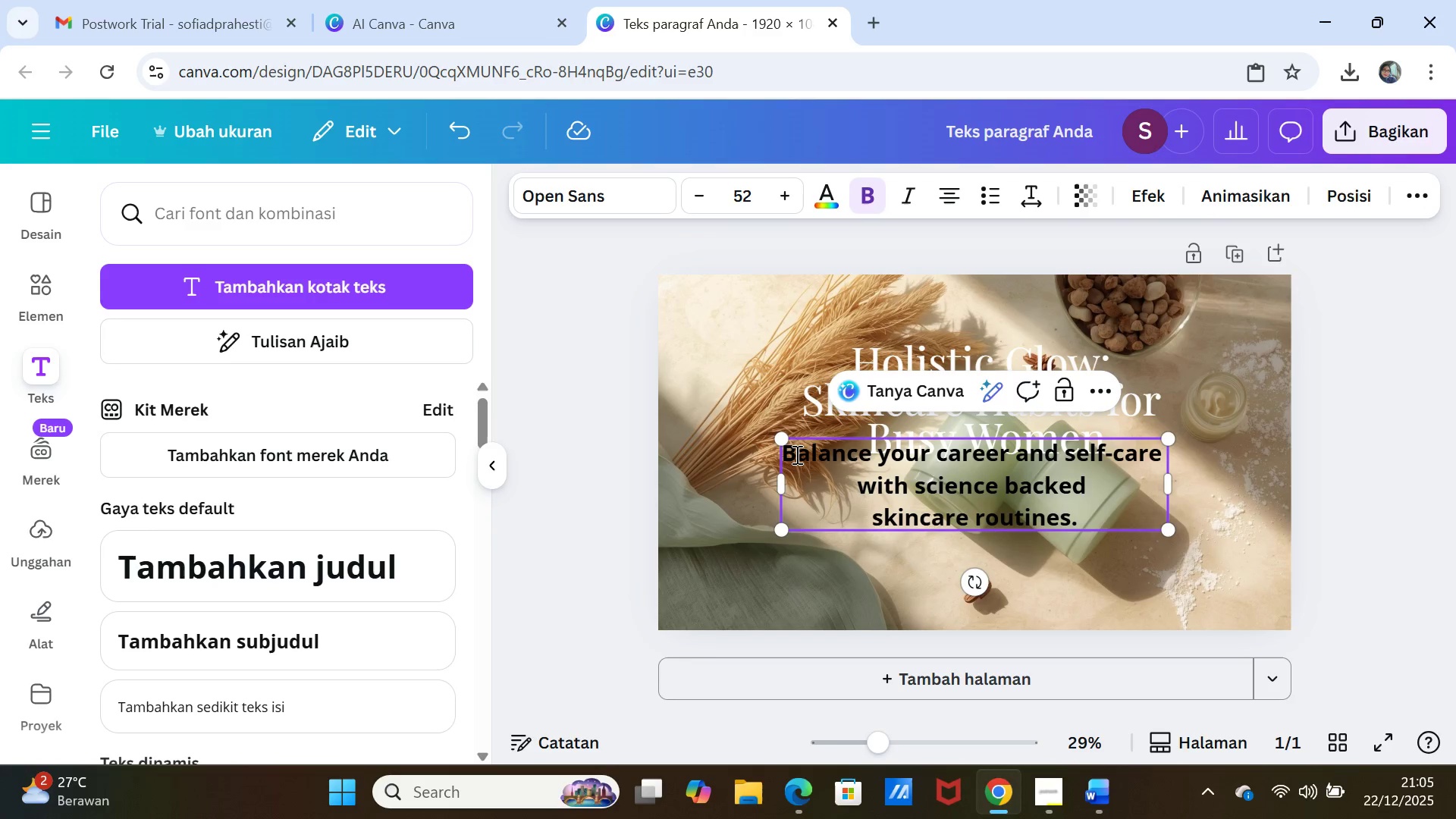 
left_click_drag(start_coordinate=[790, 456], to_coordinate=[1077, 531])
 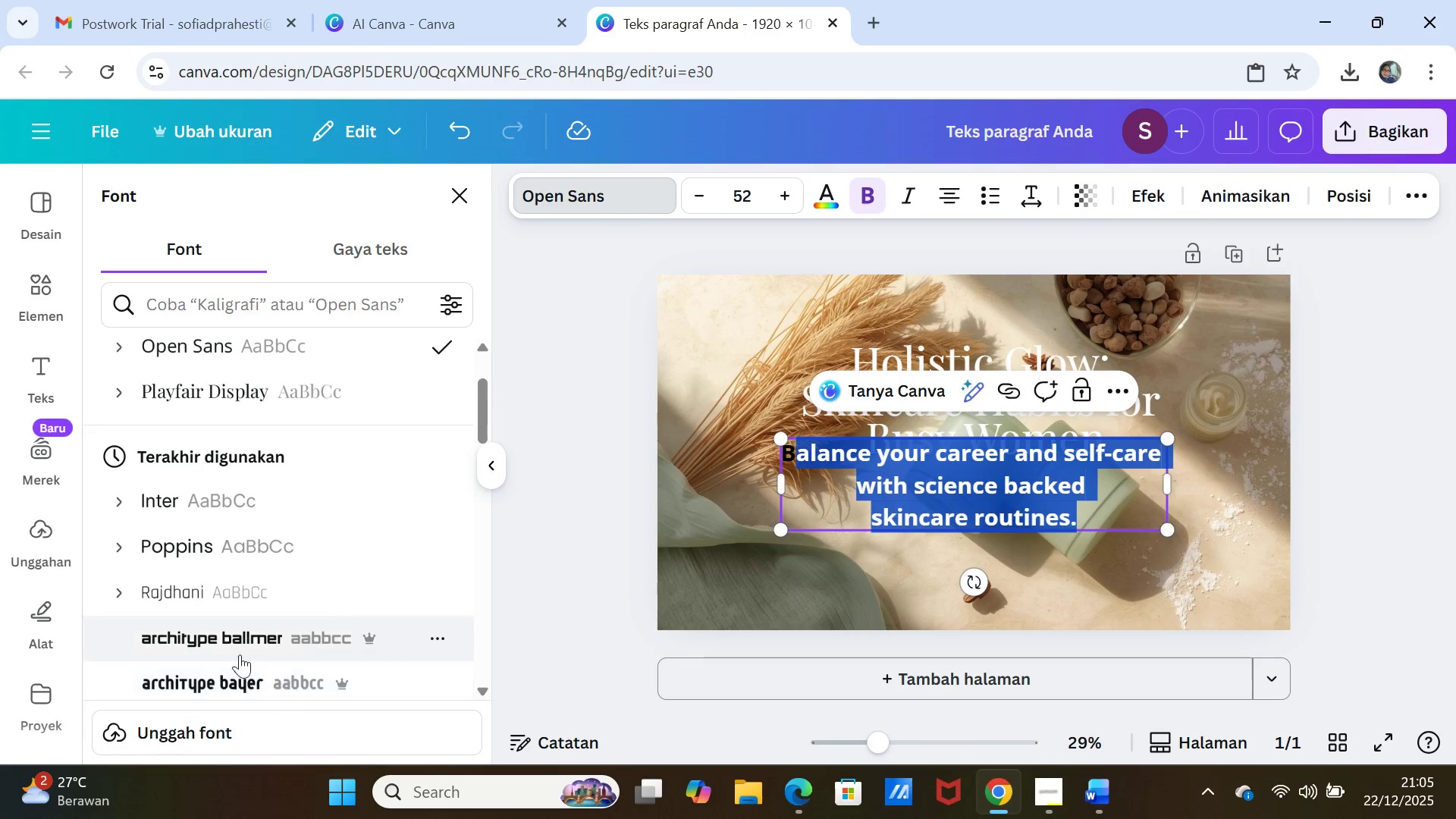 
left_click([187, 497])
 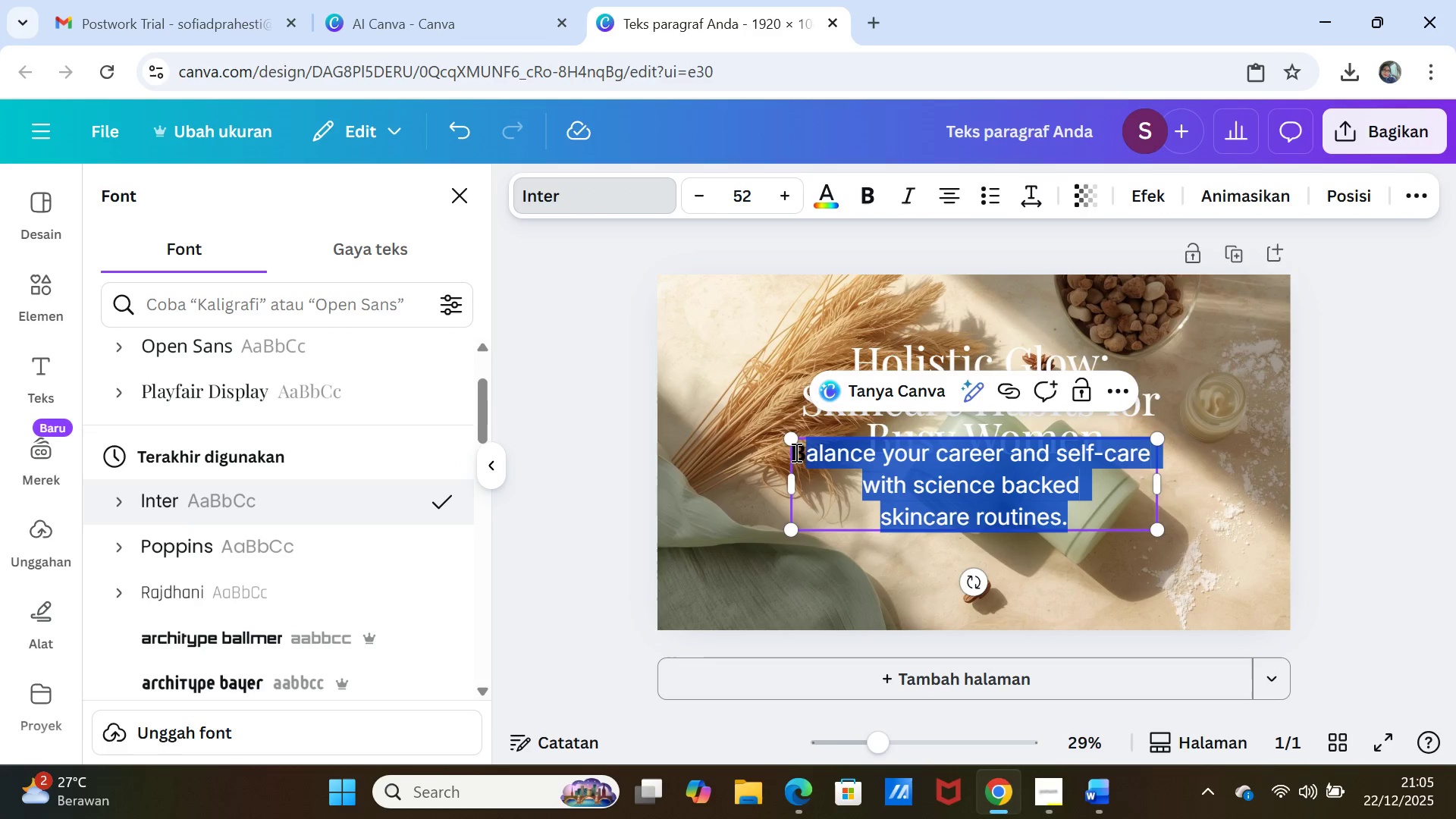 
left_click_drag(start_coordinate=[793, 453], to_coordinate=[805, 453])
 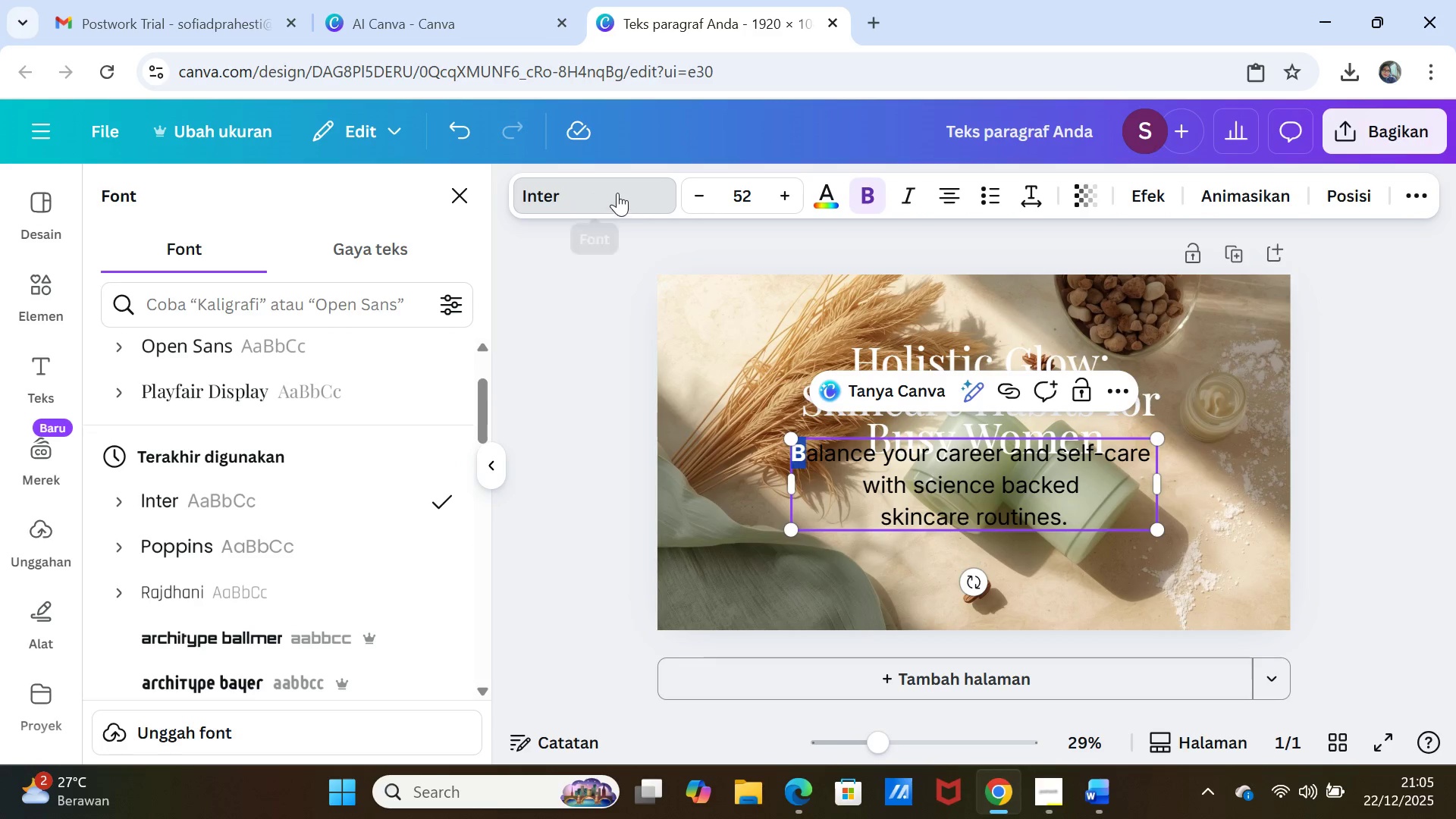 
left_click([617, 193])
 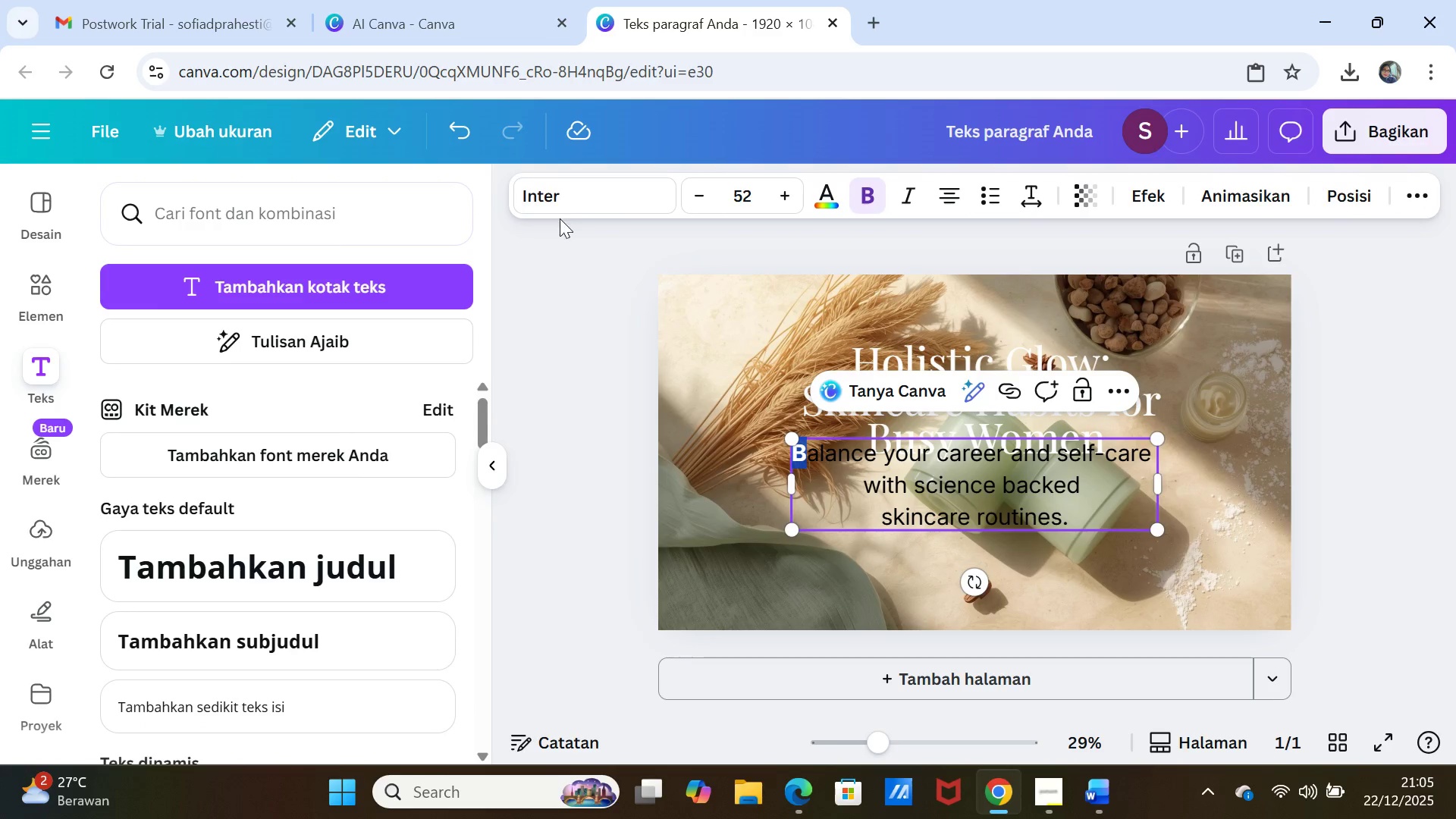 
left_click([576, 190])
 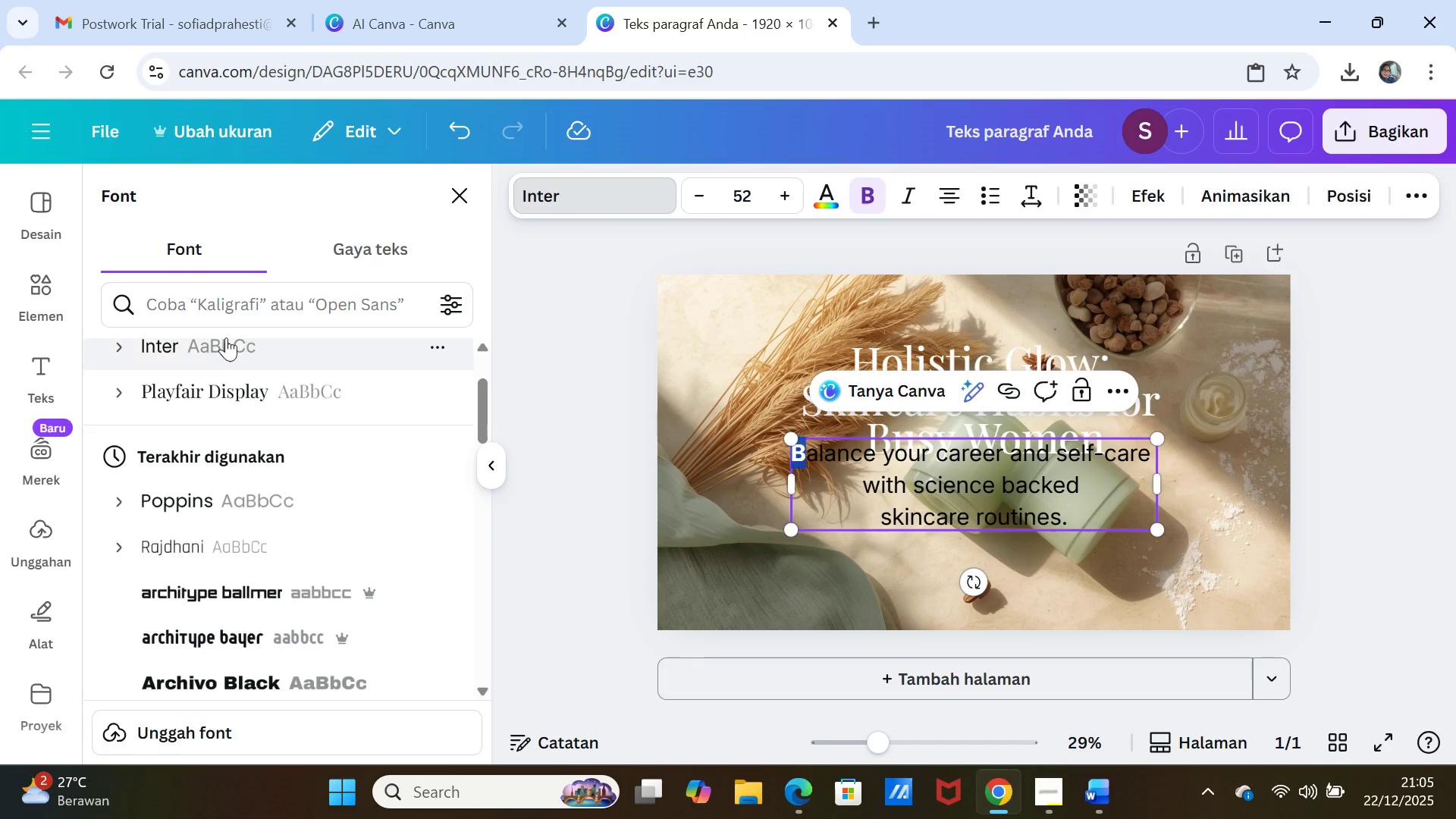 
left_click([209, 347])
 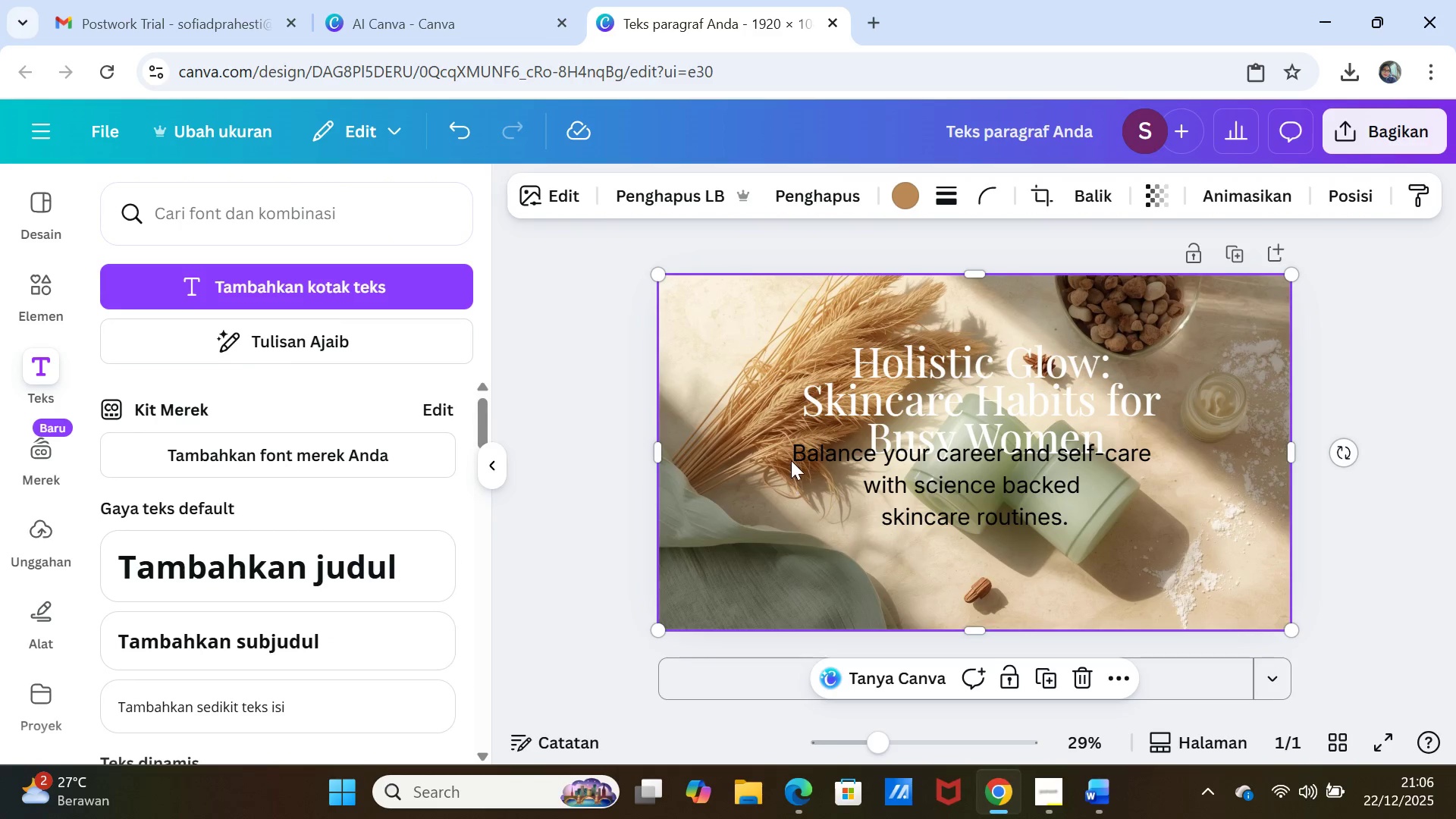 
left_click_drag(start_coordinate=[812, 461], to_coordinate=[827, 491])
 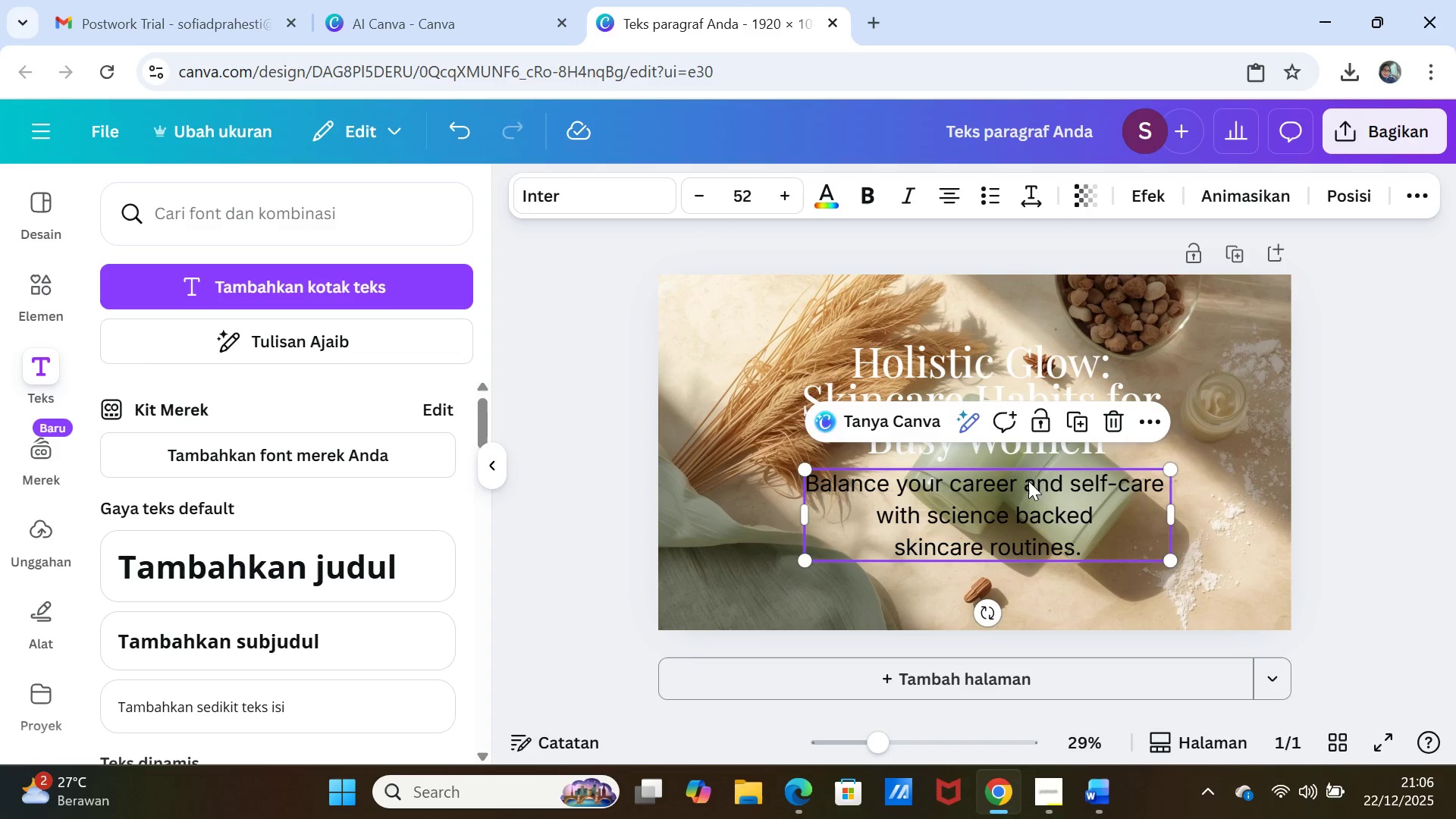 
left_click([1037, 488])
 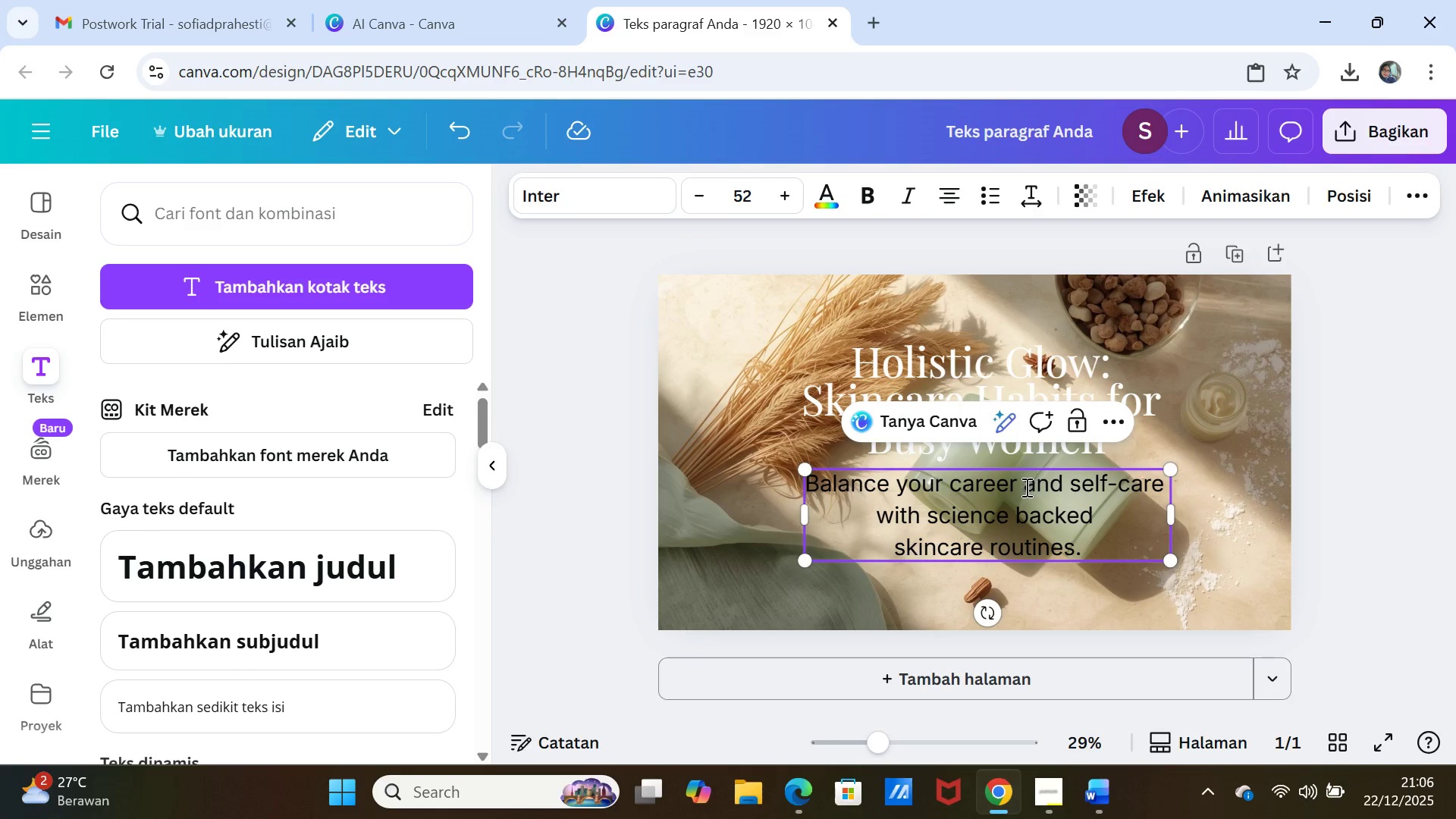 
left_click([1025, 487])
 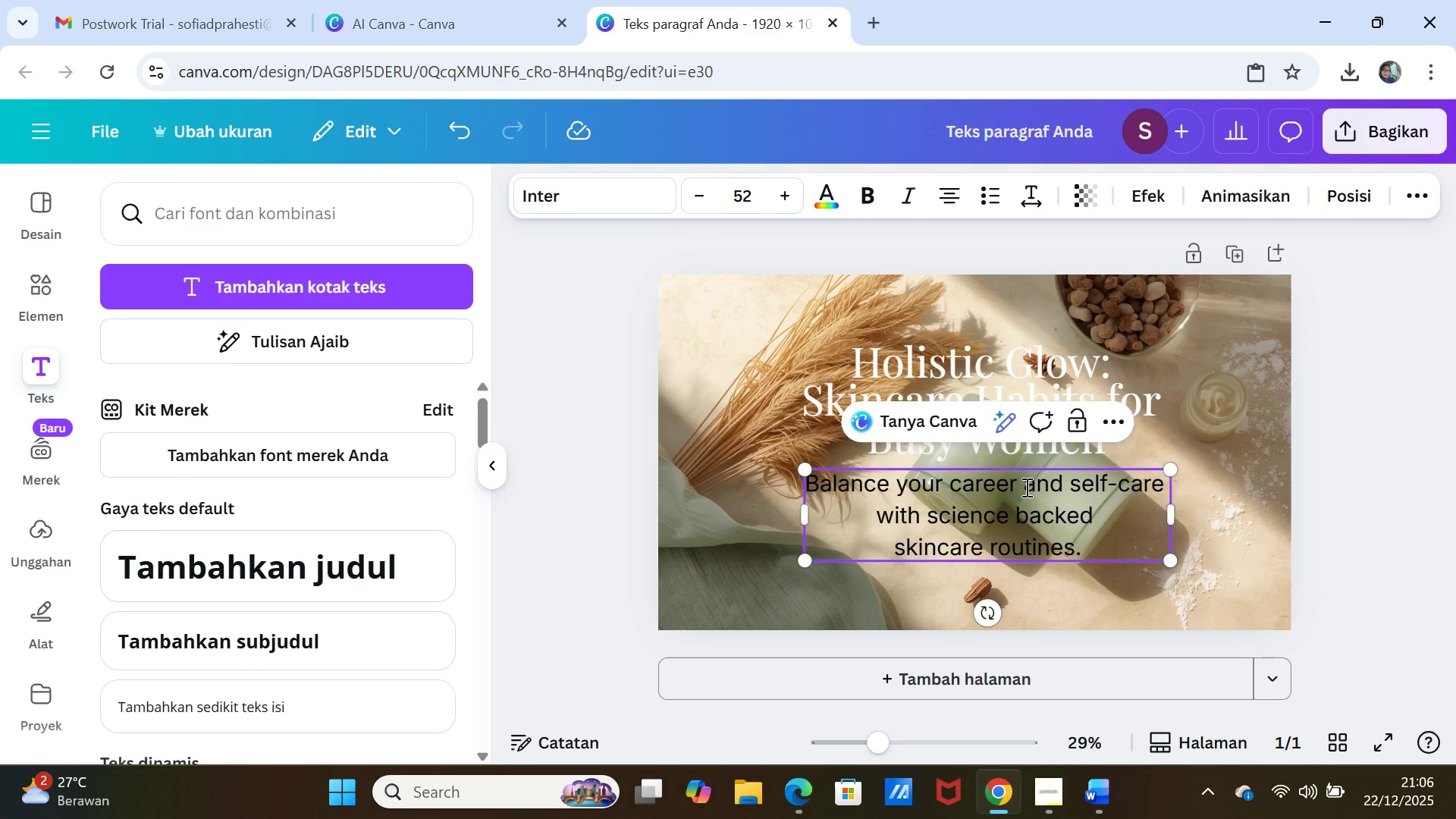 
key(Enter)
 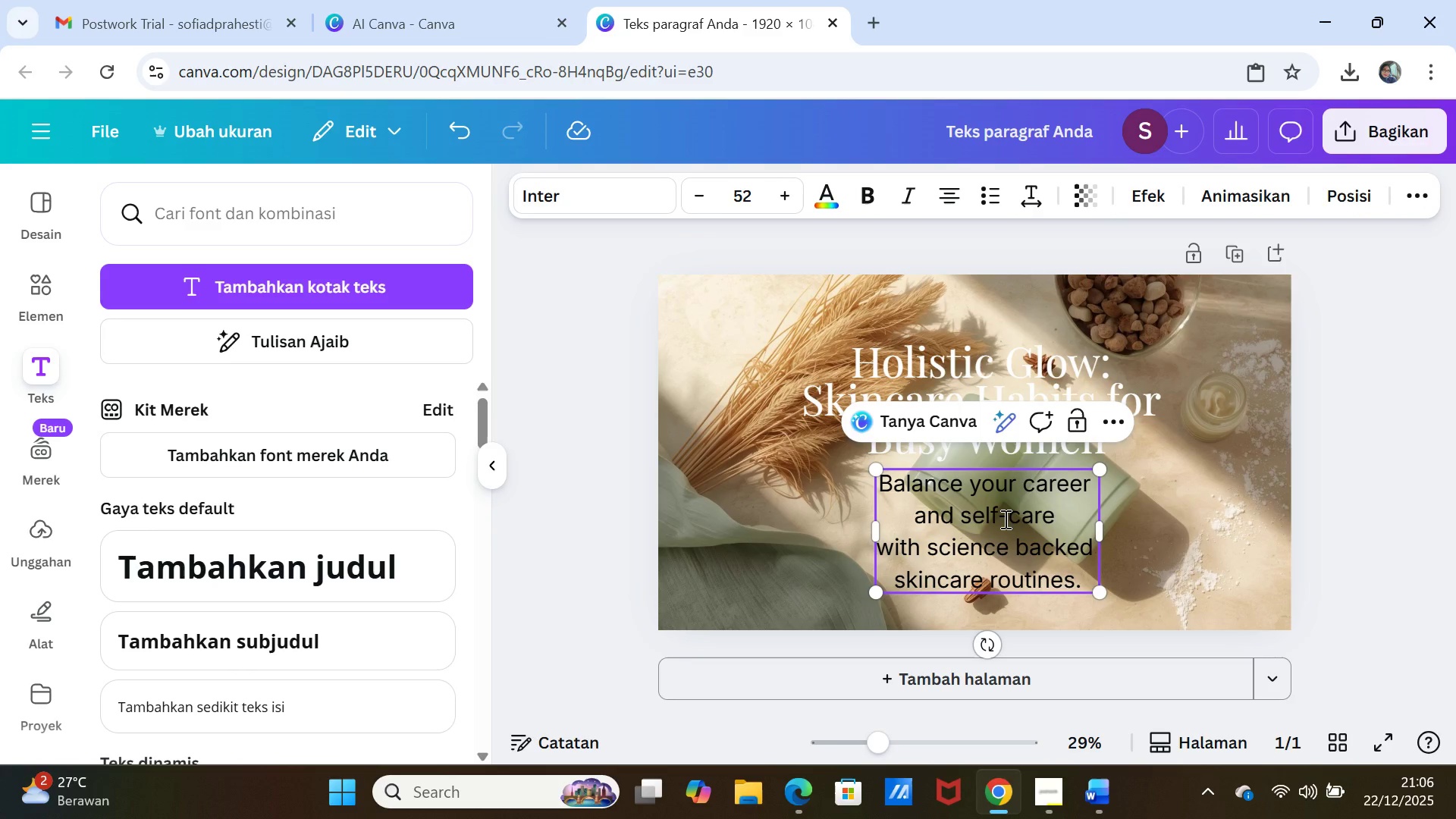 
left_click([1008, 519])
 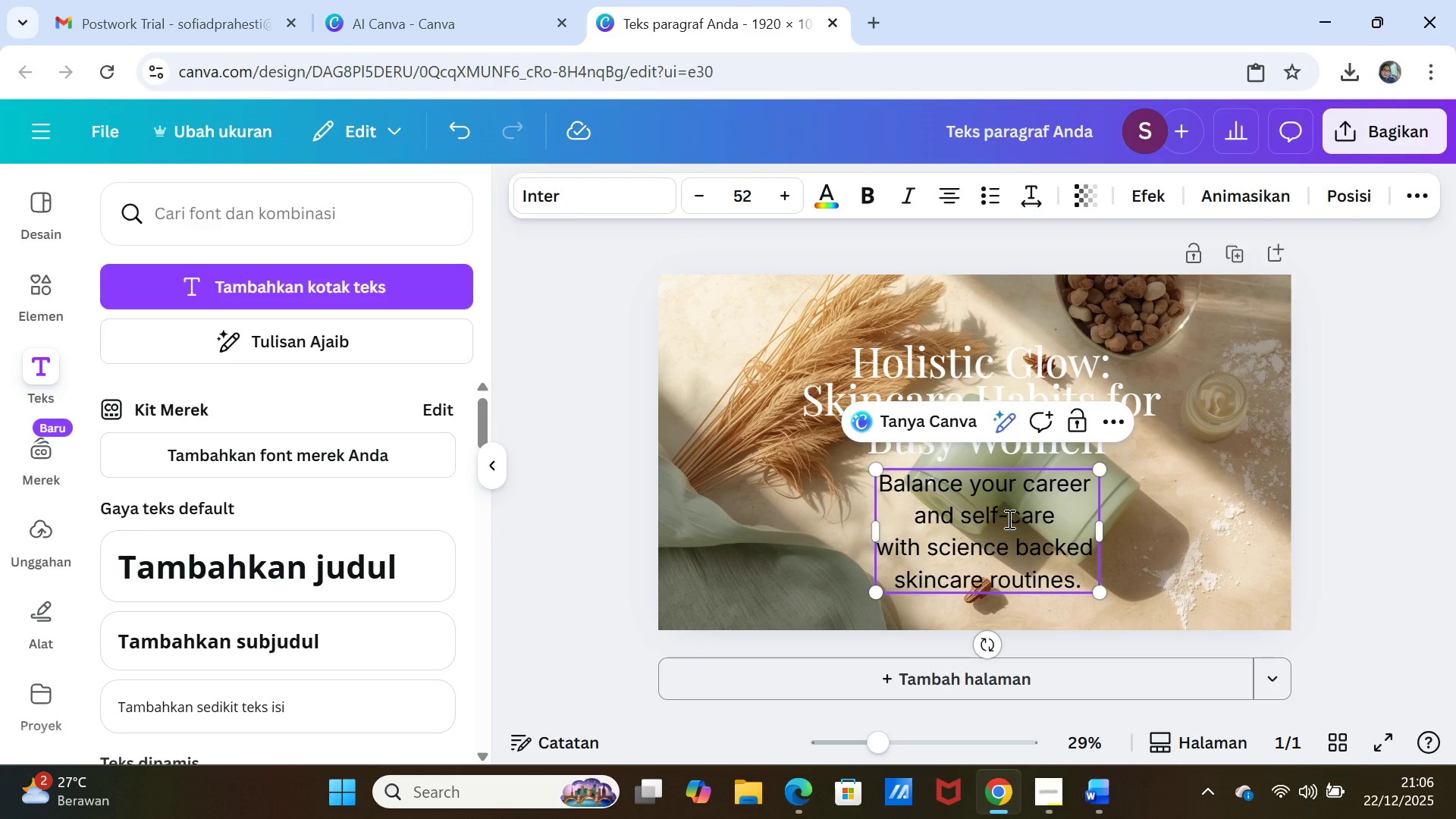 
key(Backspace)
 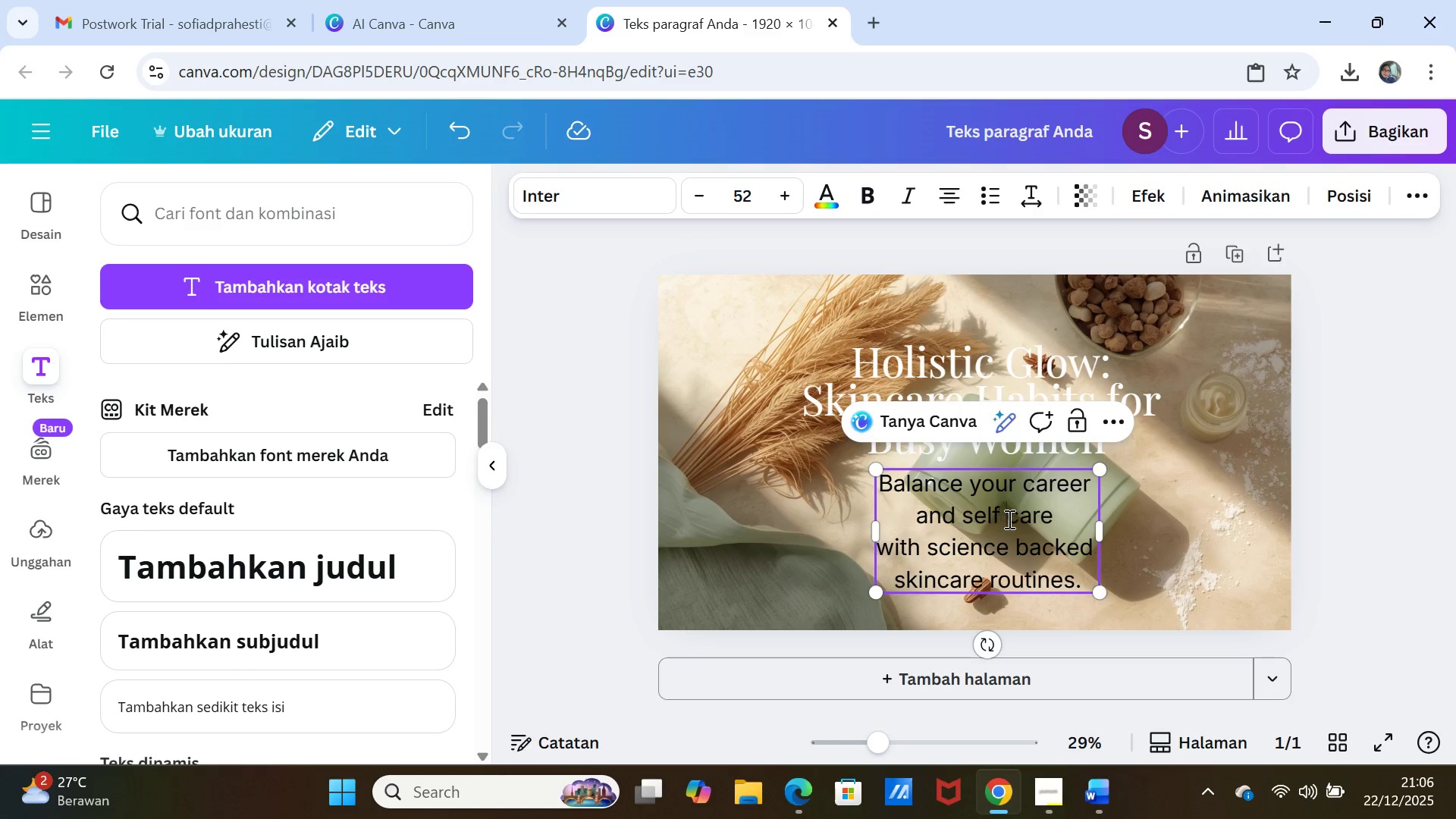 
key(Space)
 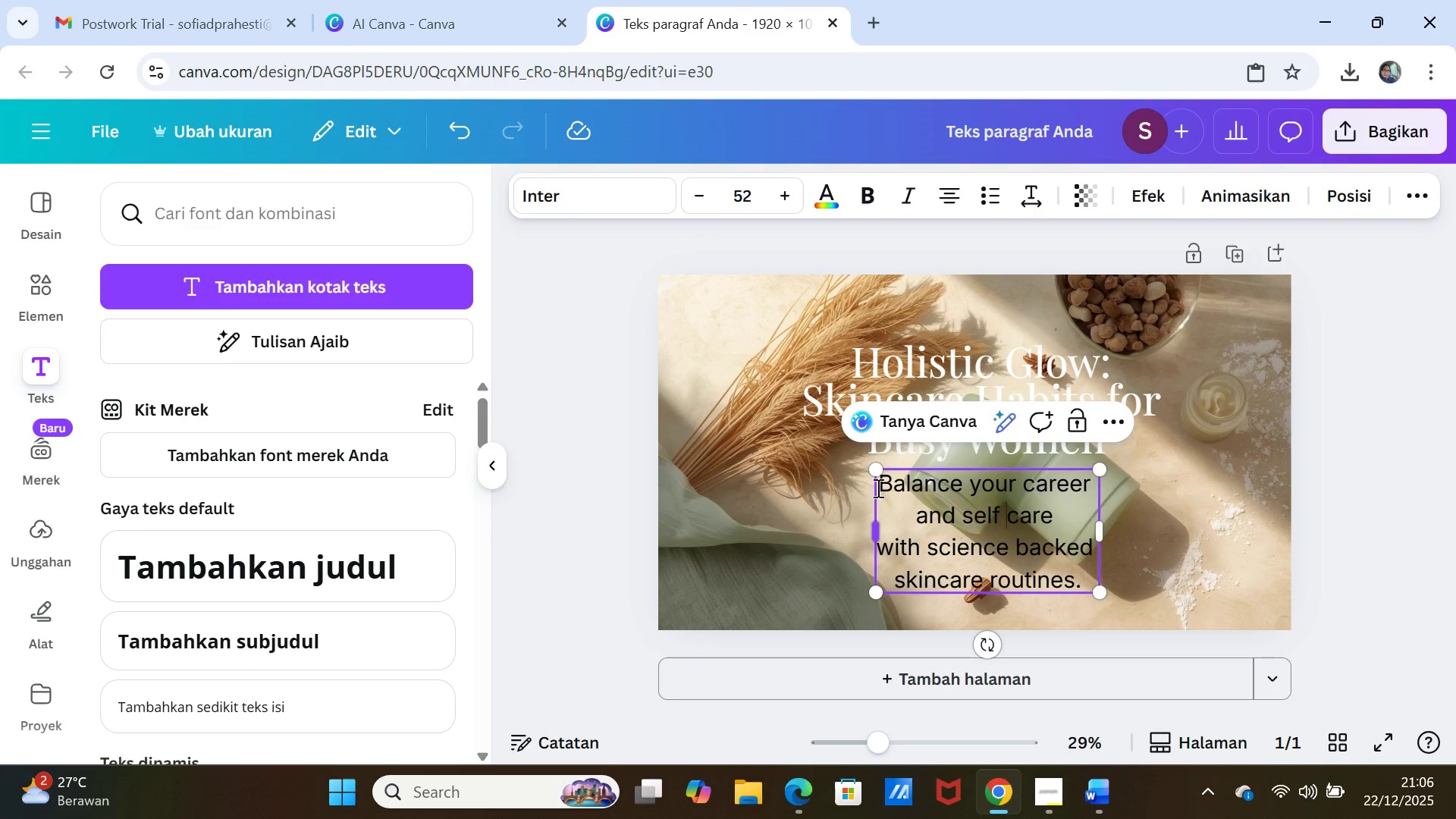 
left_click_drag(start_coordinate=[877, 488], to_coordinate=[1082, 579])
 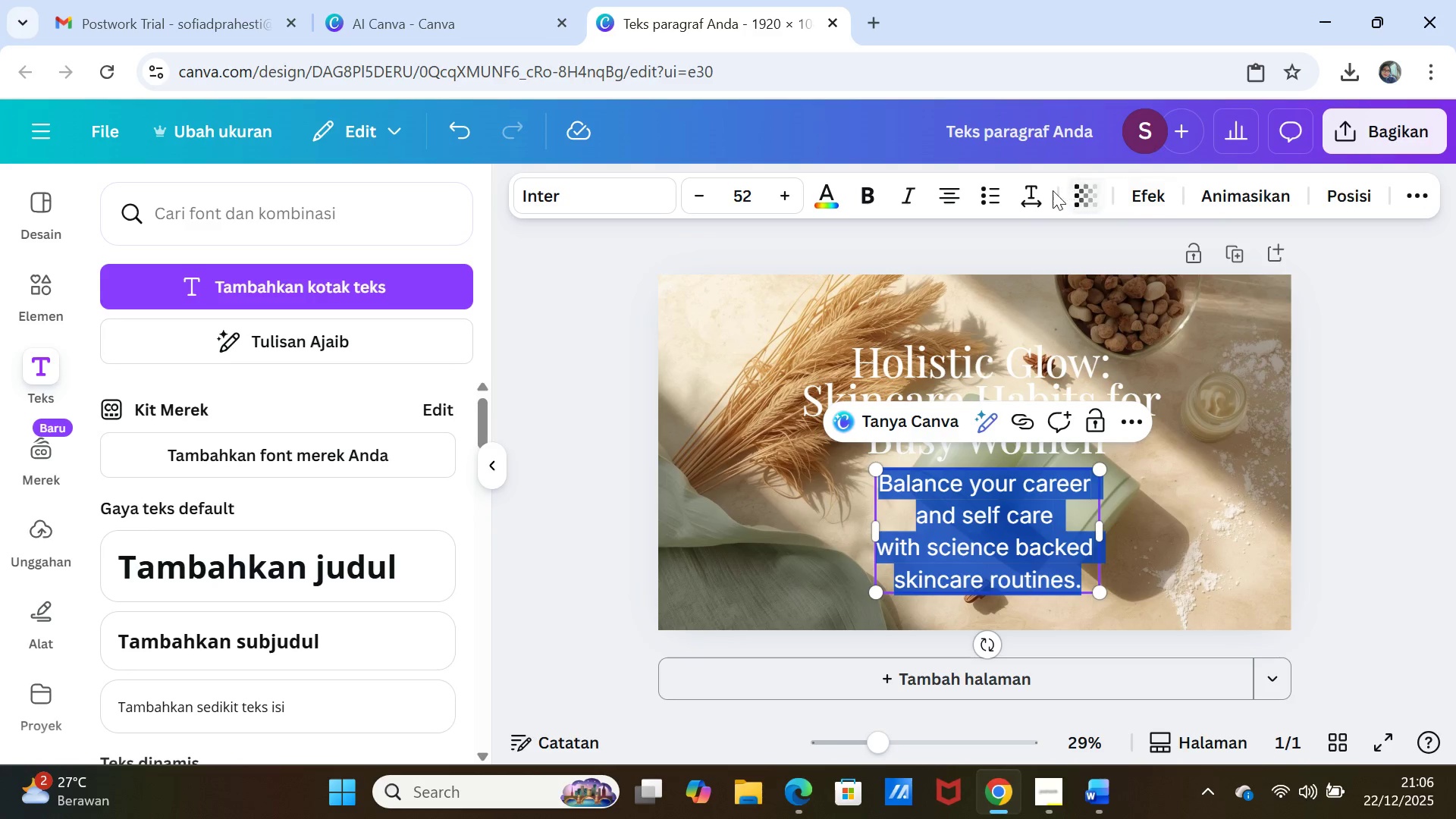 
left_click([1040, 190])
 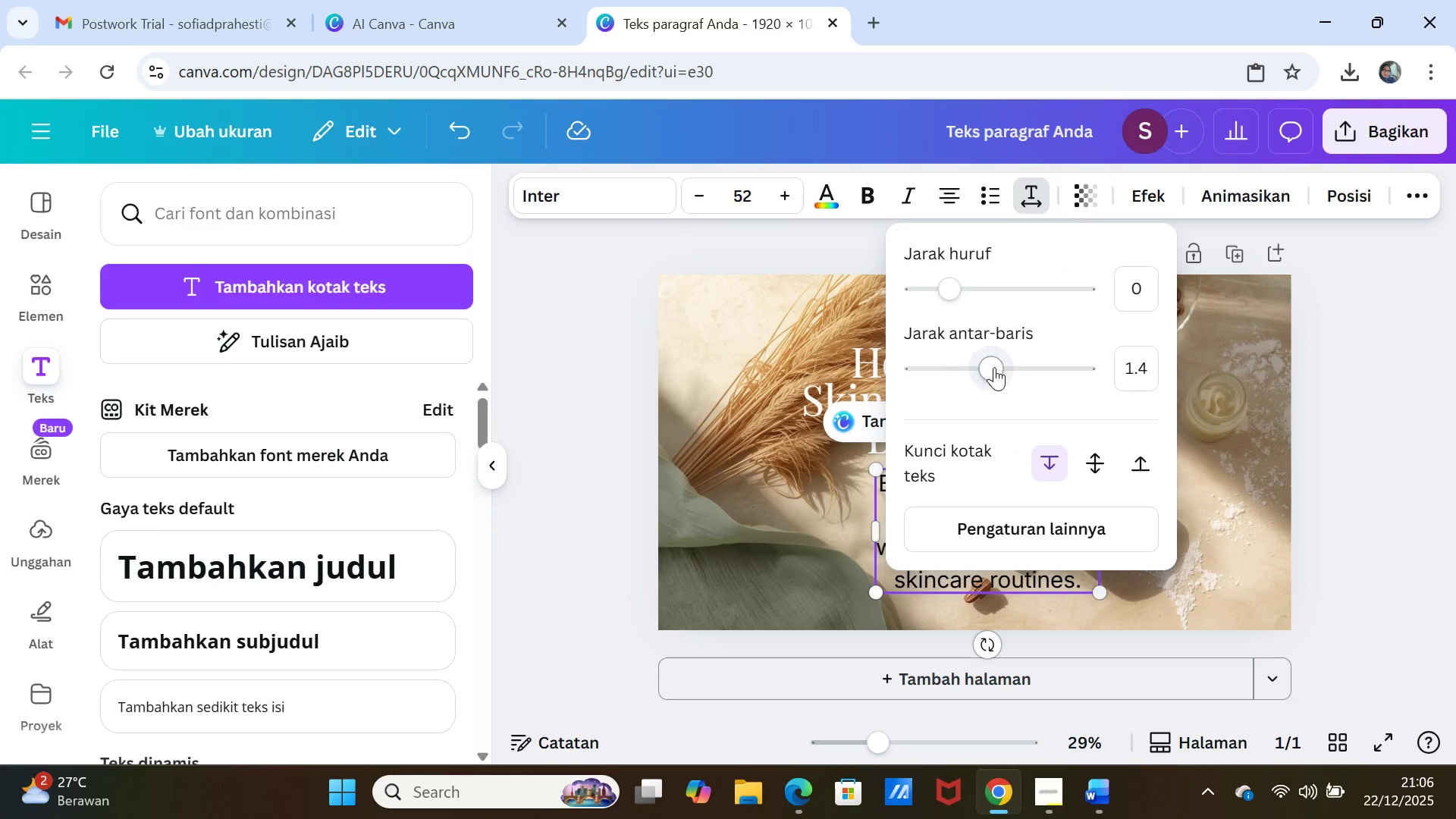 
left_click_drag(start_coordinate=[990, 366], to_coordinate=[973, 362])
 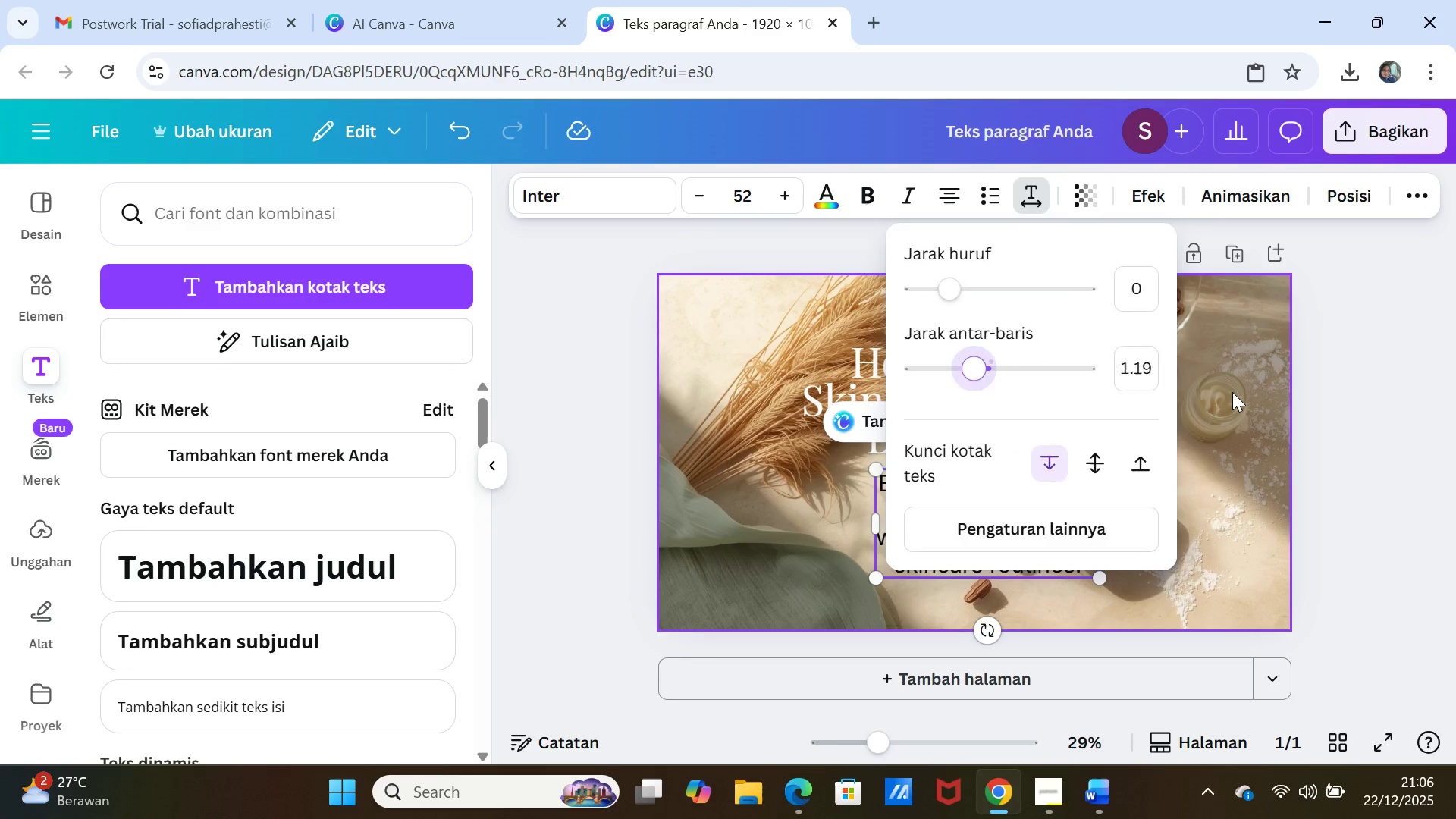 
left_click([1232, 392])
 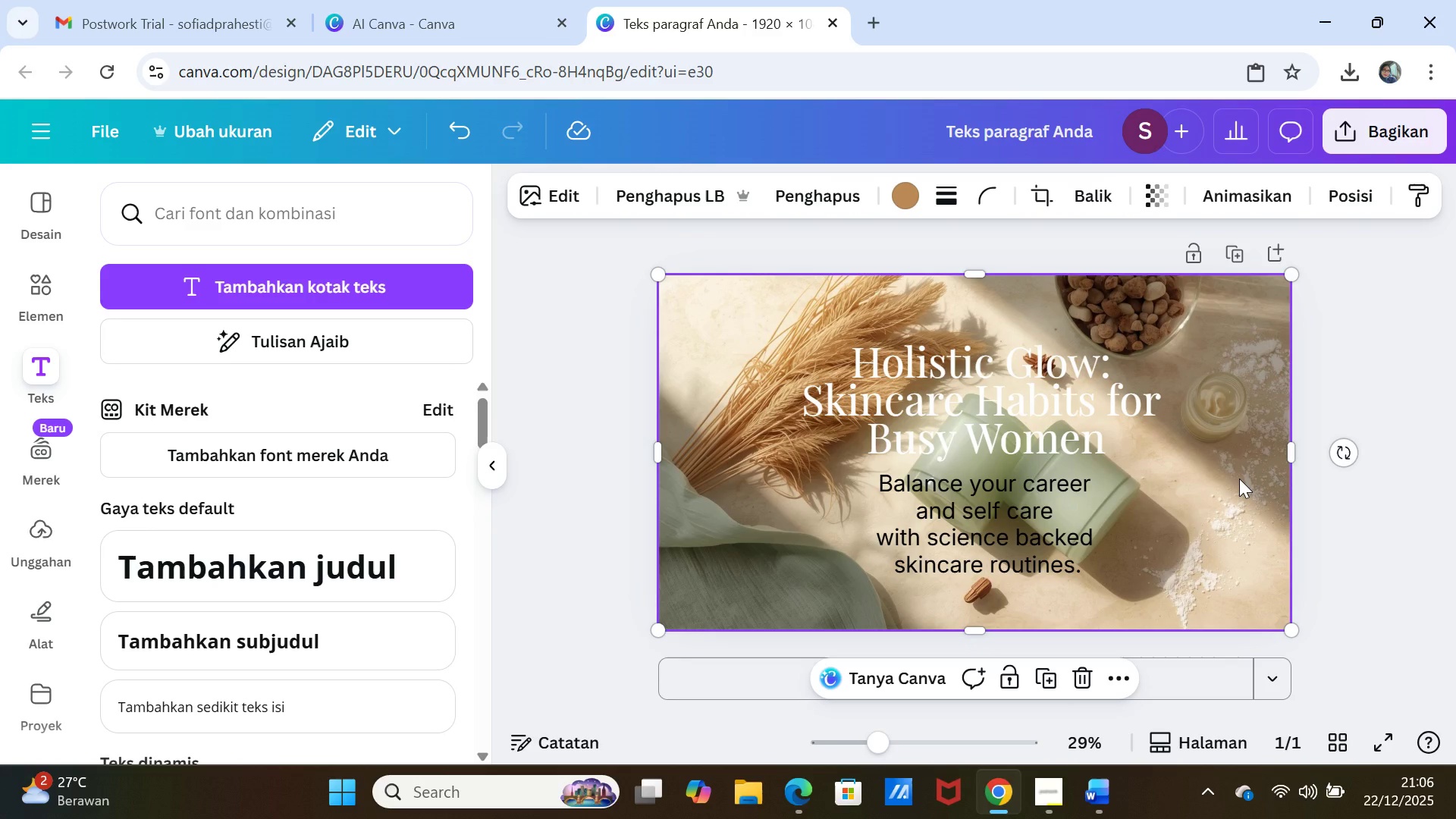 
left_click([1239, 479])
 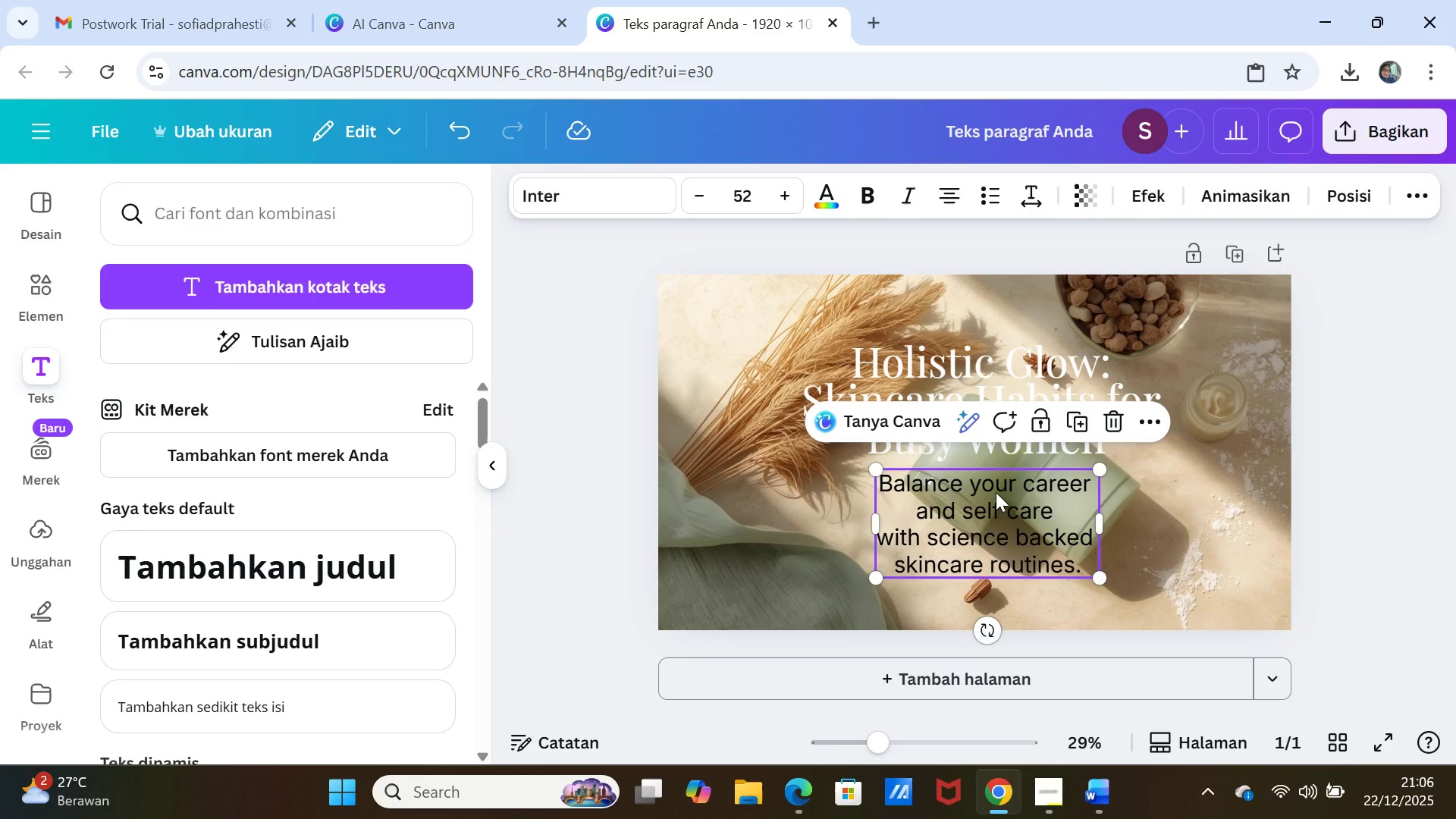 
double_click([996, 492])
 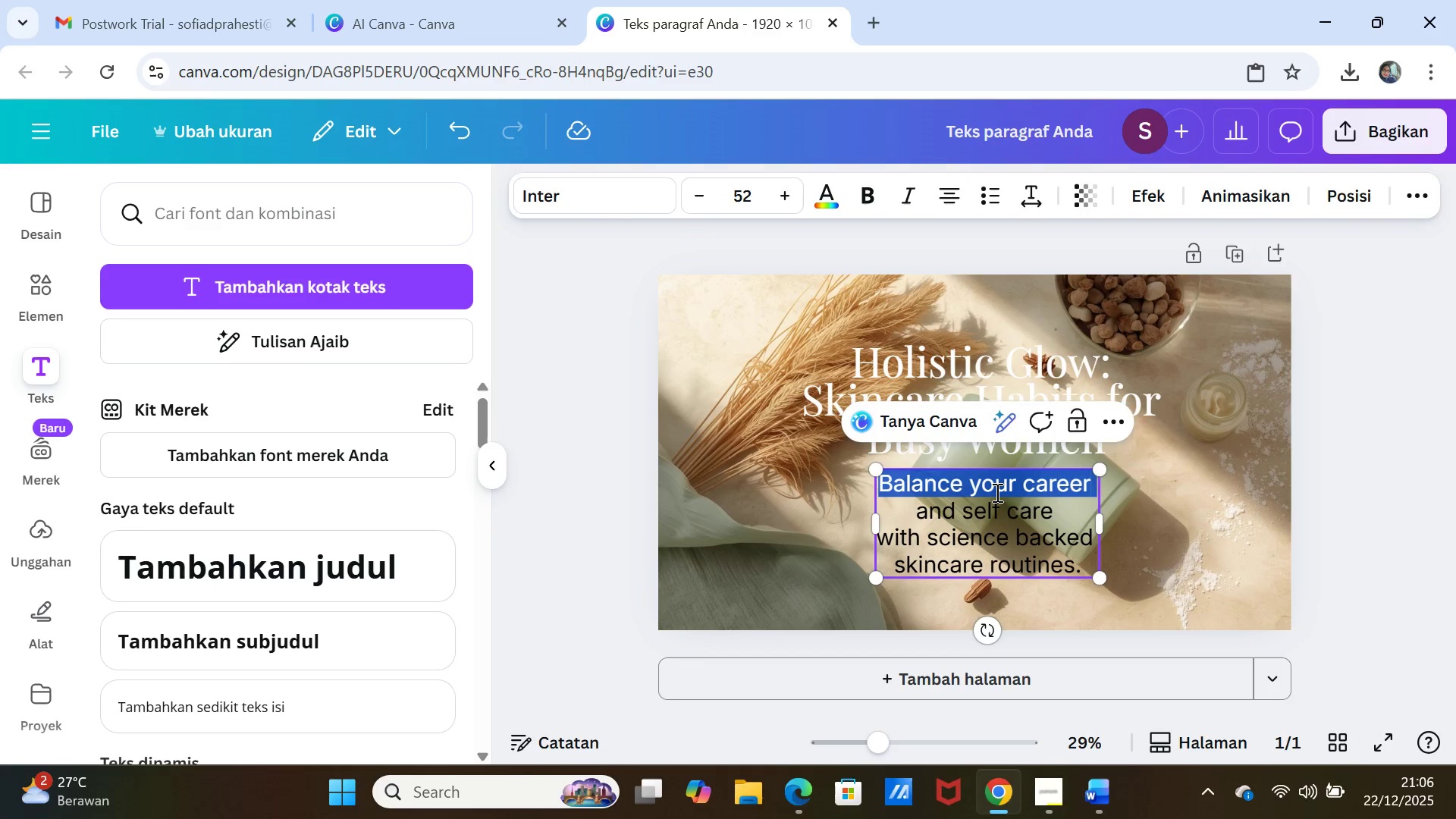 
triple_click([996, 492])
 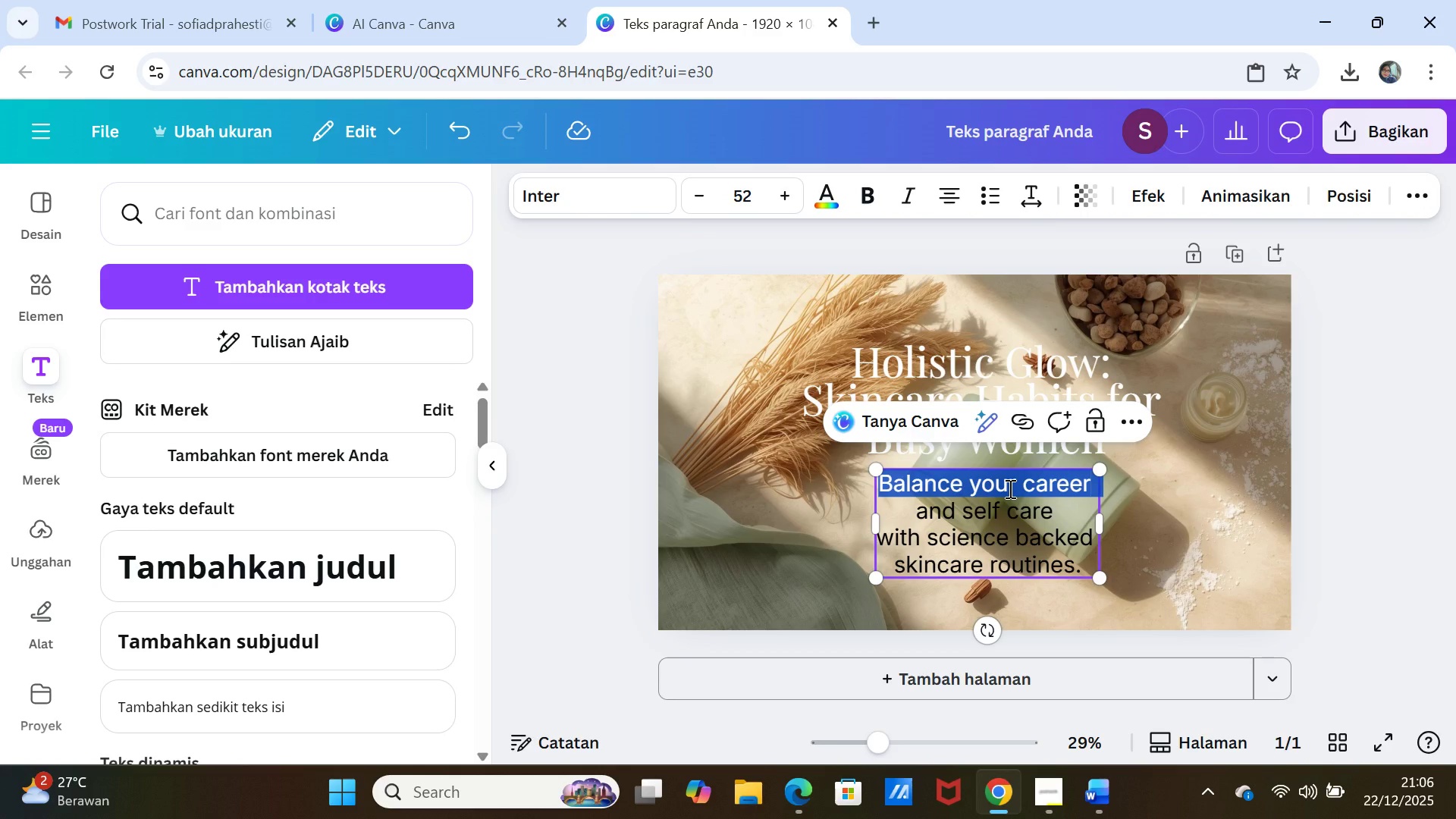 
key(Shift+ArrowDown)
 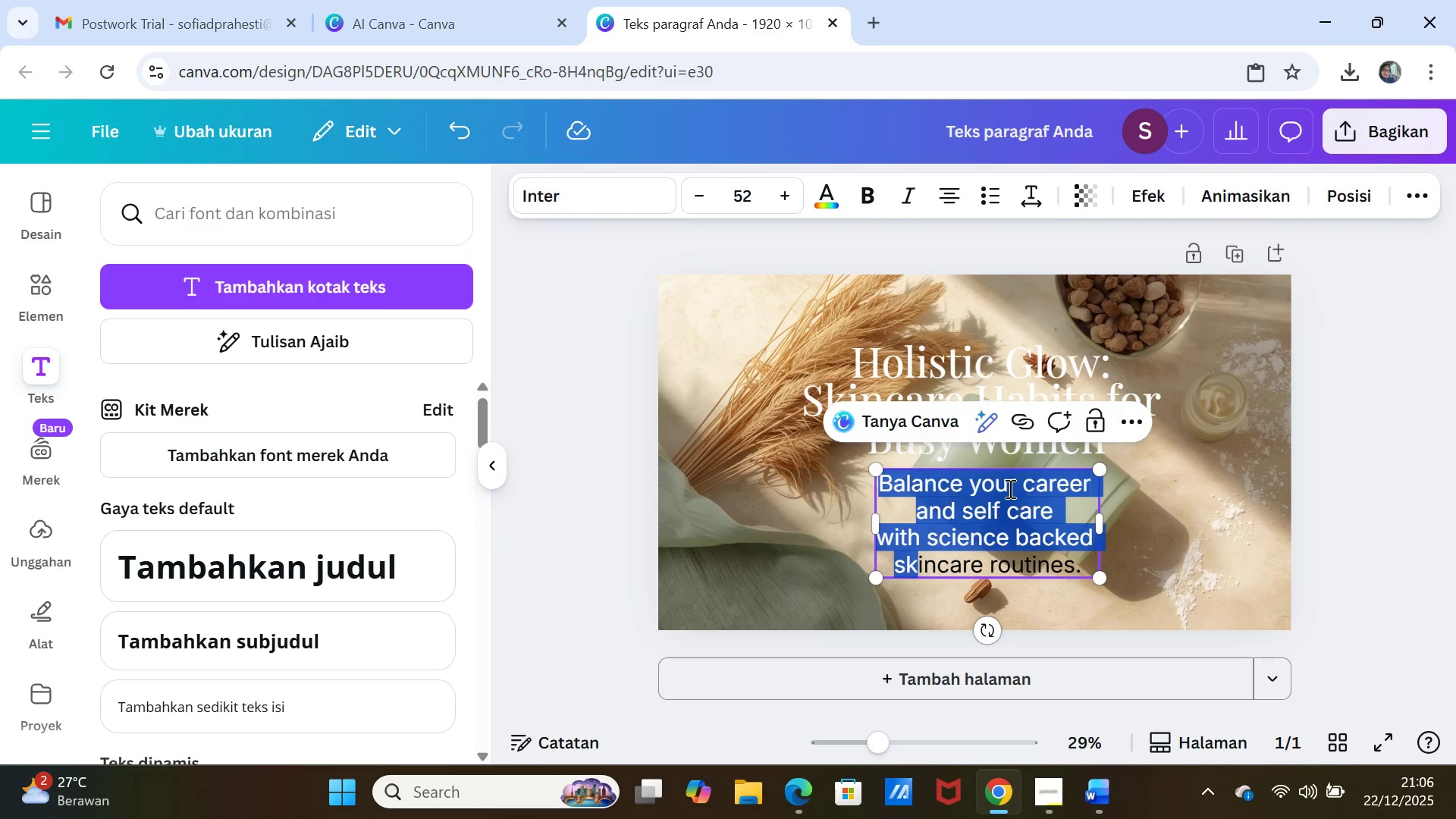 
key(Shift+ArrowDown)
 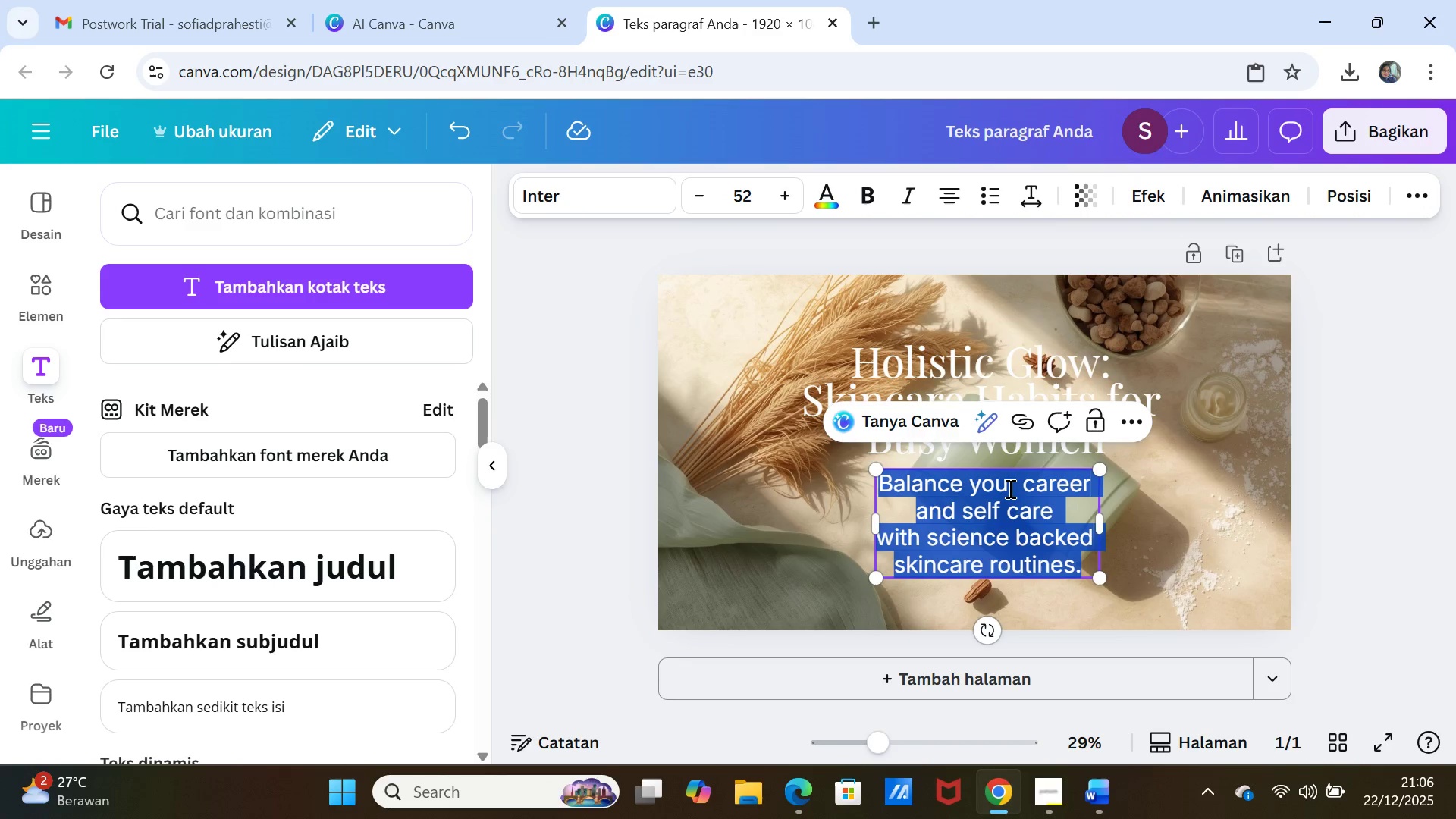 
key(Shift+ArrowDown)
 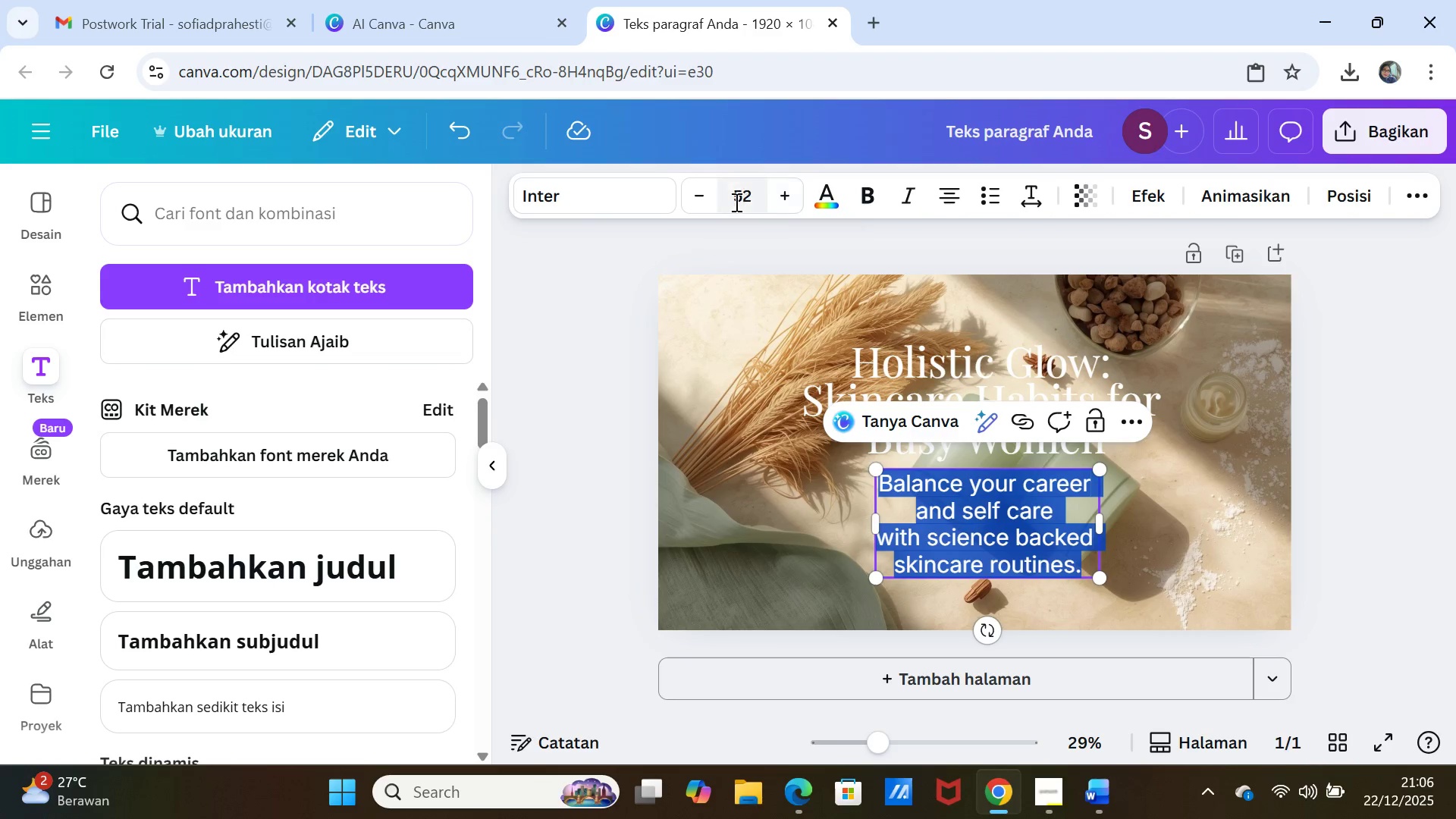 
double_click([703, 198])
 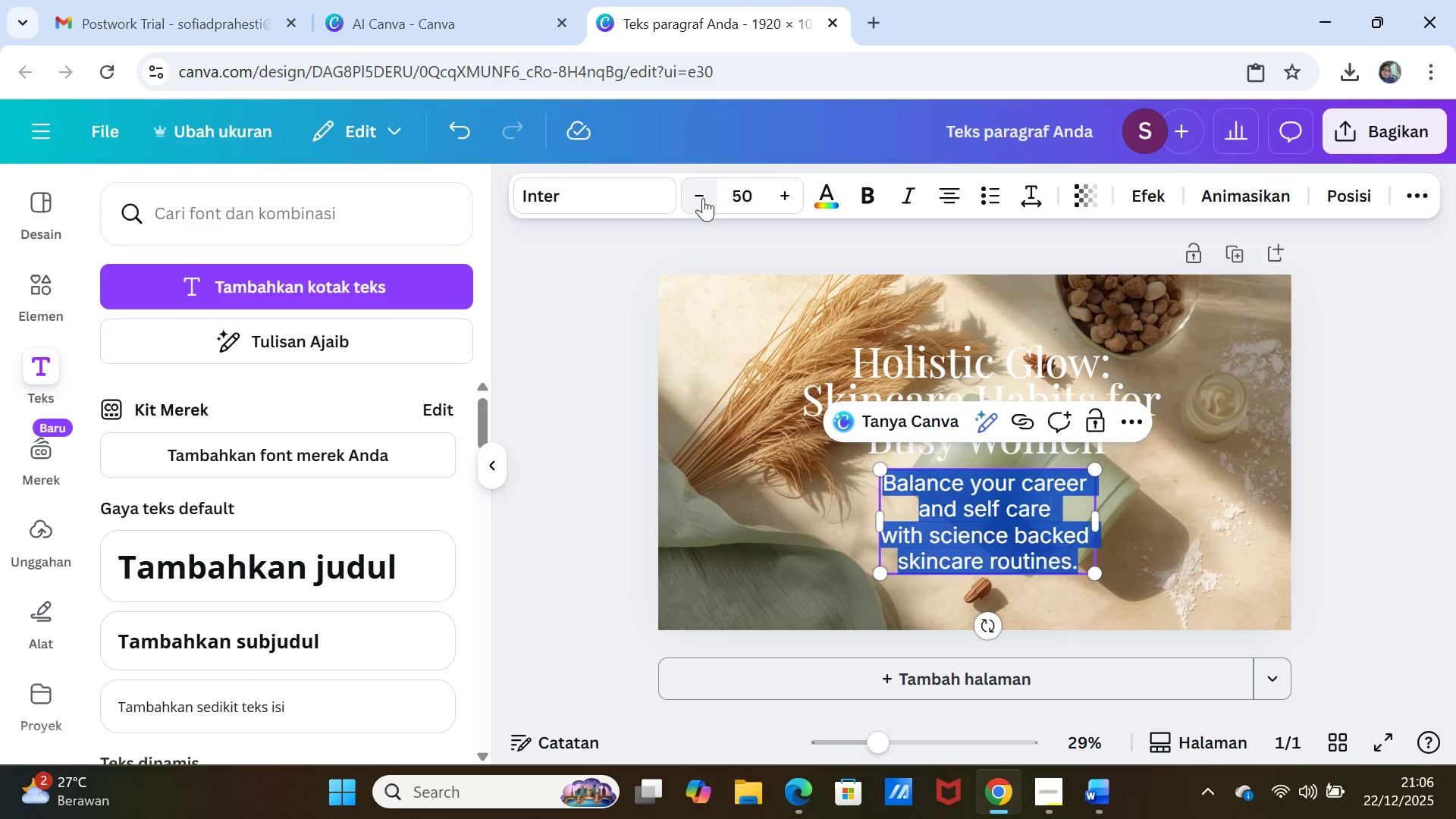 
triple_click([703, 198])
 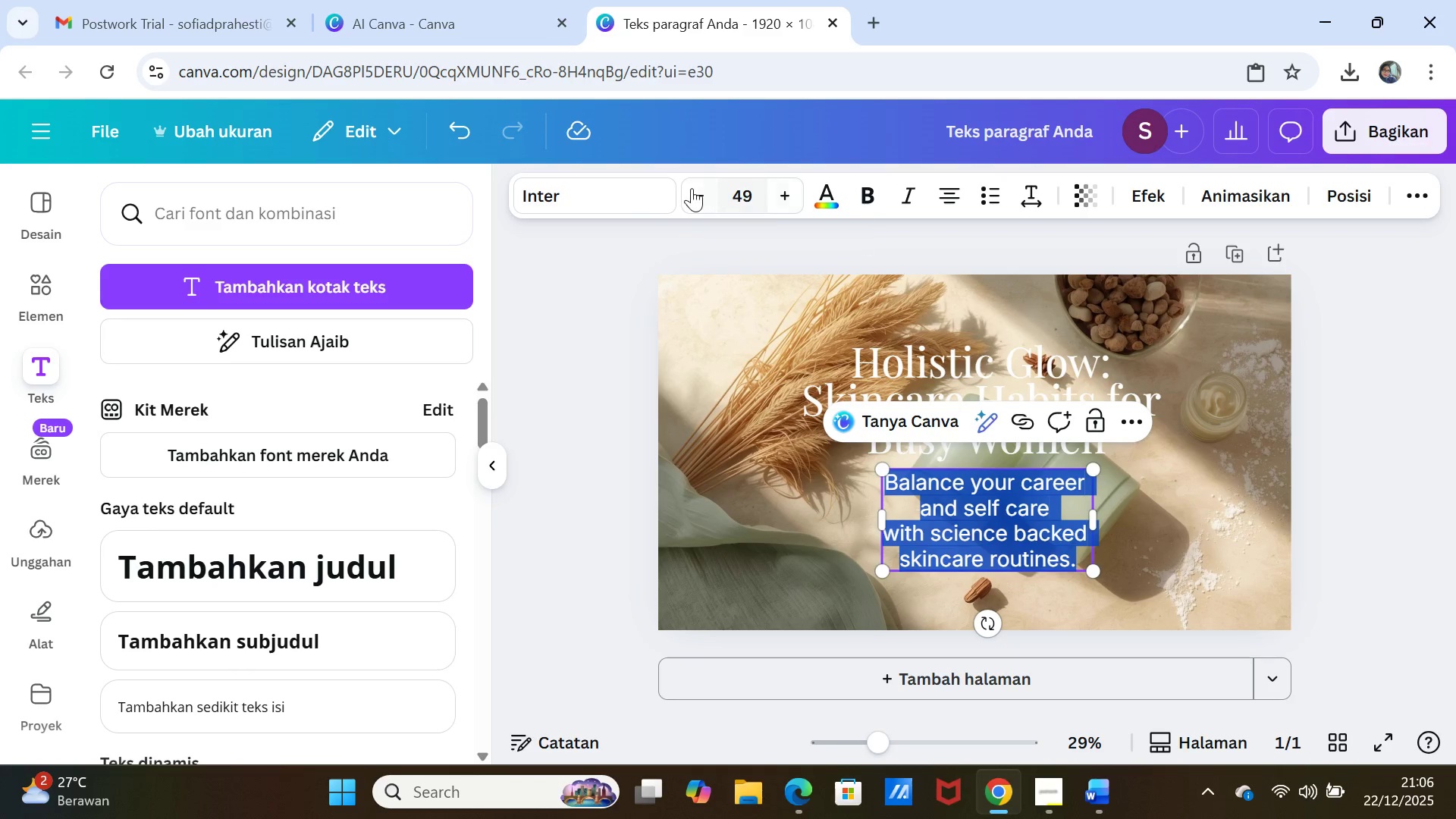 
double_click([692, 188])
 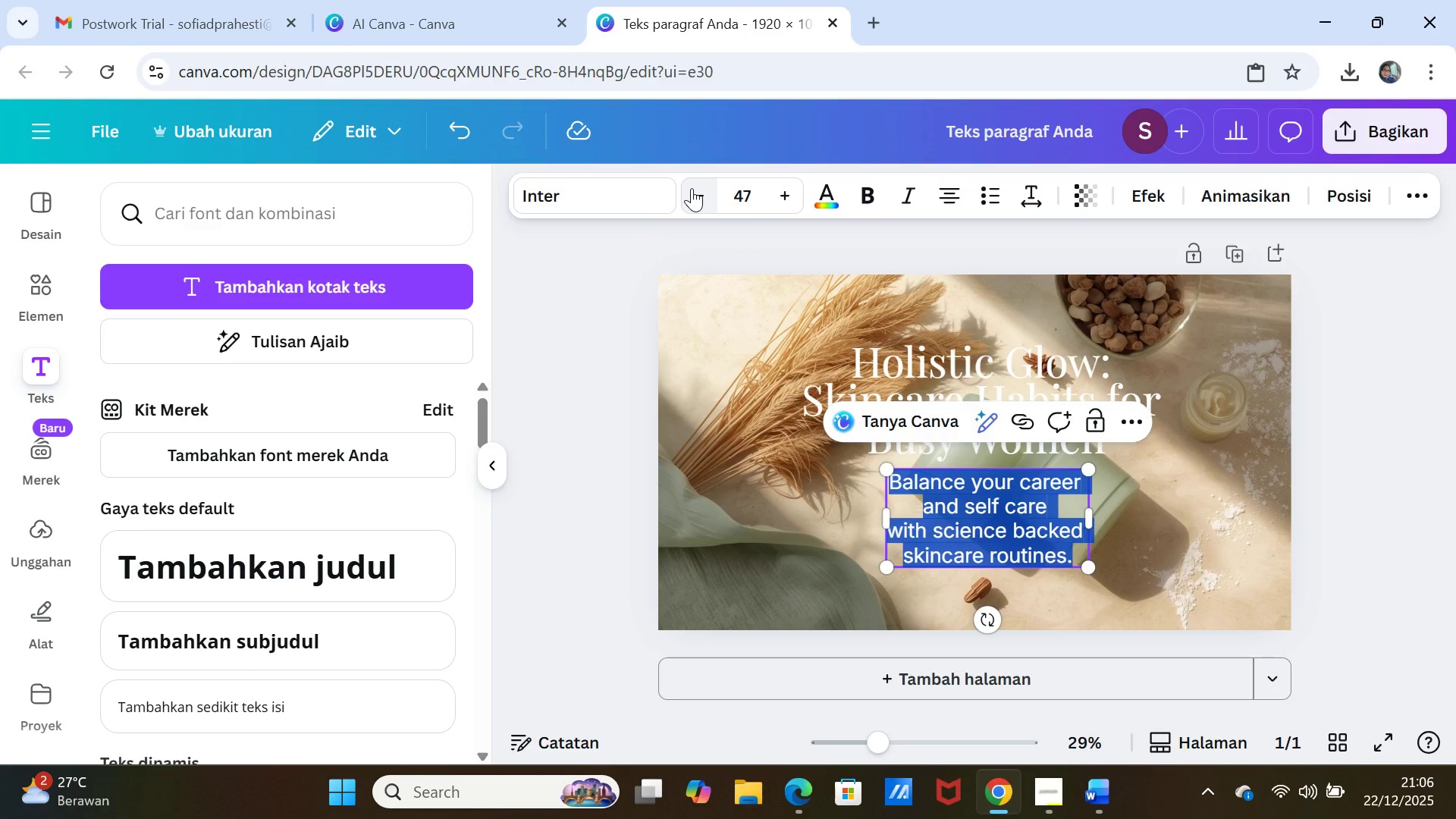 
left_click([692, 188])
 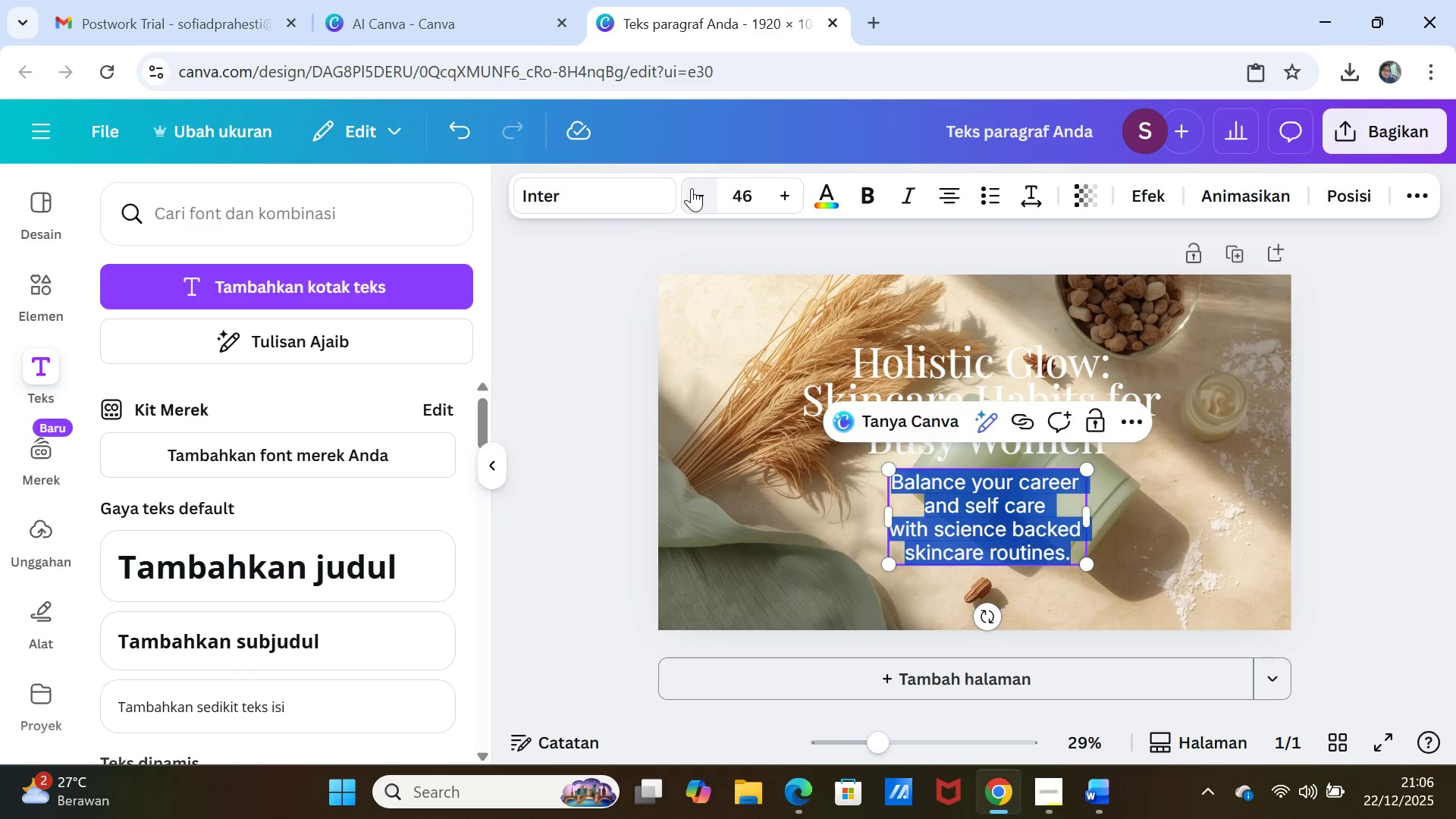 
left_click([692, 188])
 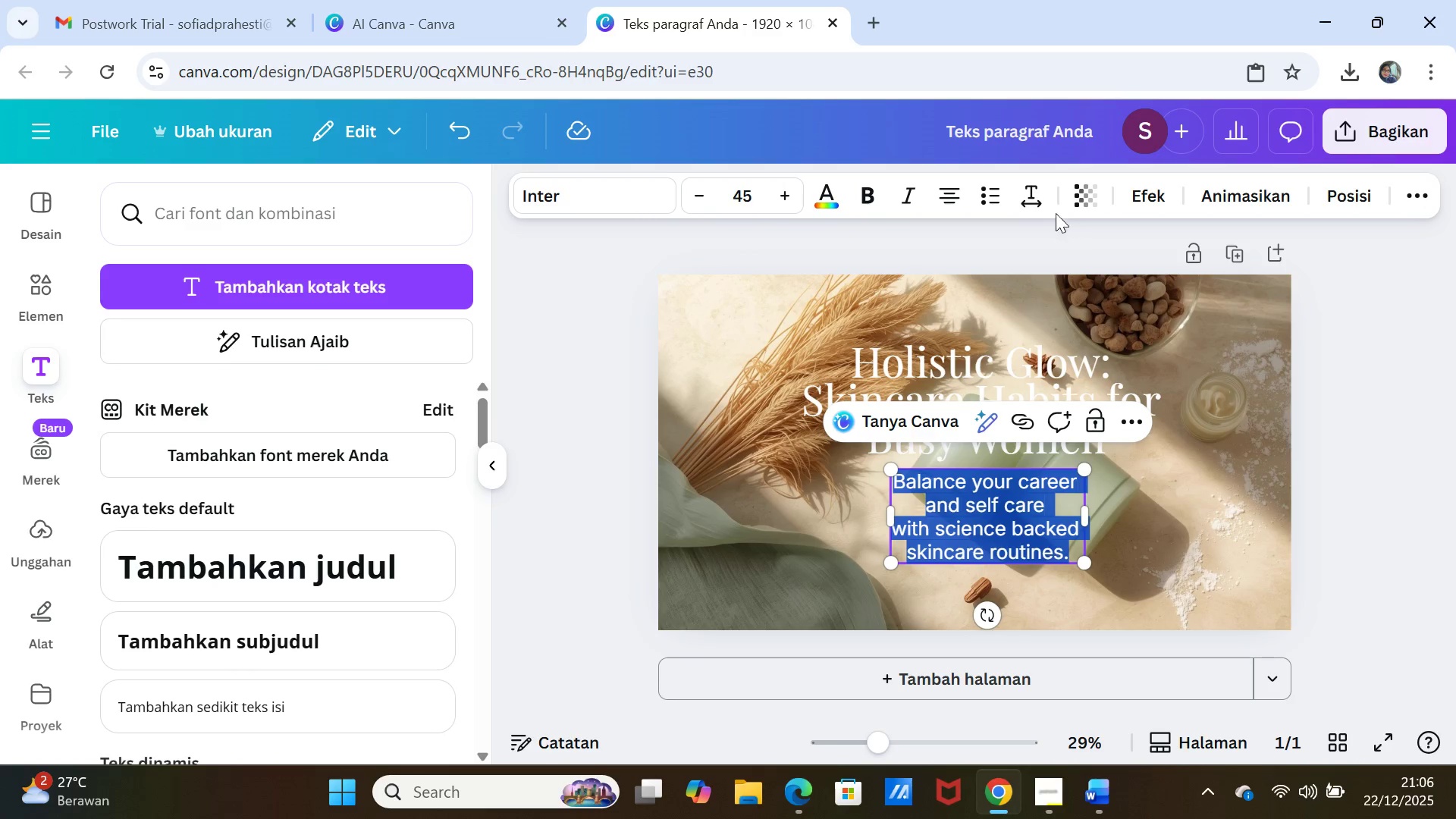 
left_click([1039, 196])
 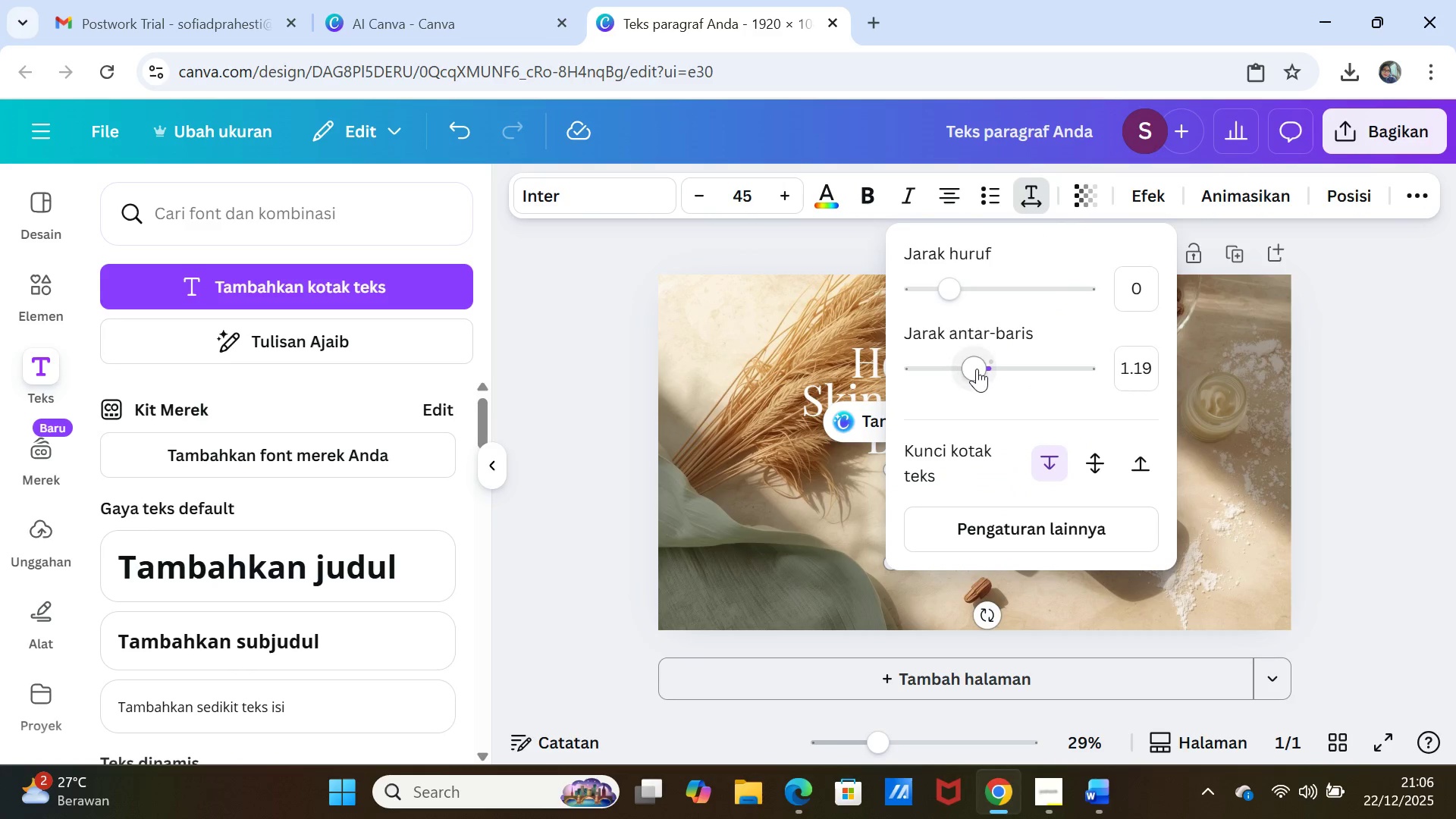 
left_click_drag(start_coordinate=[976, 368], to_coordinate=[962, 363])
 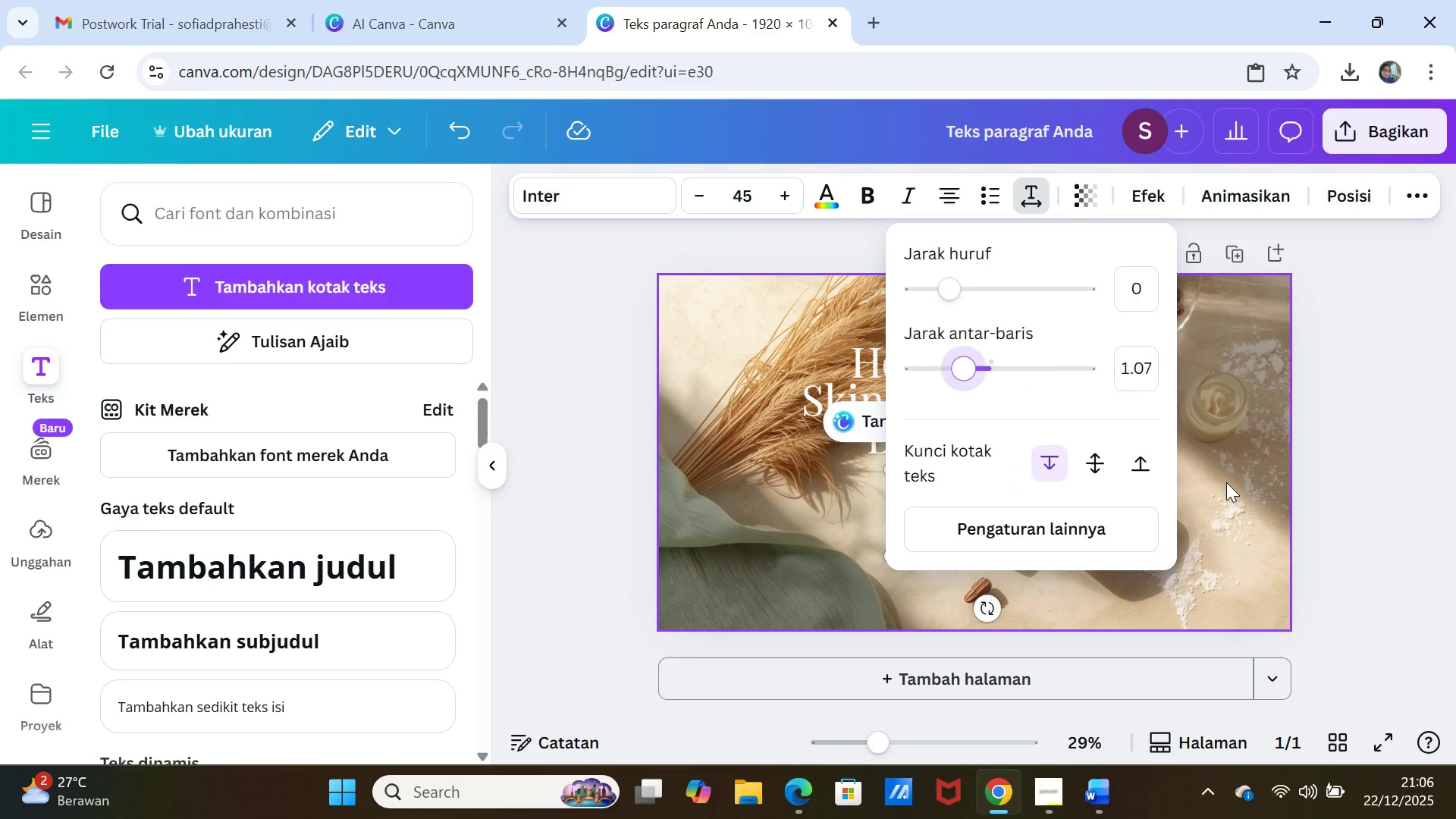 
left_click([1225, 482])
 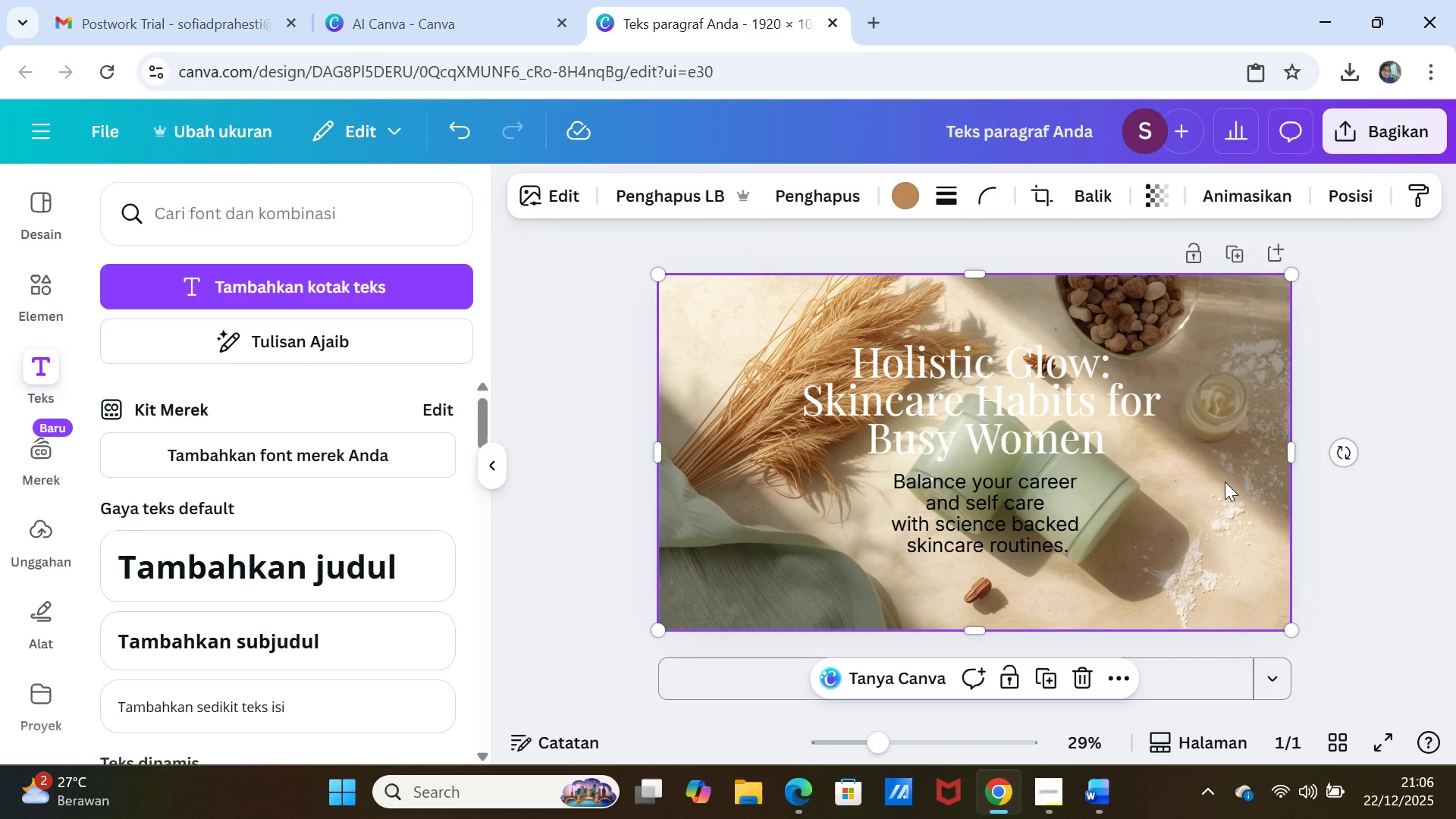 
left_click([1225, 482])
 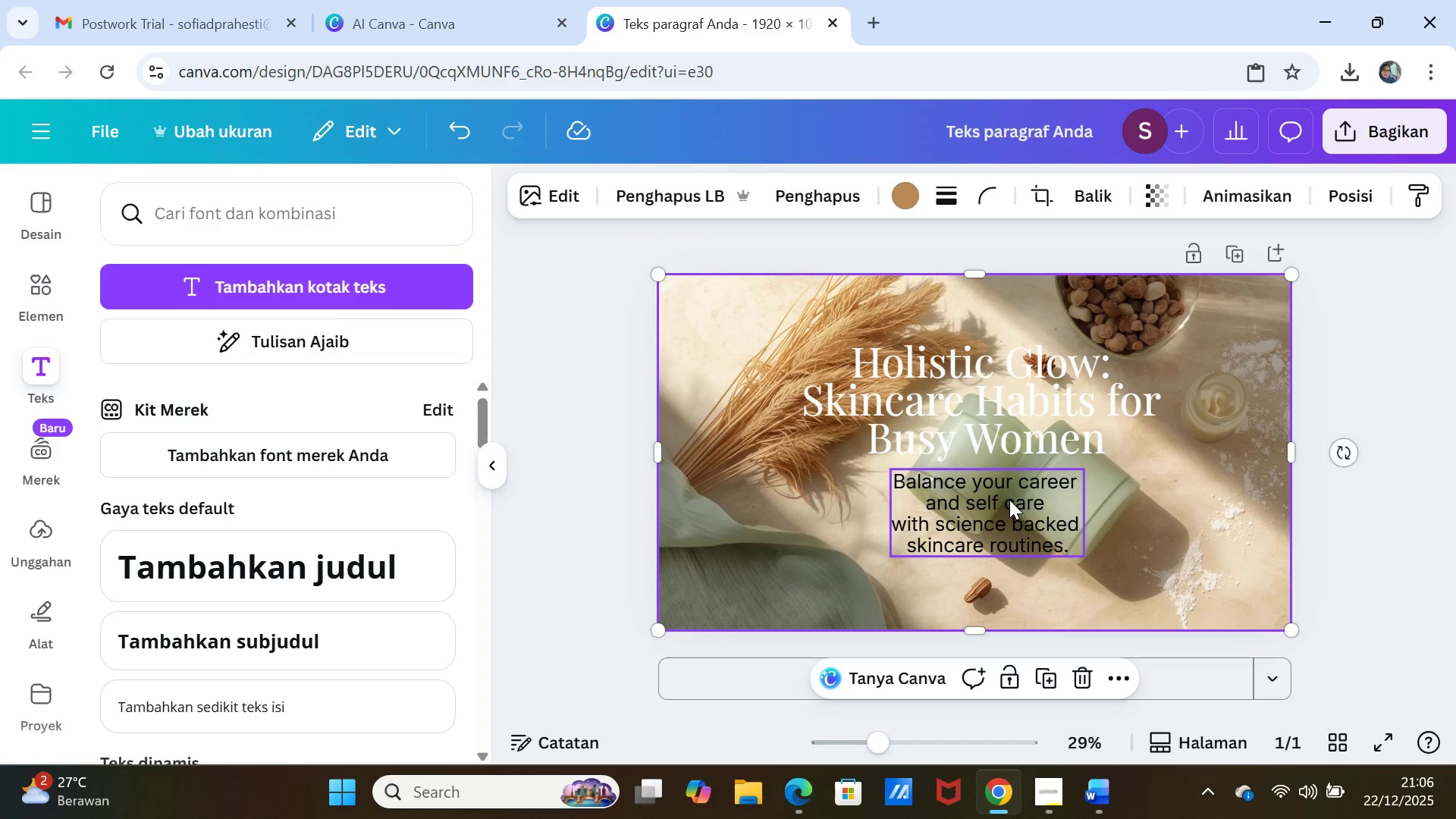 
left_click([1009, 500])
 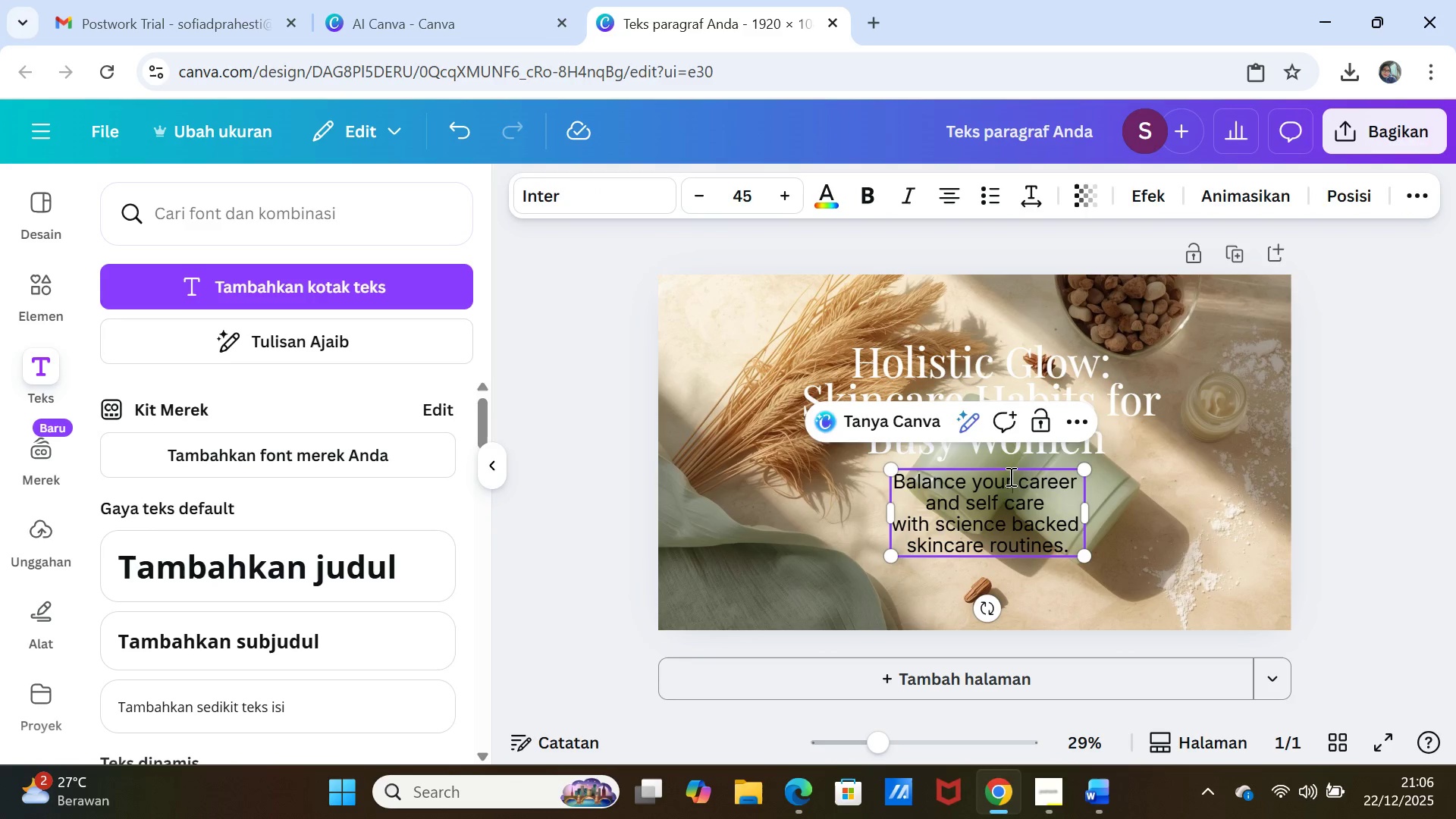 
double_click([1009, 476])
 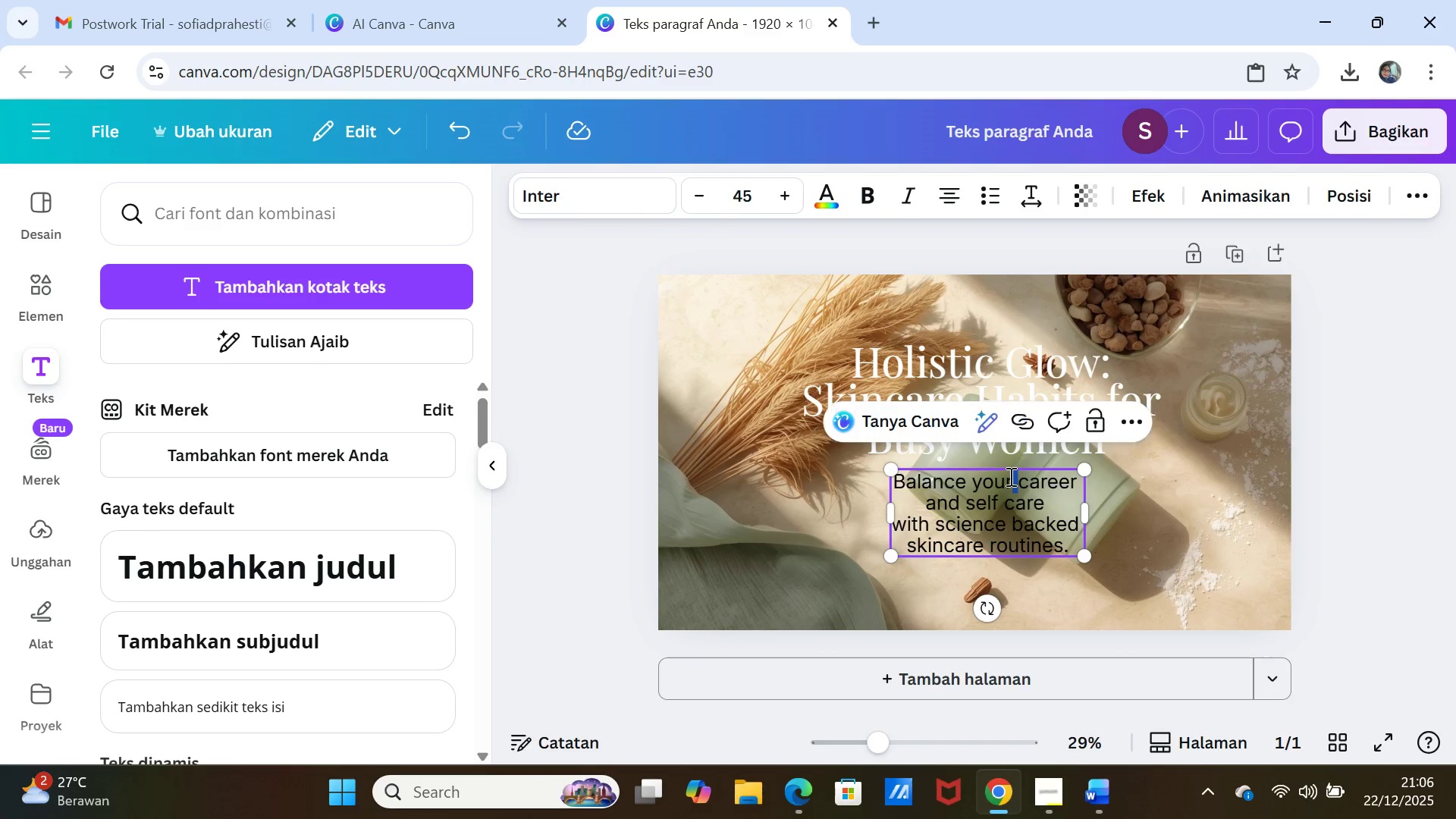 
triple_click([1009, 476])
 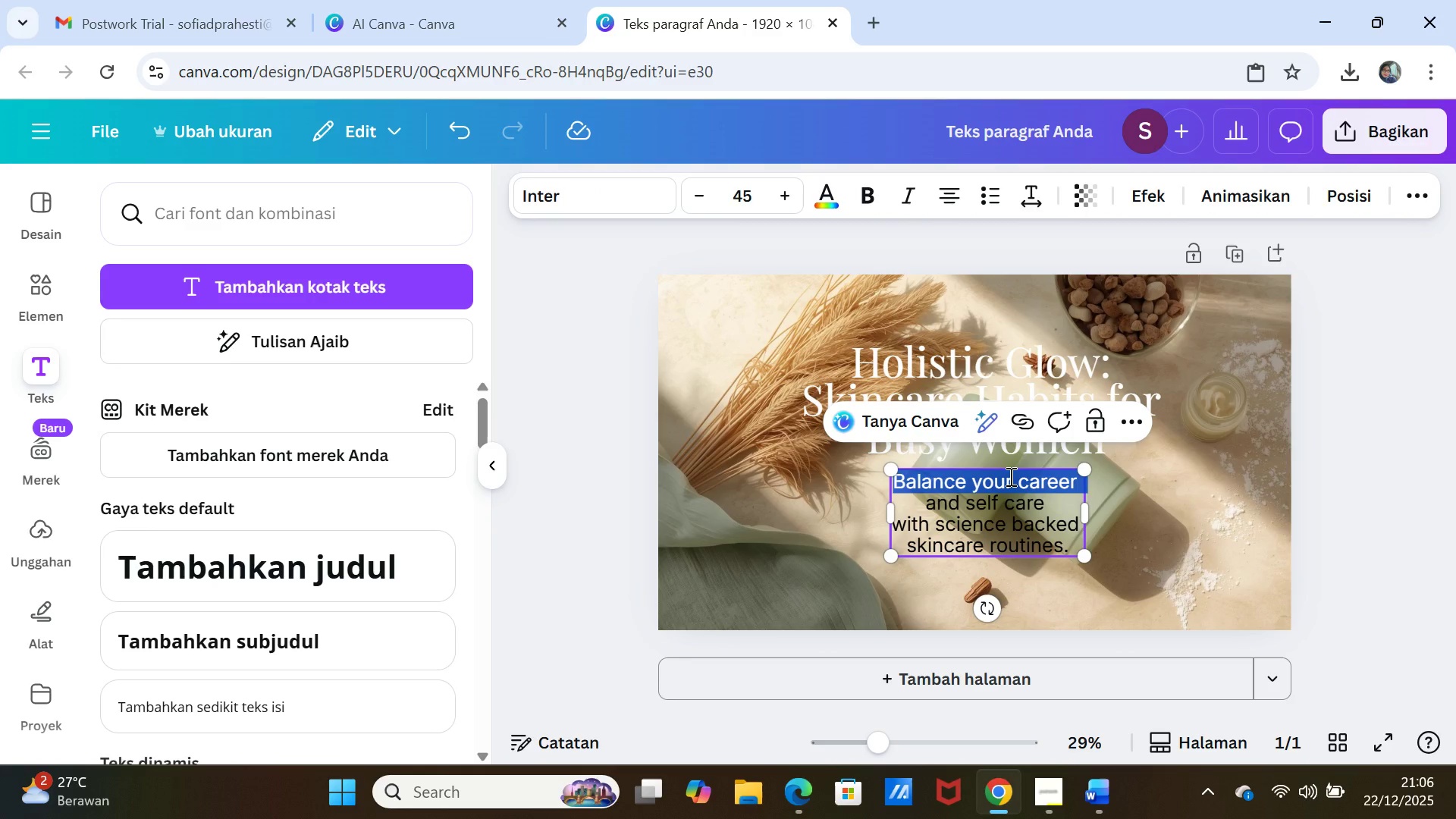 
key(Shift+ArrowDown)
 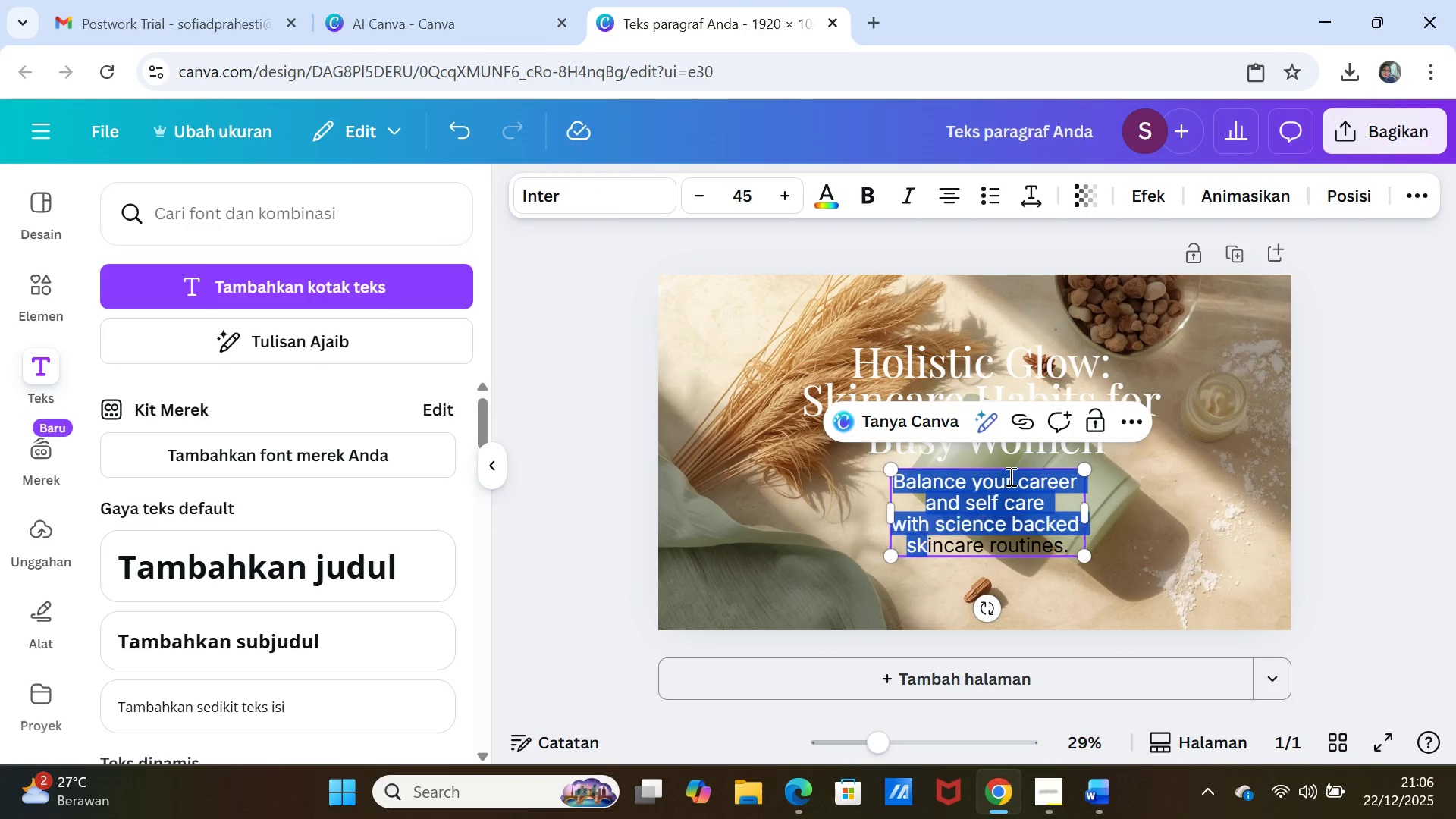 
key(Shift+ArrowDown)
 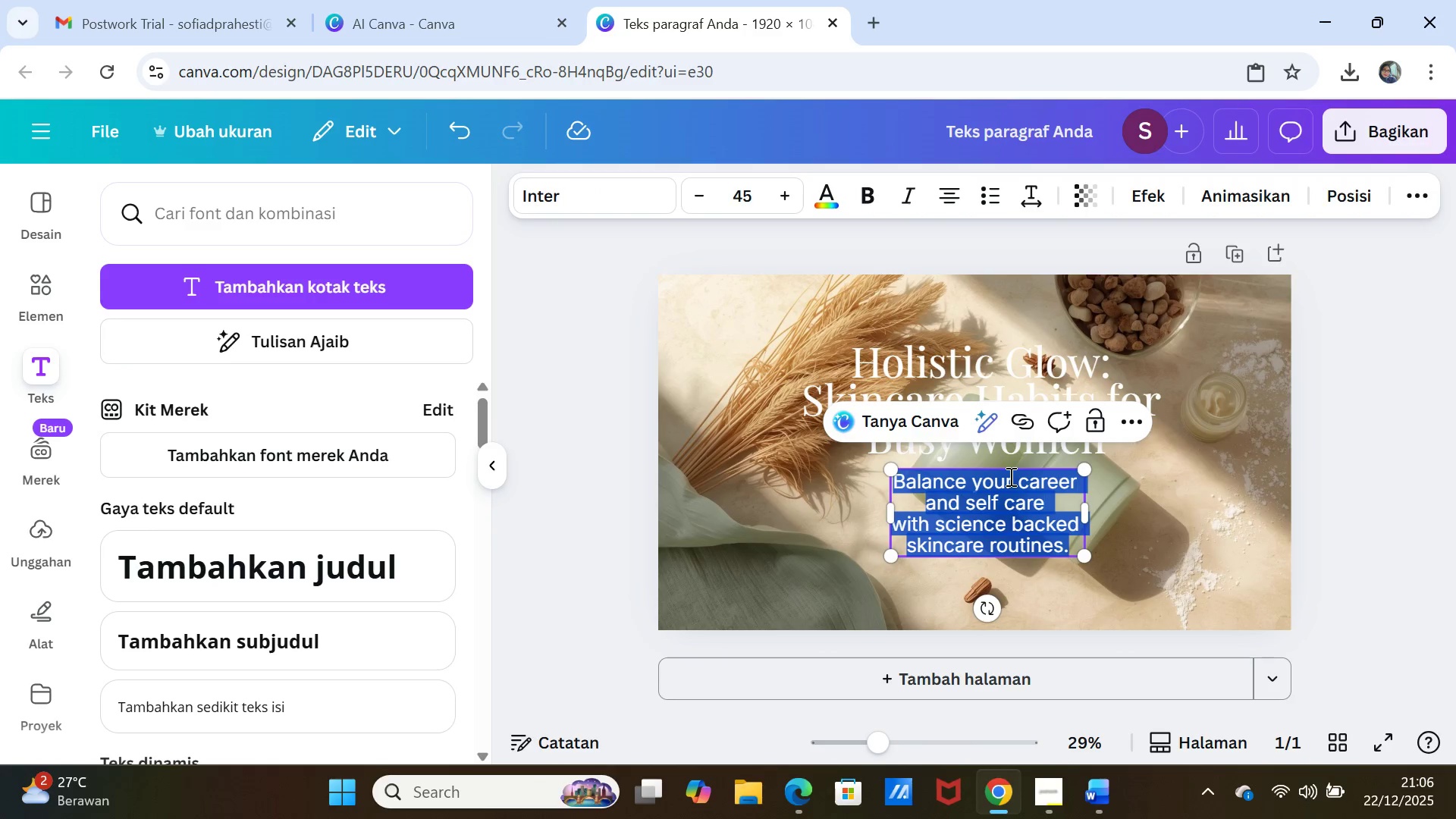 
key(Shift+ArrowDown)
 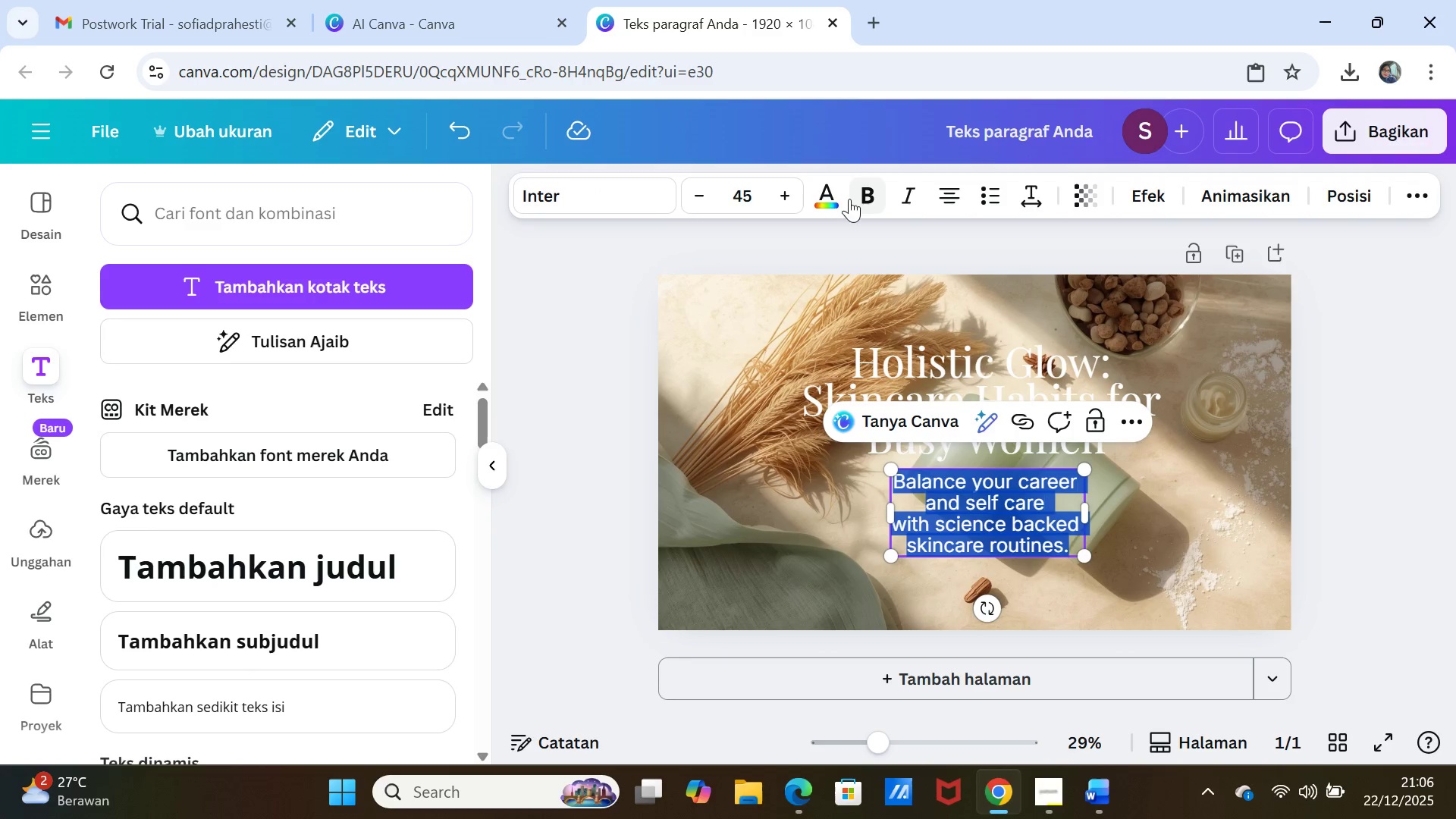 
left_click([836, 192])
 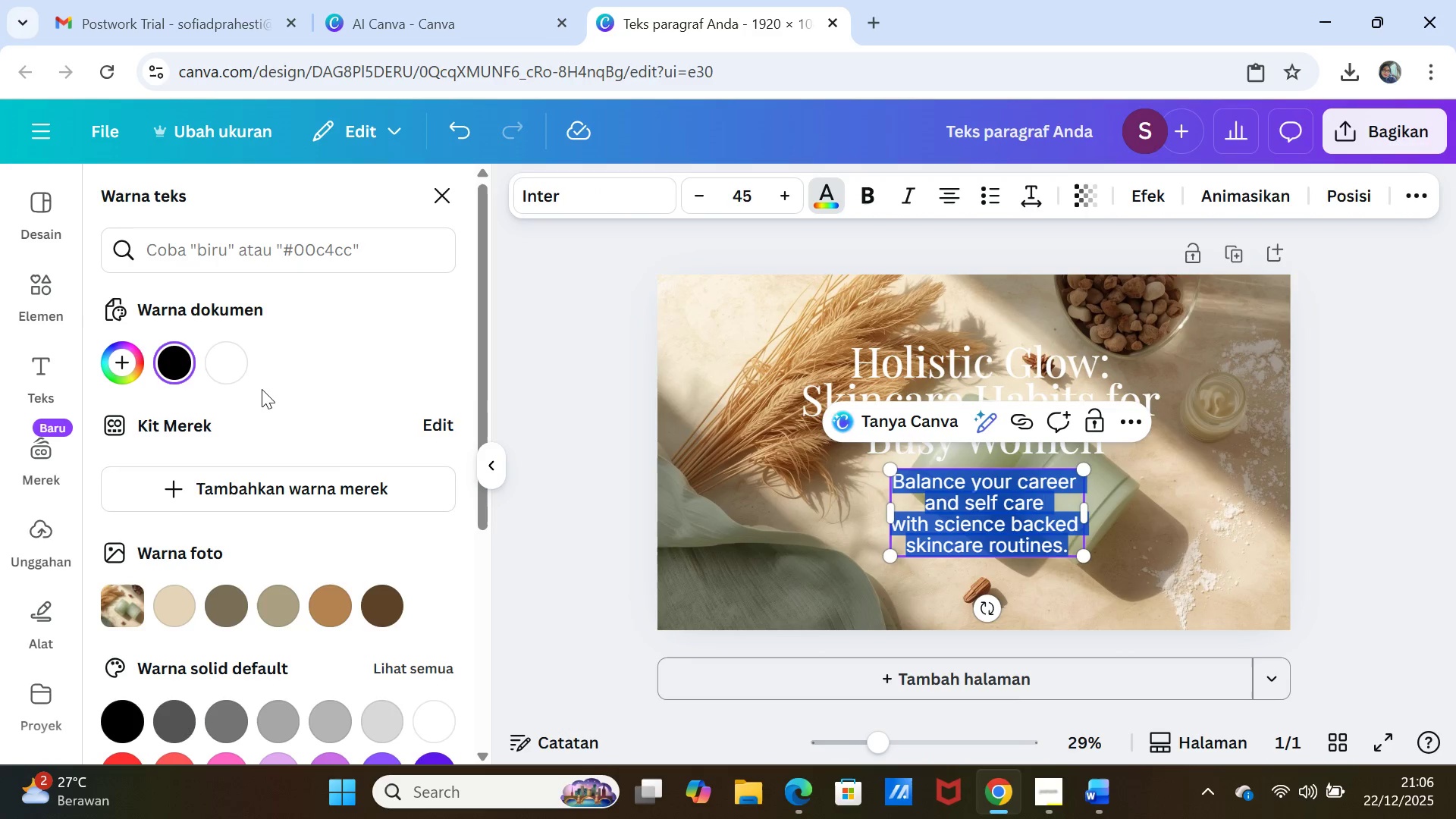 
left_click([234, 361])
 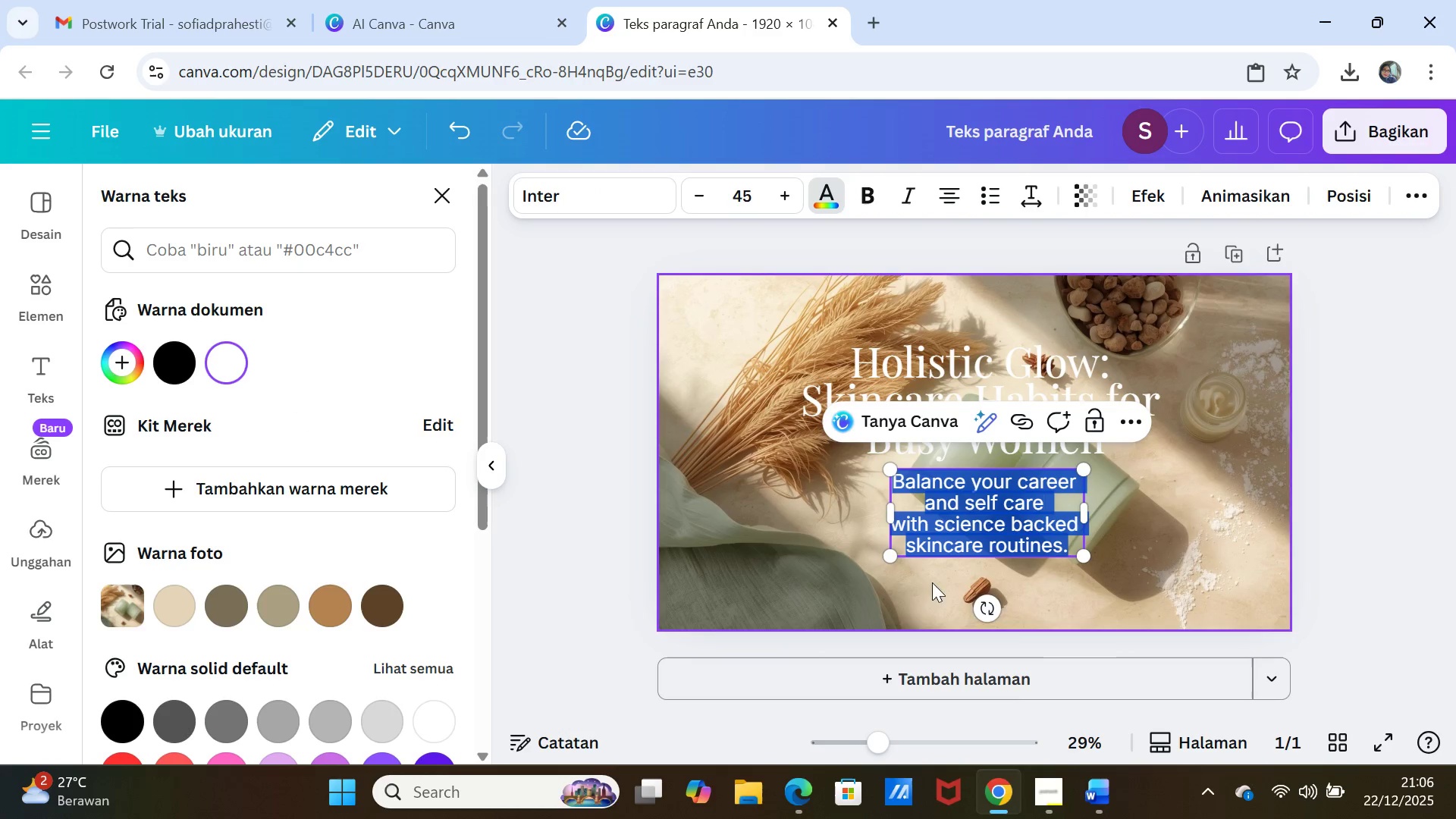 
left_click([1209, 459])
 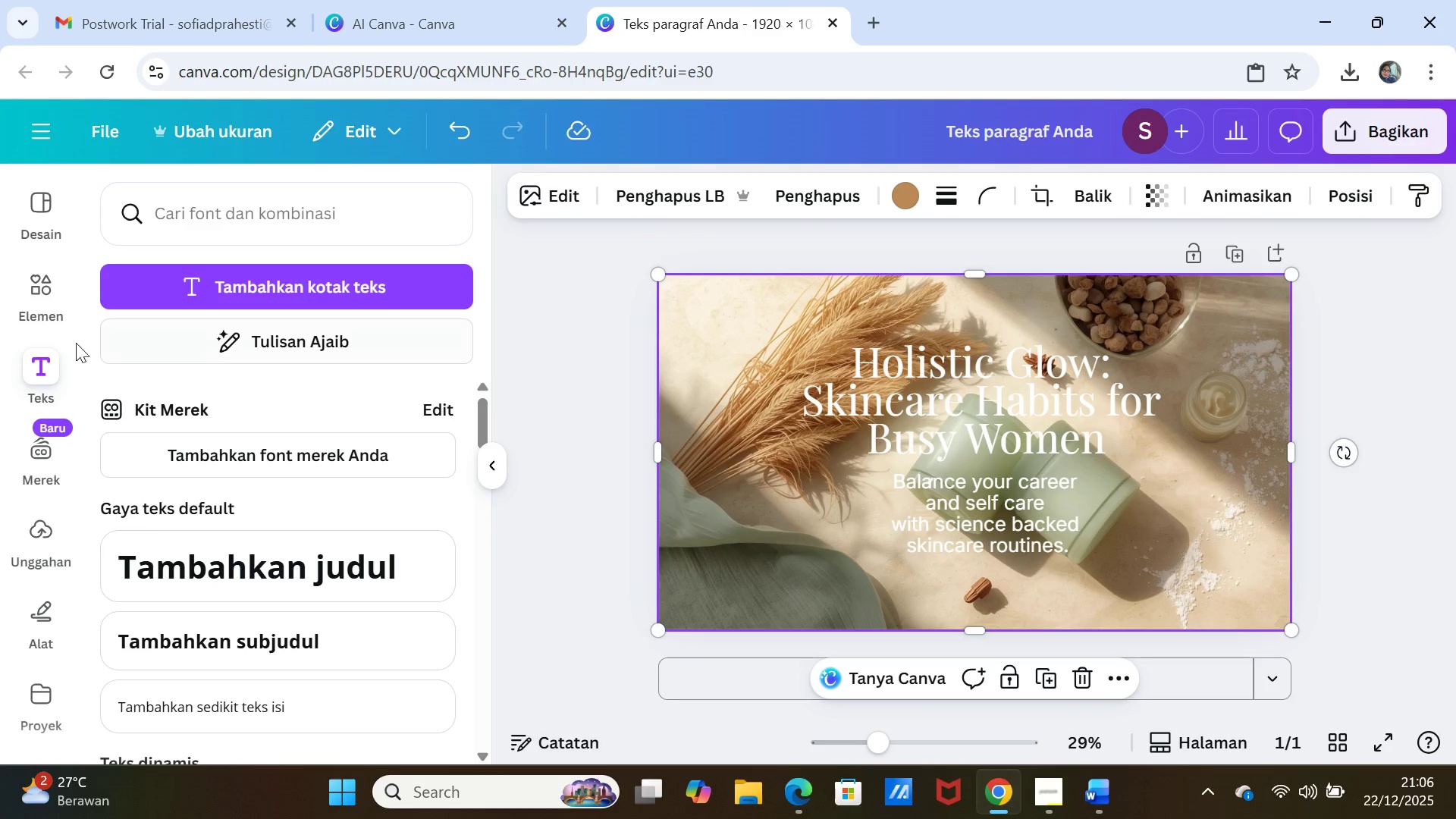 
left_click([30, 273])
 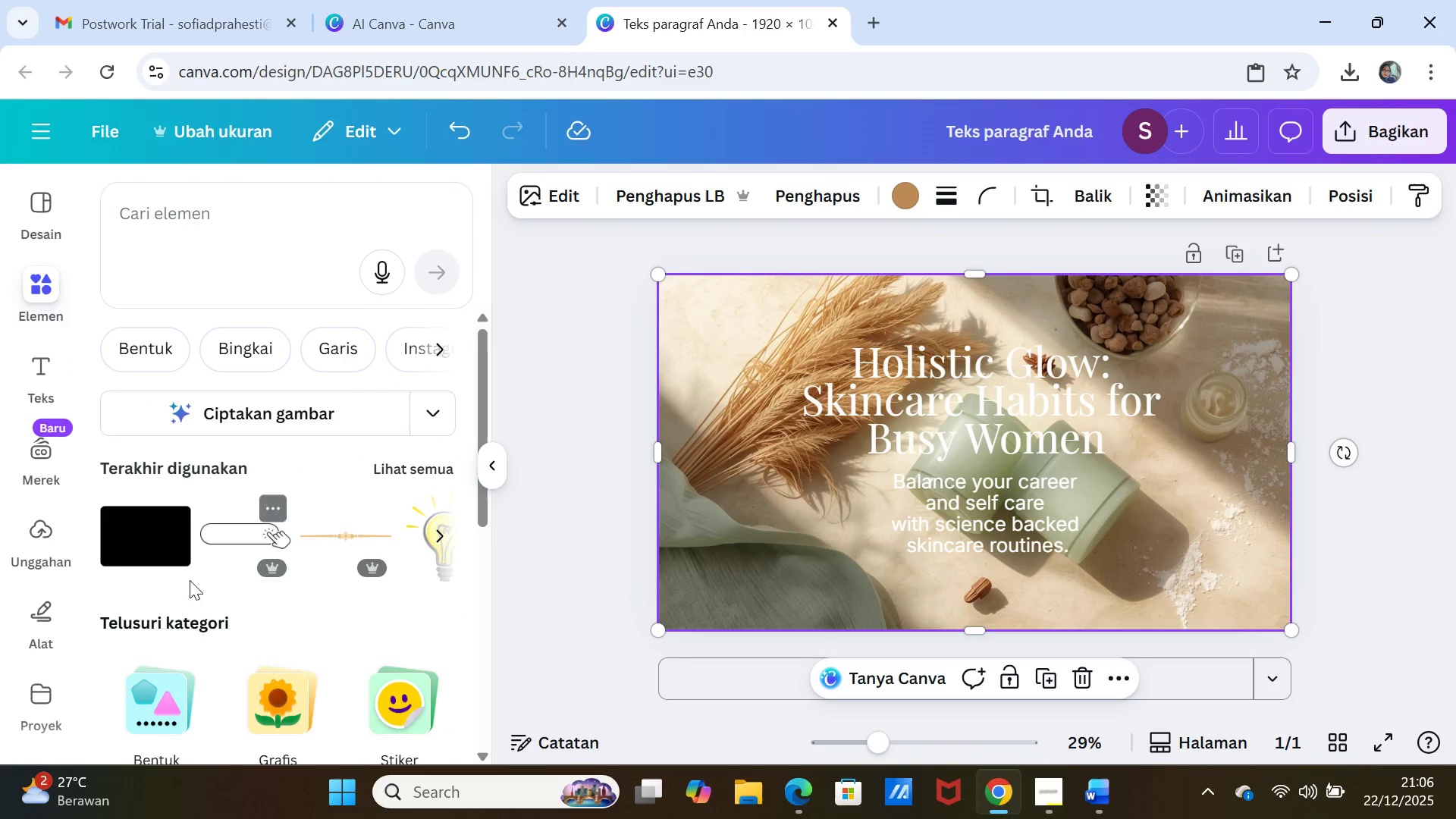 
left_click([124, 540])
 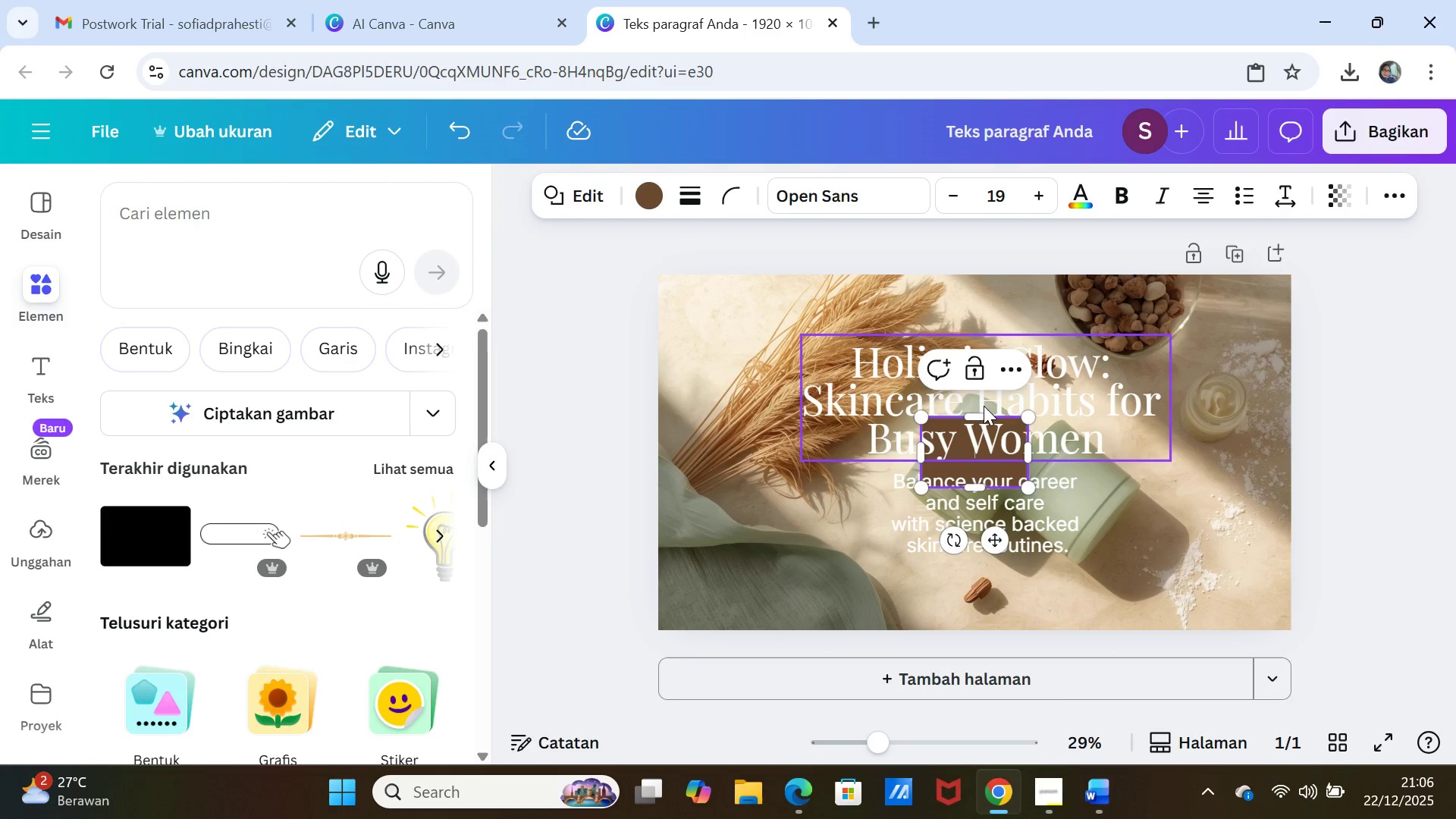 
left_click_drag(start_coordinate=[979, 416], to_coordinate=[968, 334])
 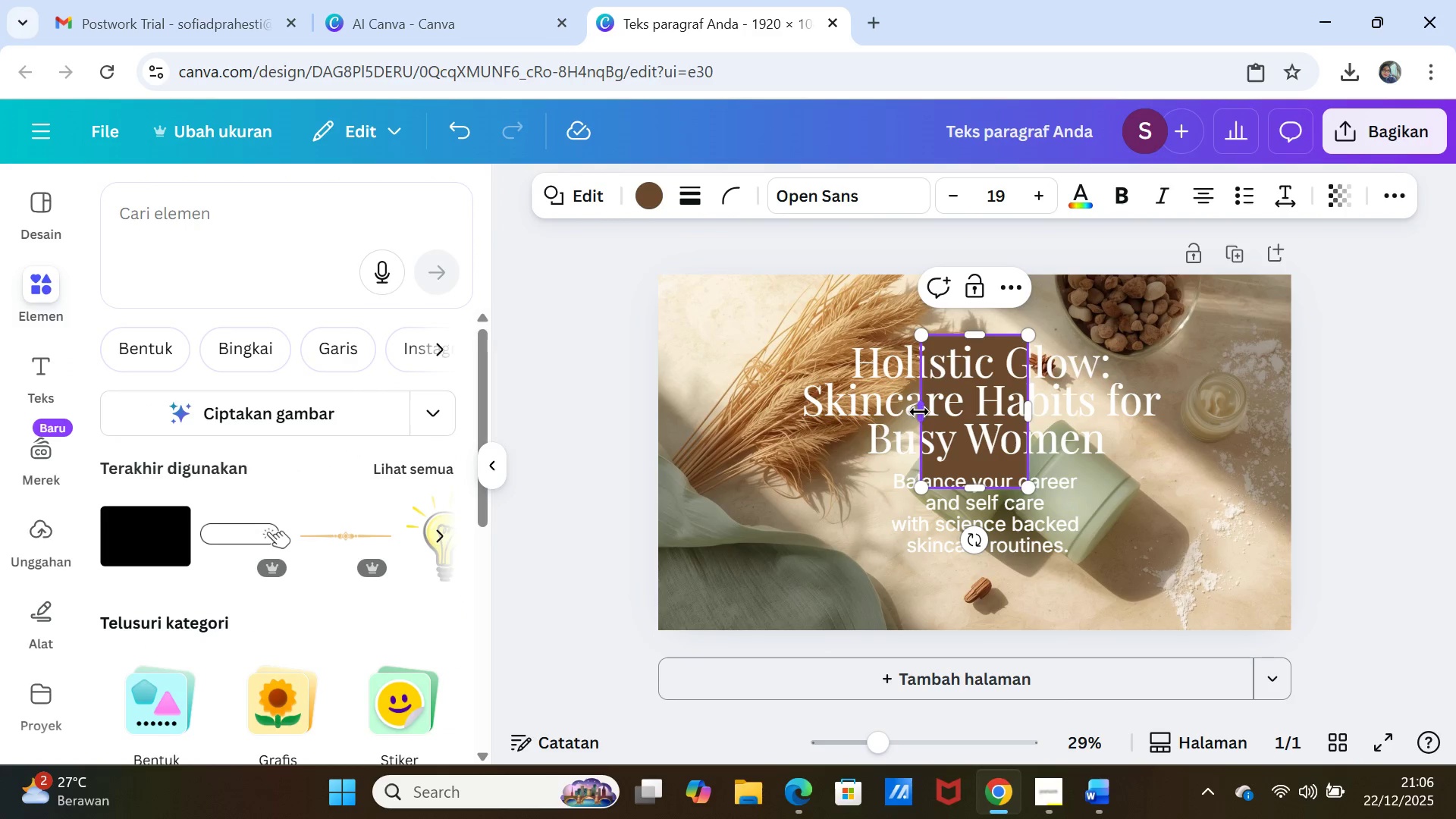 
left_click_drag(start_coordinate=[919, 412], to_coordinate=[805, 408])
 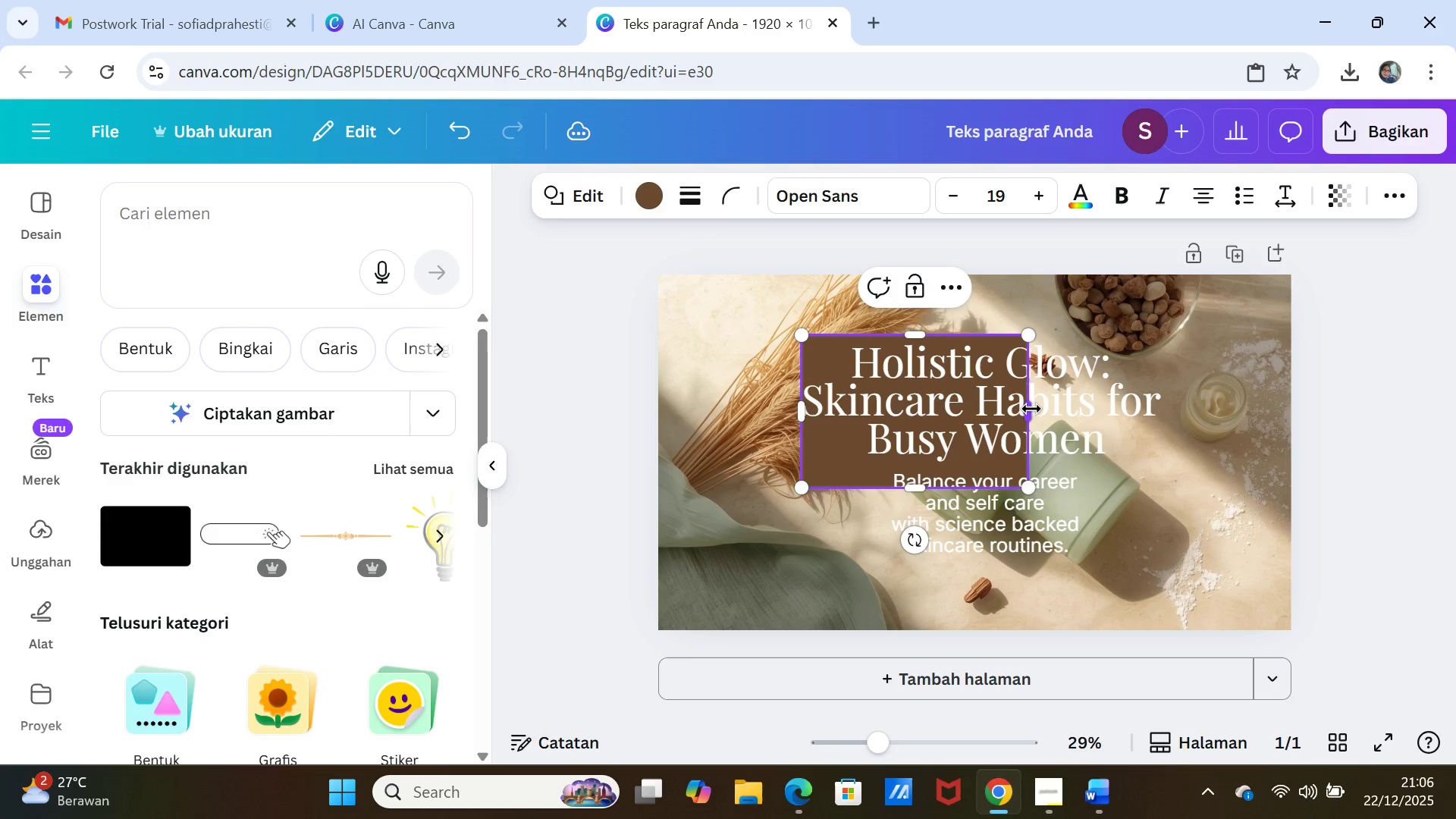 
left_click_drag(start_coordinate=[1031, 407], to_coordinate=[1178, 416])
 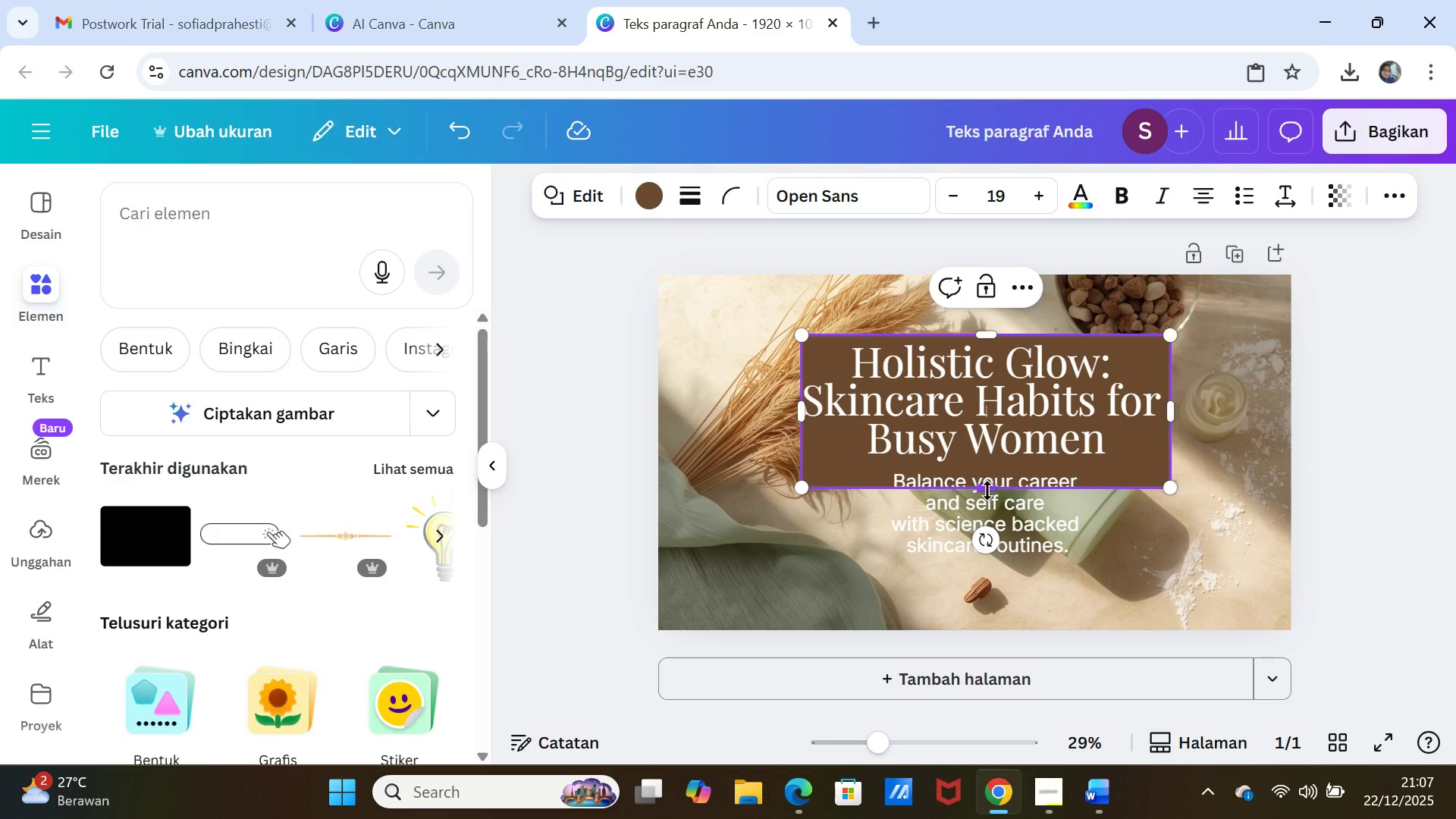 
left_click_drag(start_coordinate=[987, 491], to_coordinate=[987, 568])
 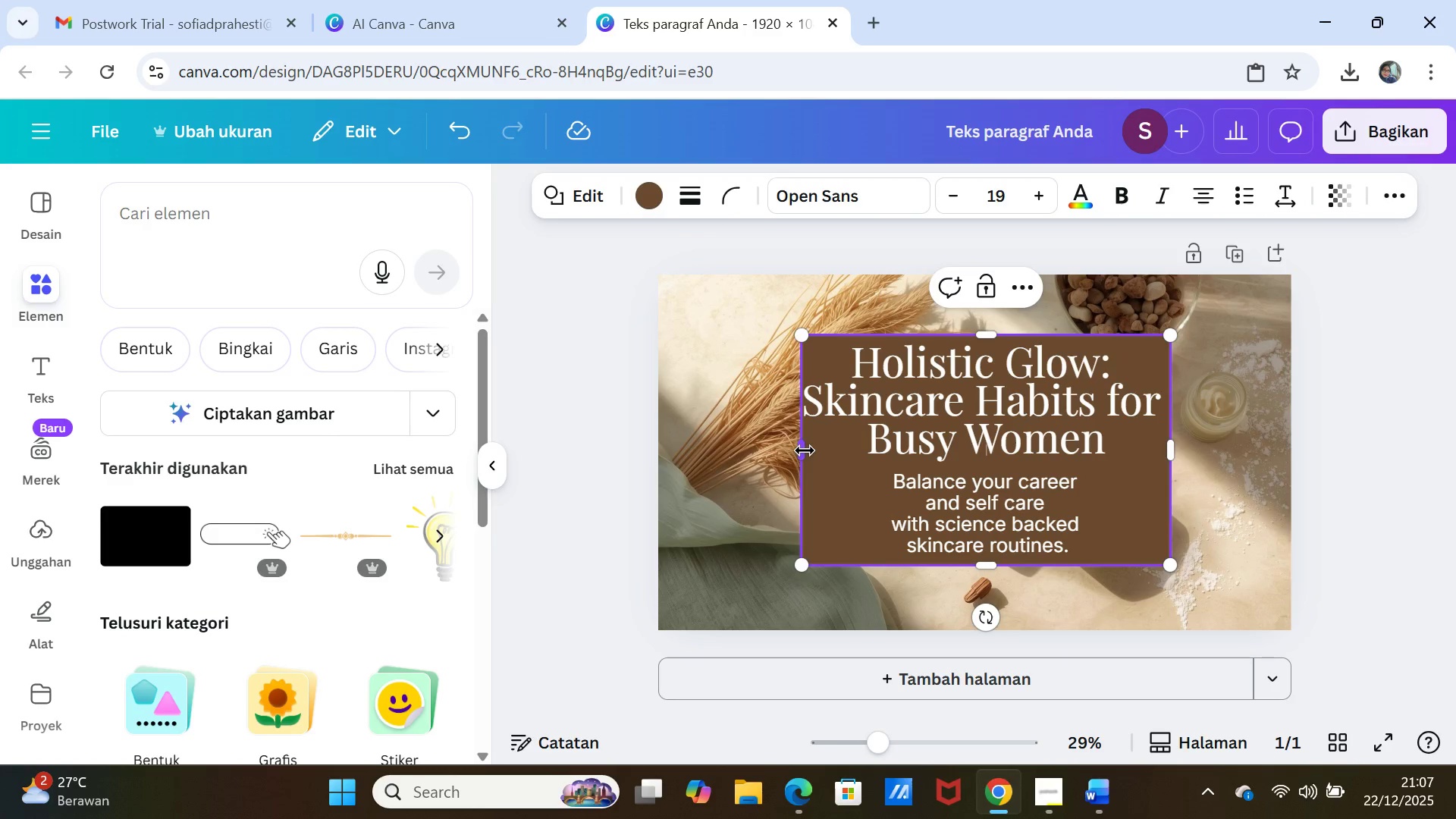 
left_click_drag(start_coordinate=[805, 450], to_coordinate=[798, 452])
 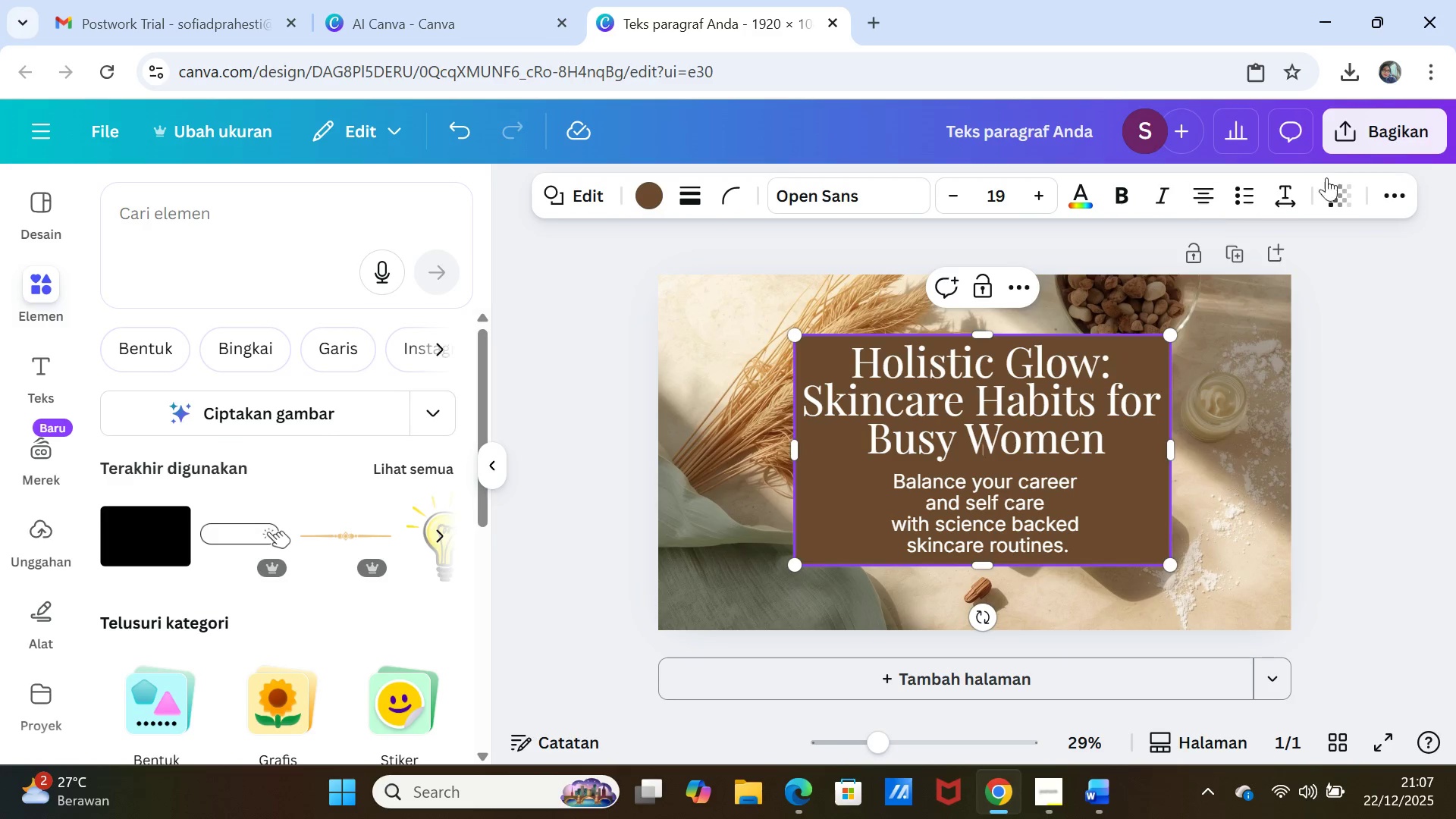 
left_click([1340, 182])
 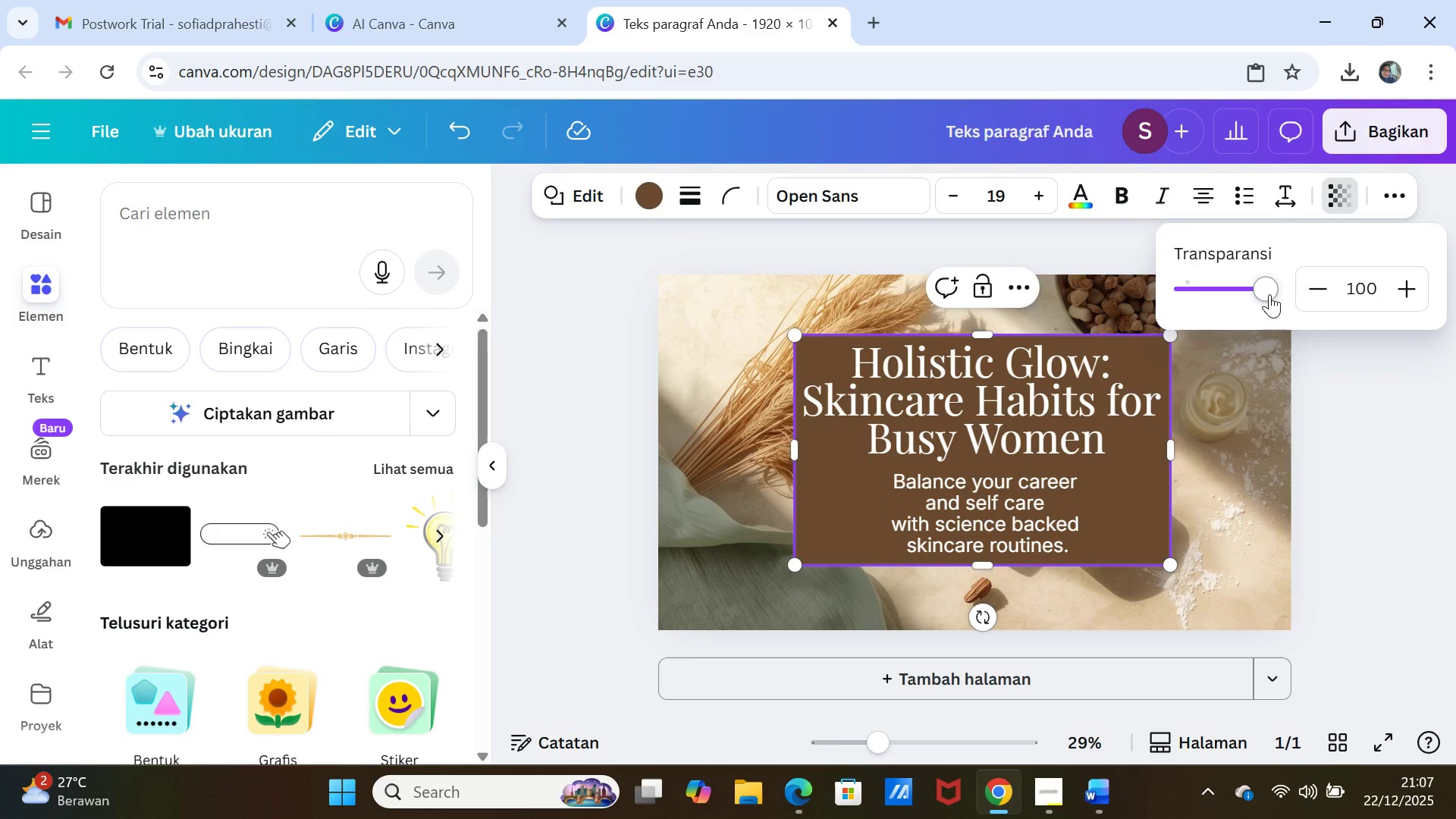 
left_click_drag(start_coordinate=[1269, 293], to_coordinate=[1236, 297])
 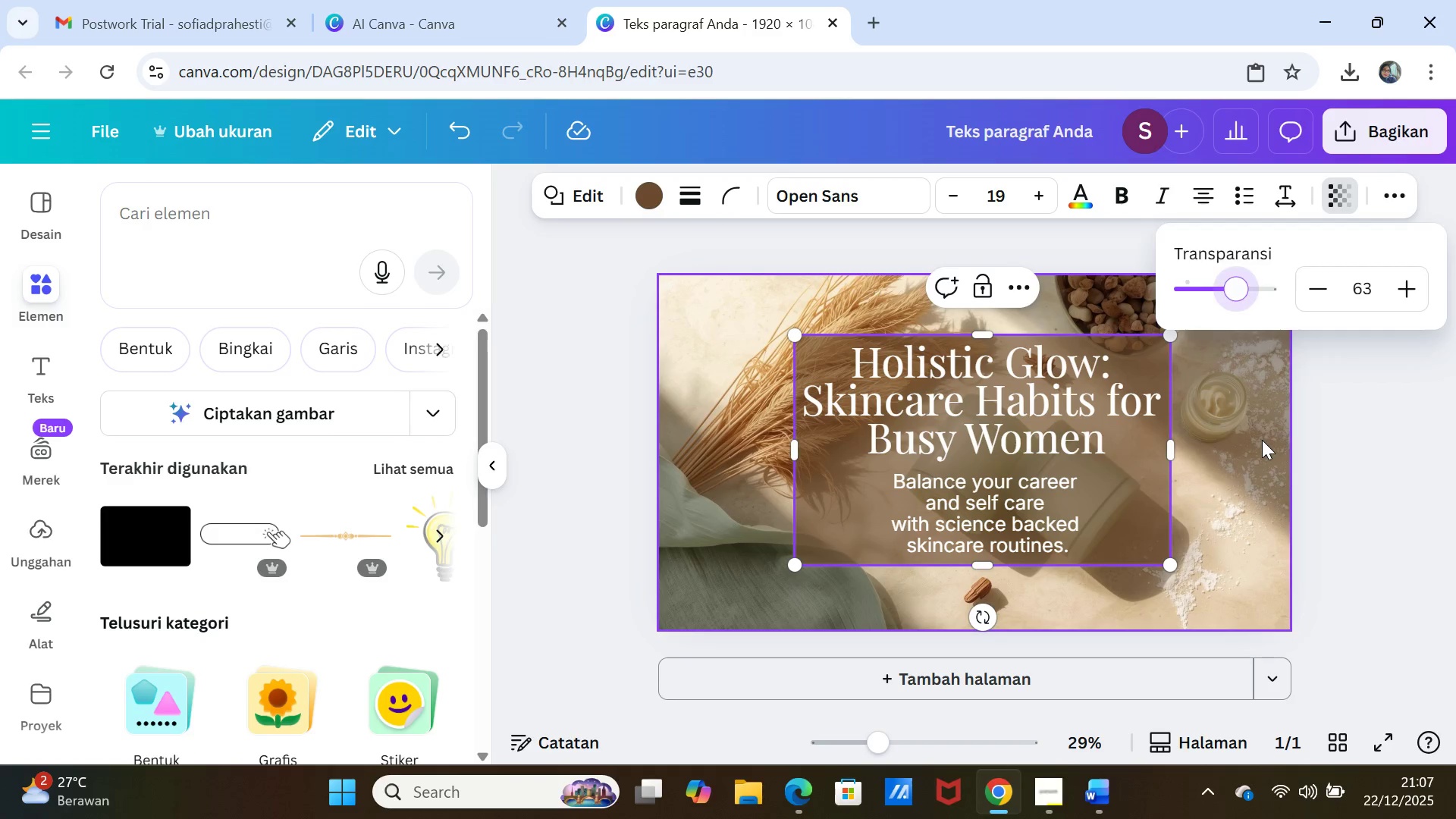 
left_click([1262, 440])
 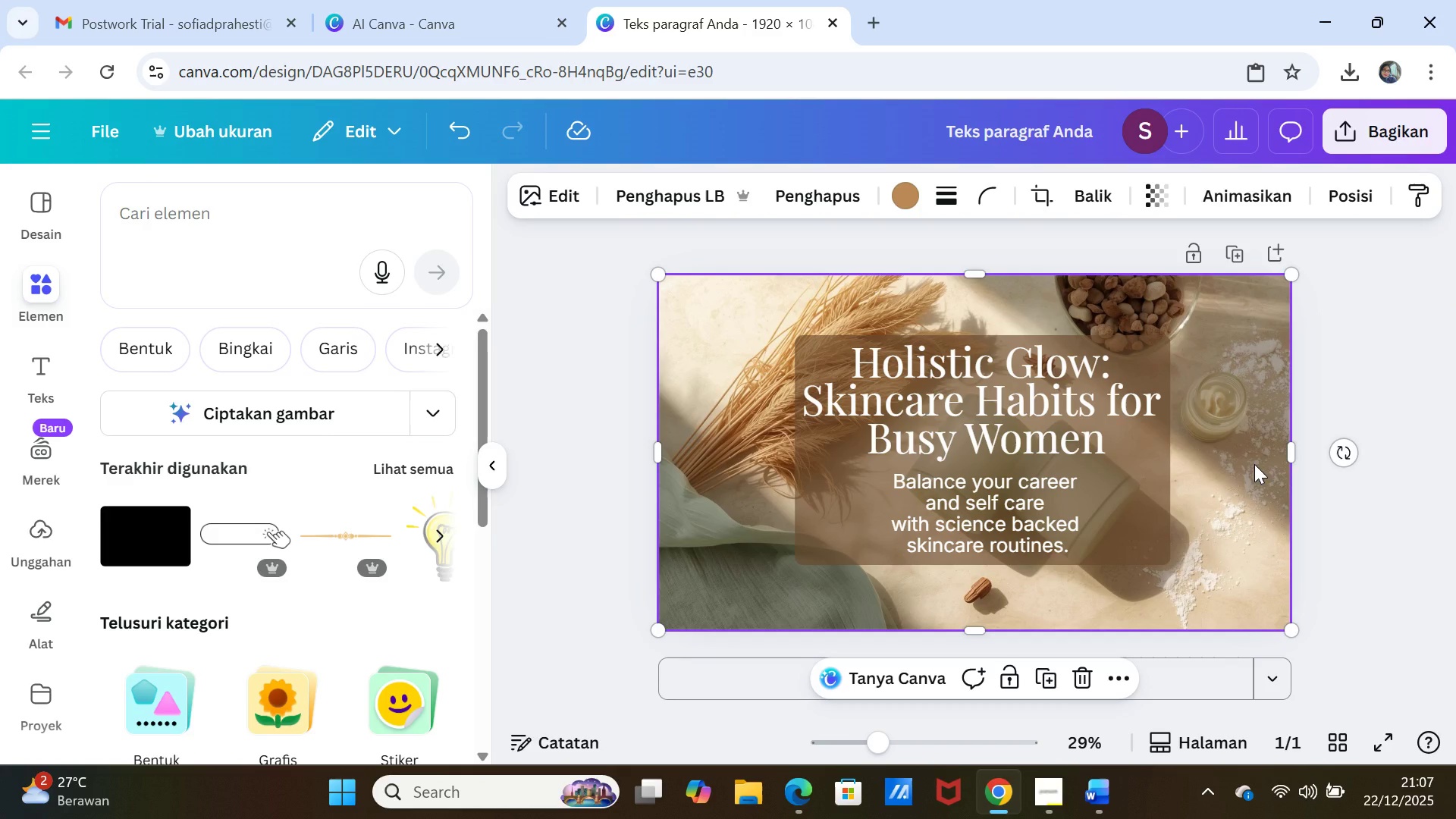 
scroll: coordinate [1254, 464], scroll_direction: down, amount: 1.0
 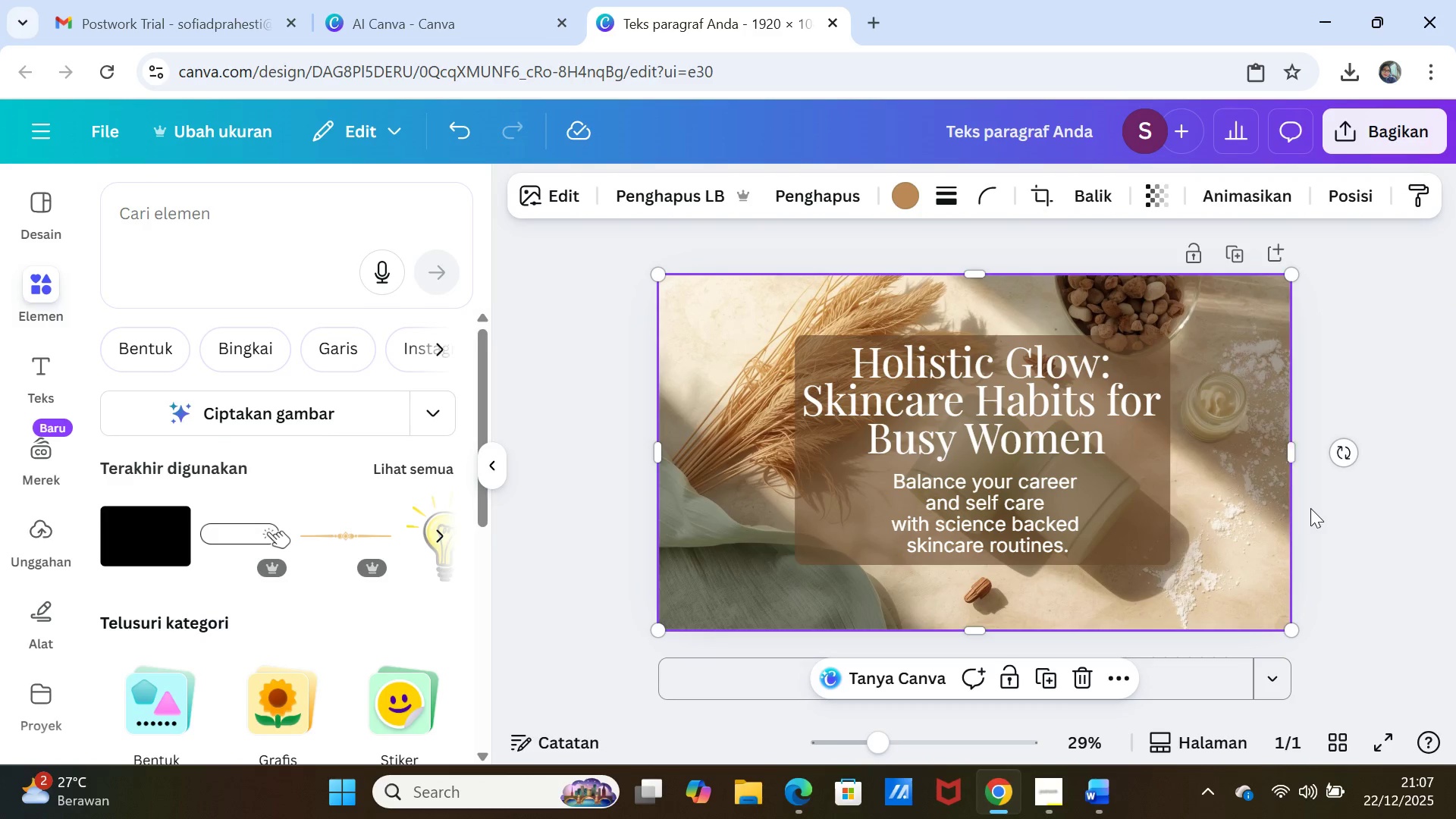 
left_click([1319, 514])
 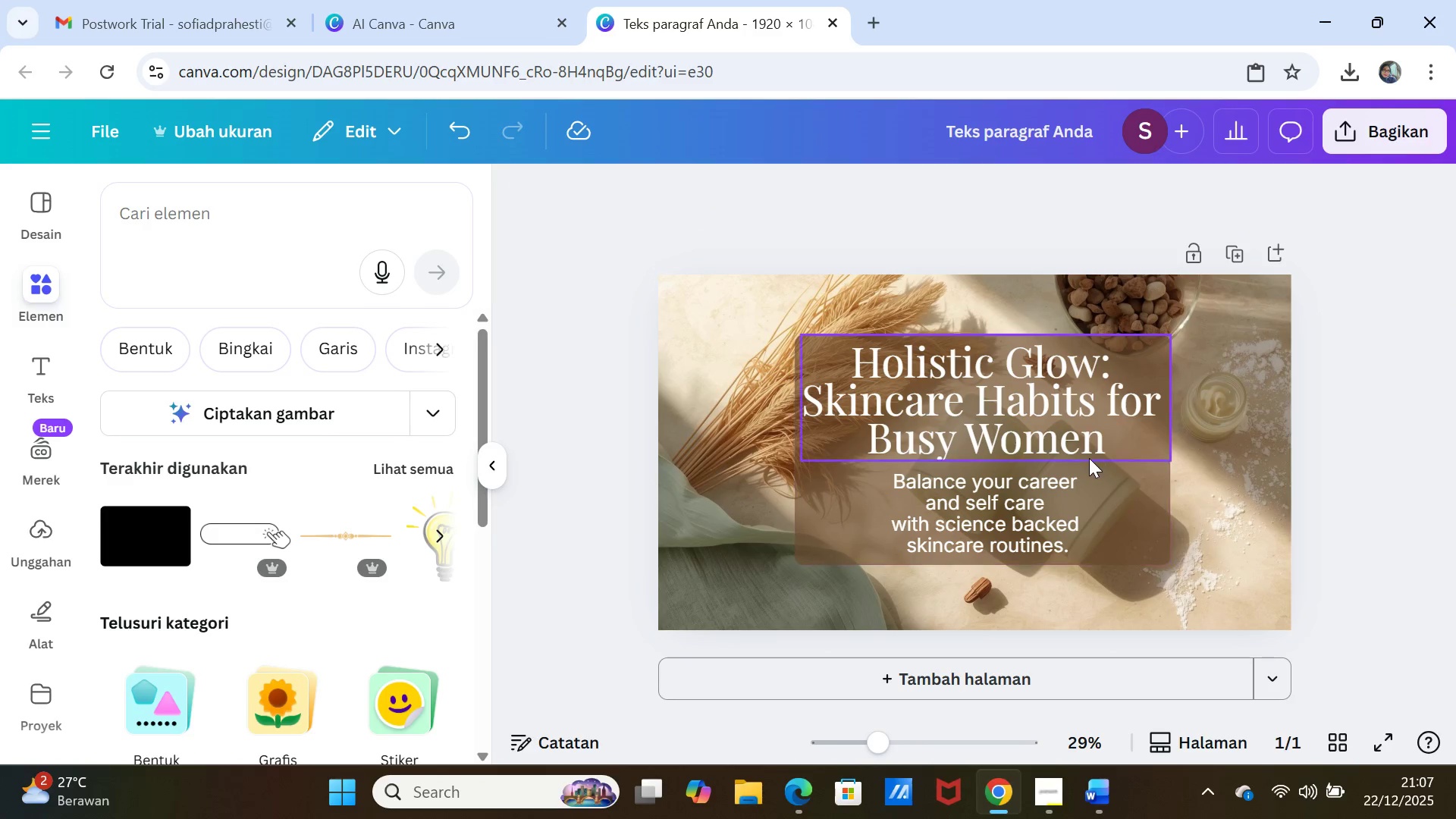 
left_click([1125, 496])
 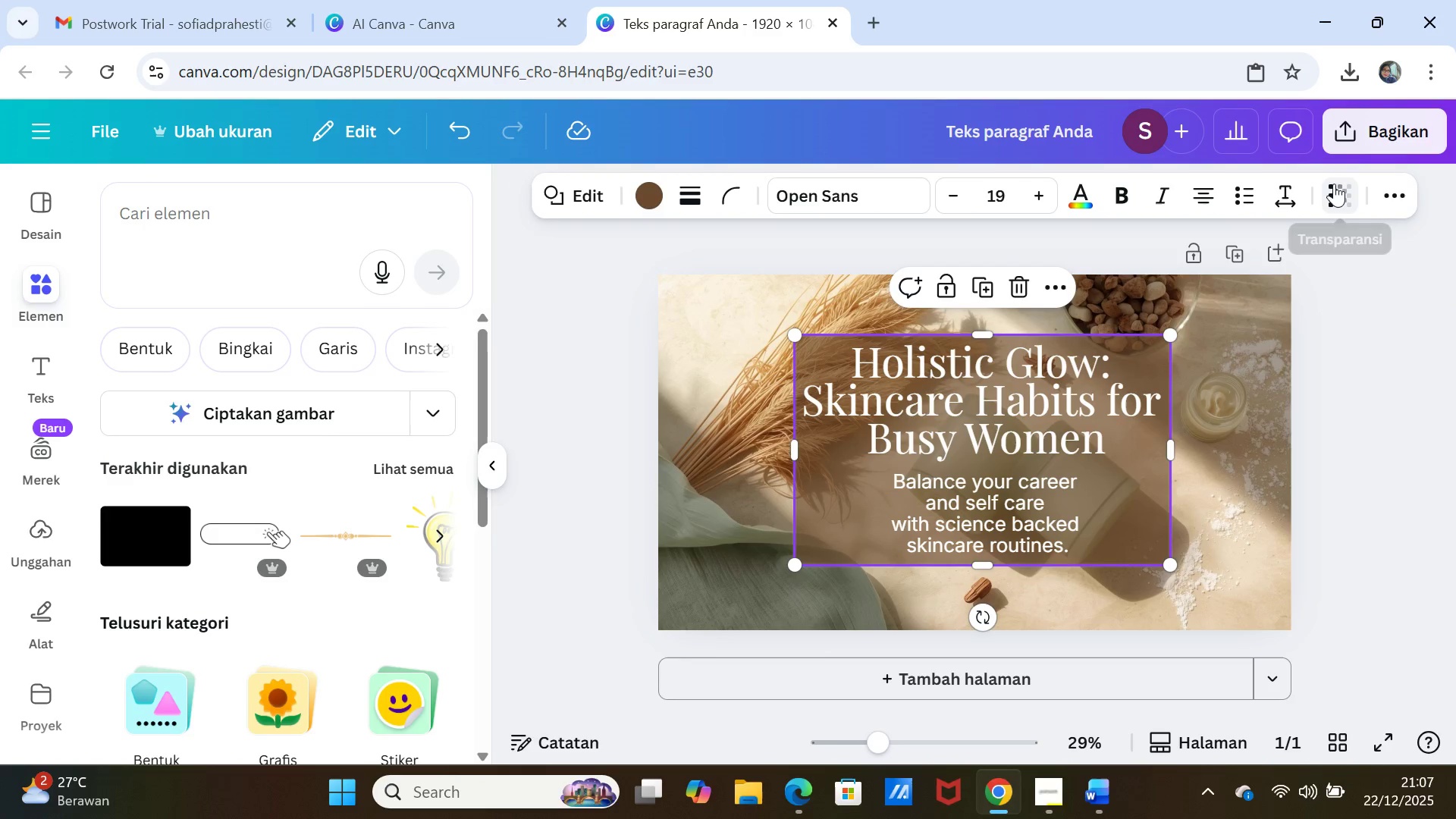 
left_click([1335, 187])
 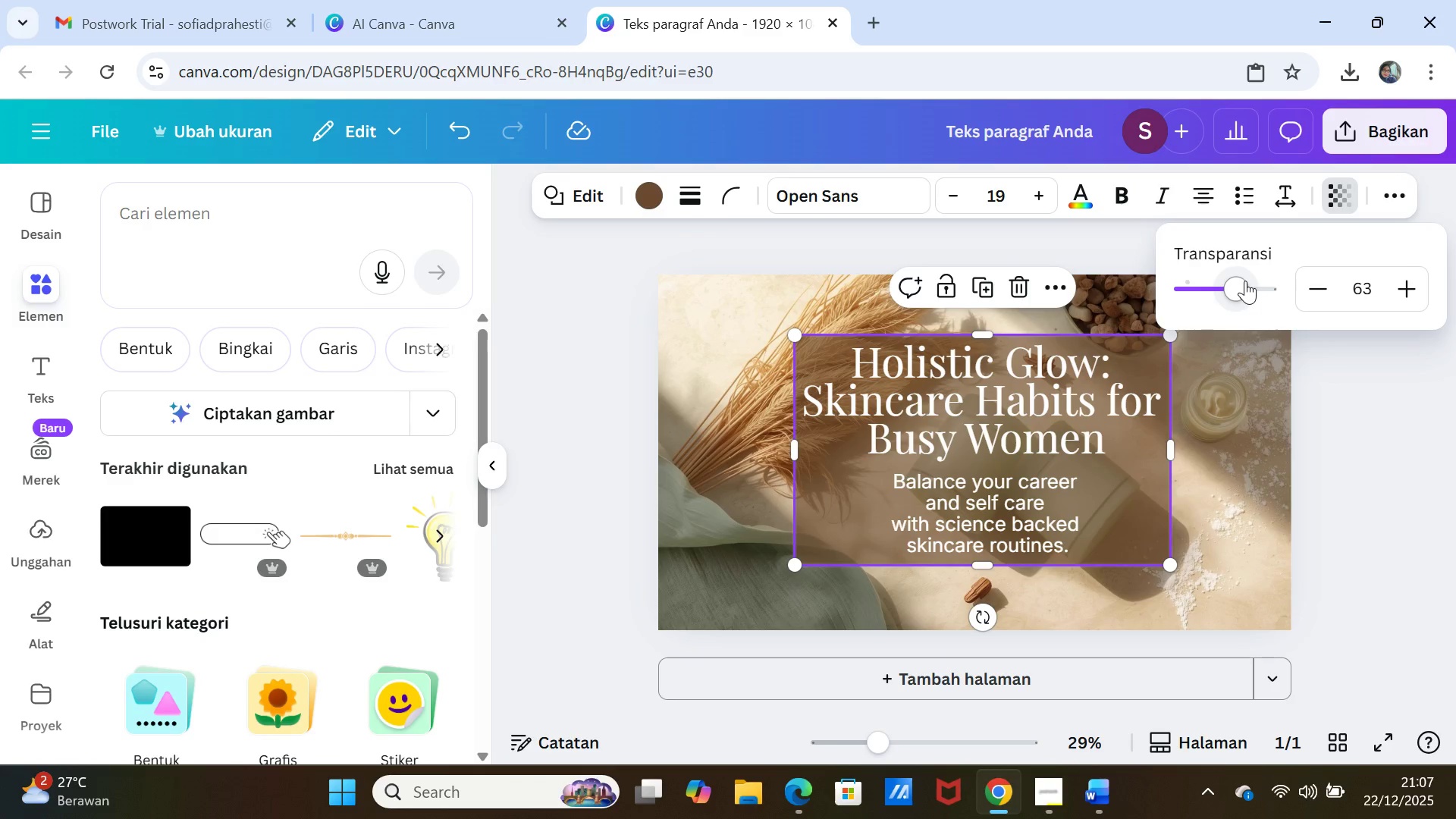 
left_click_drag(start_coordinate=[1241, 282], to_coordinate=[1230, 282])
 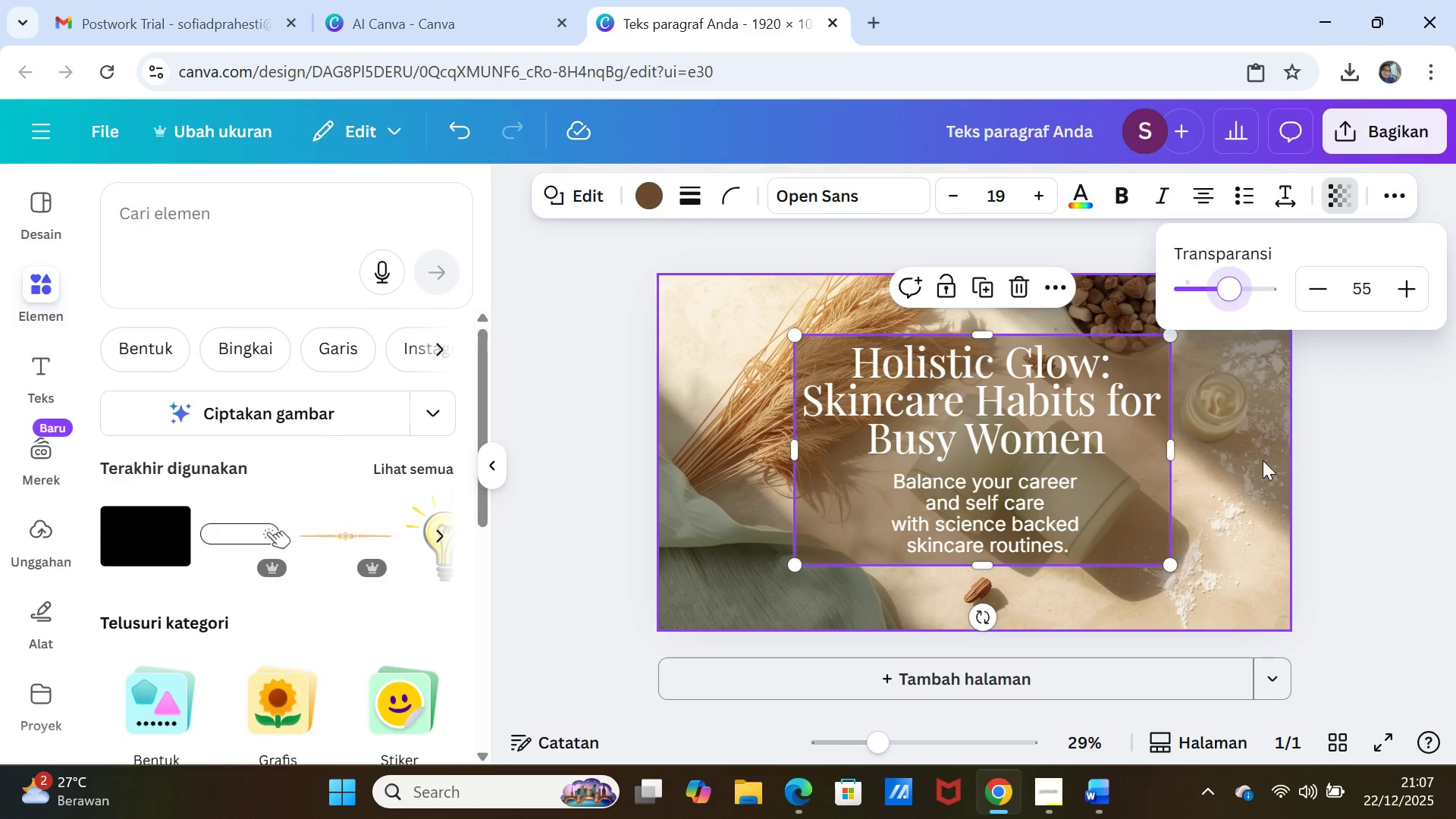 
left_click([1263, 460])
 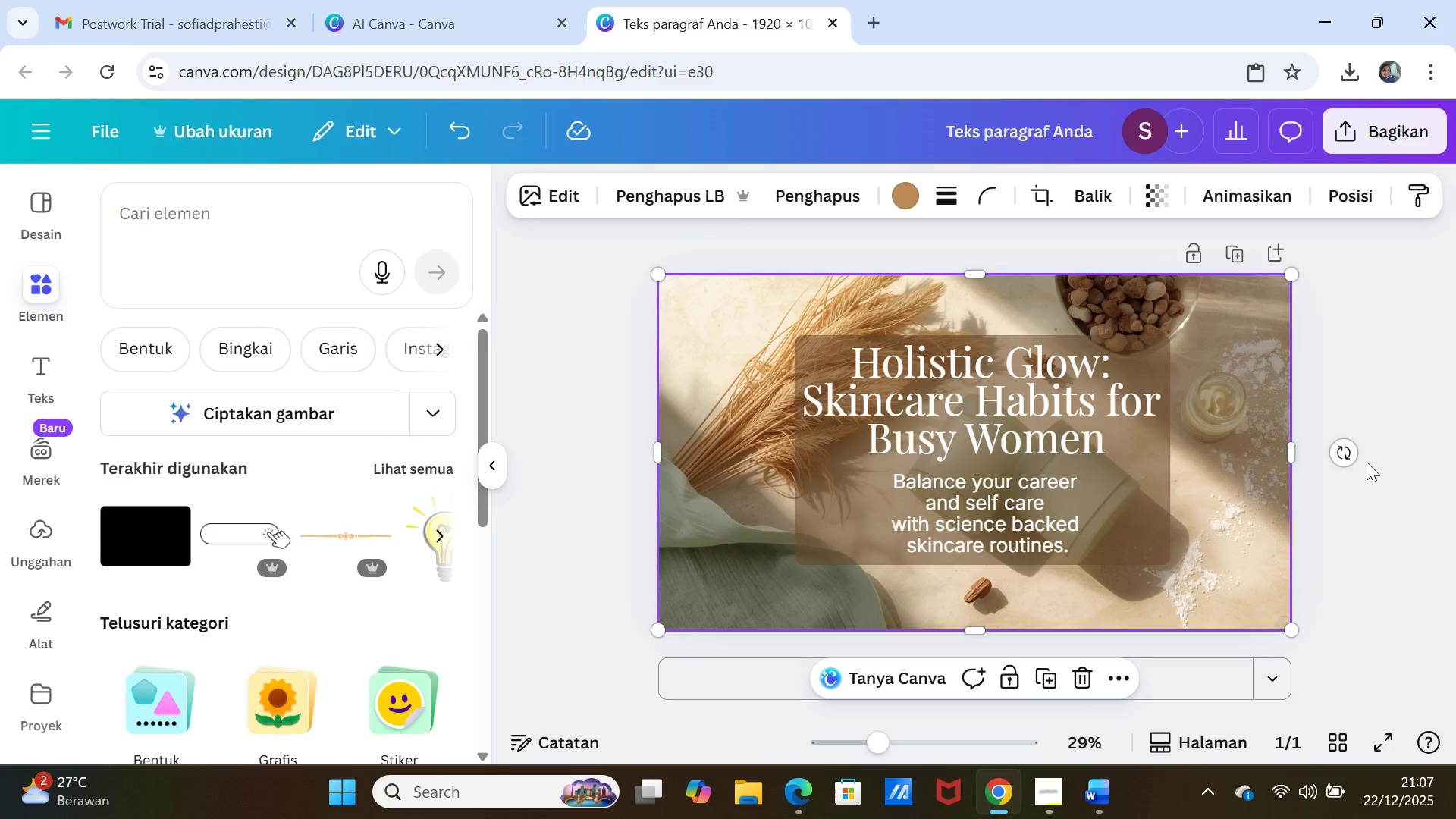 
left_click([1367, 462])
 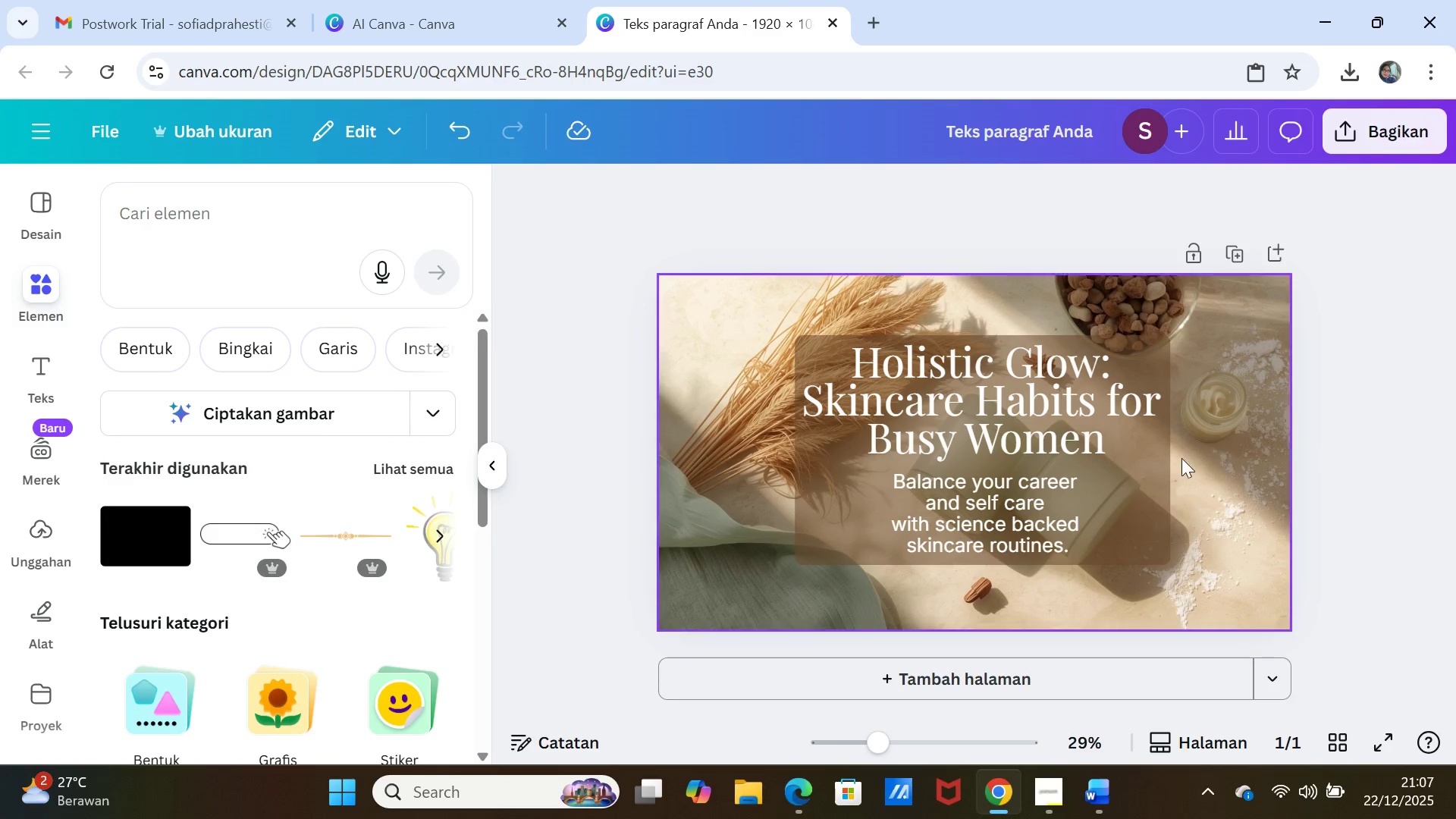 
left_click([1150, 488])
 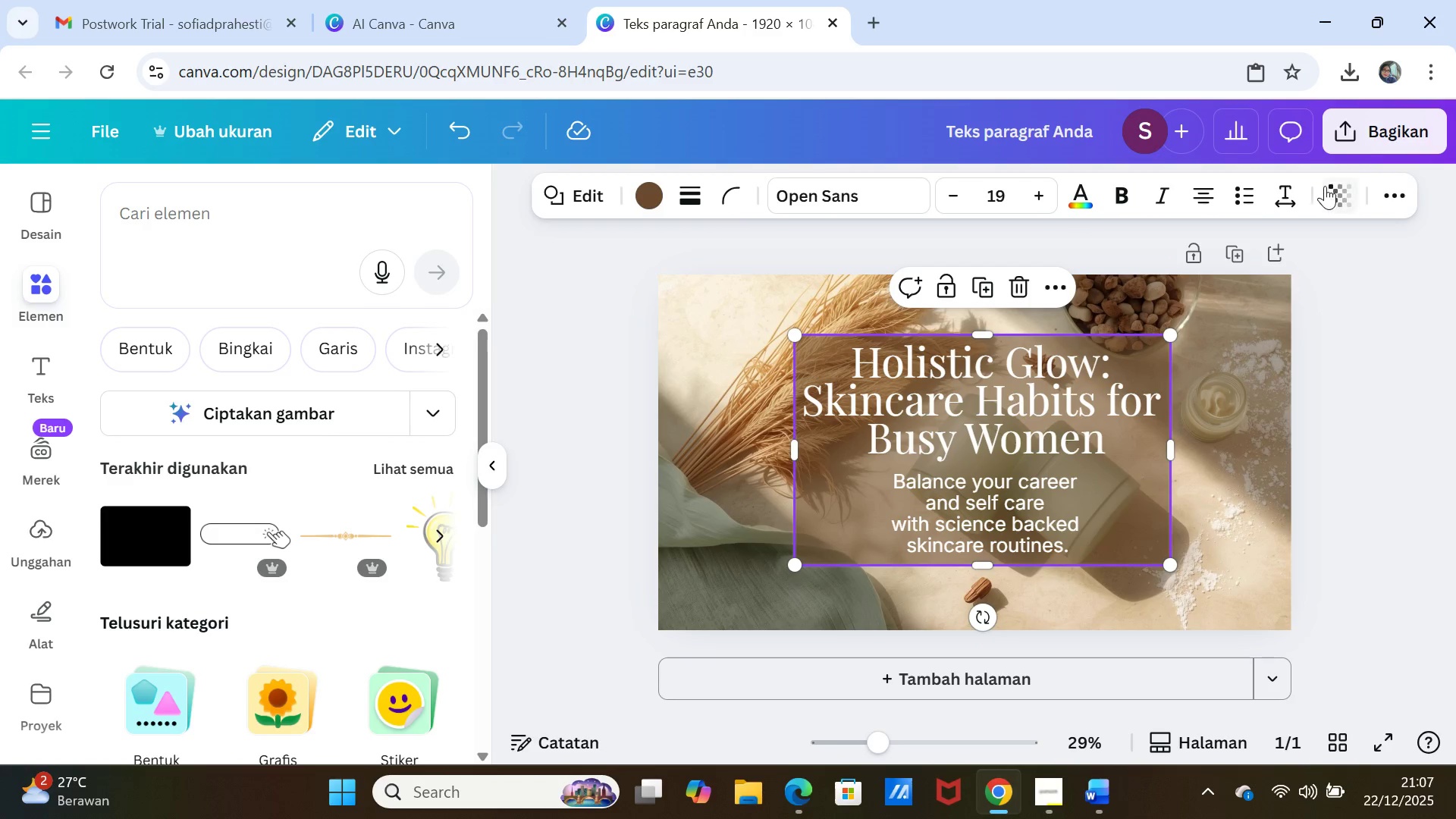 
left_click([1333, 185])
 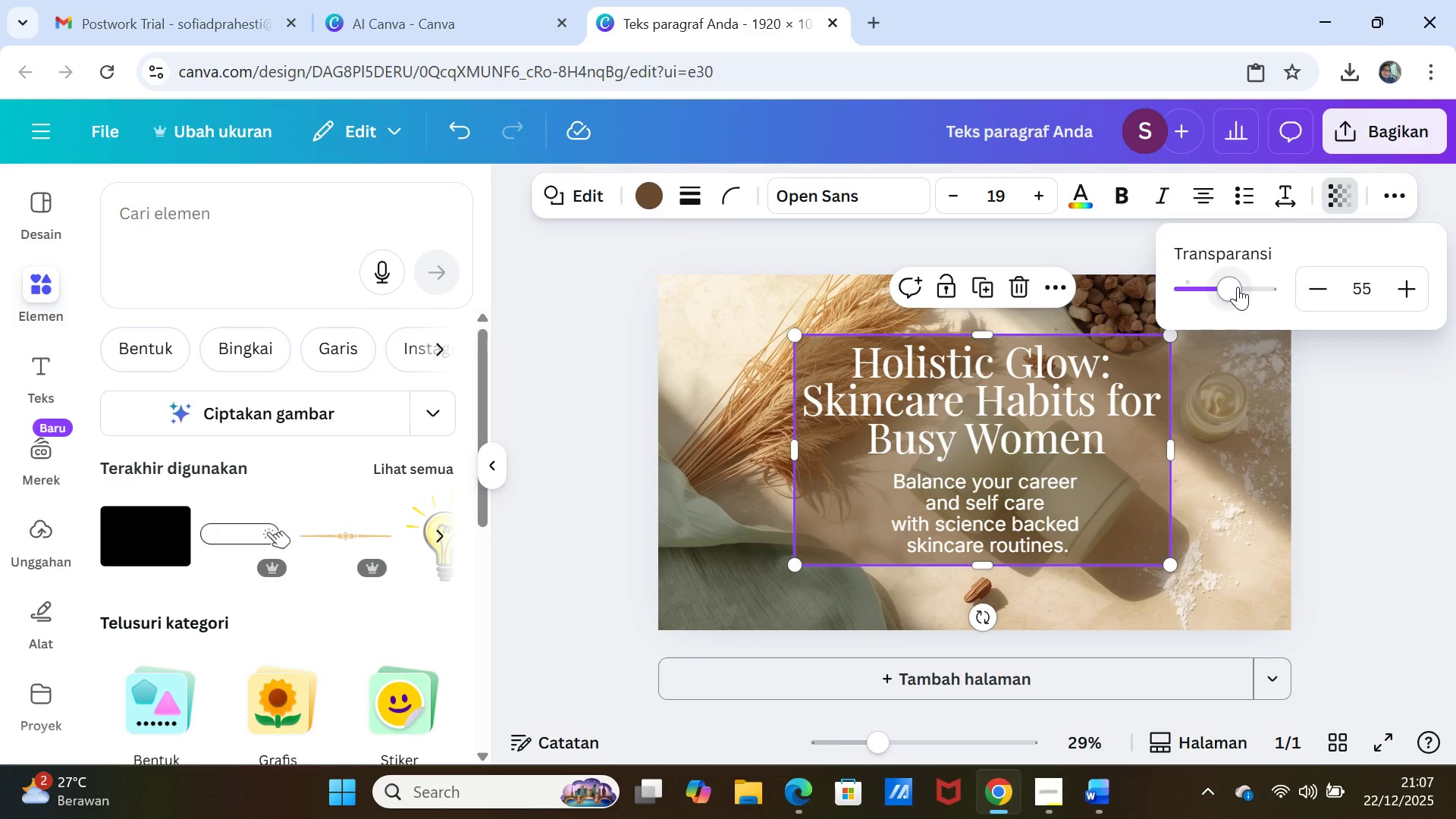 
left_click_drag(start_coordinate=[1234, 287], to_coordinate=[1225, 283])
 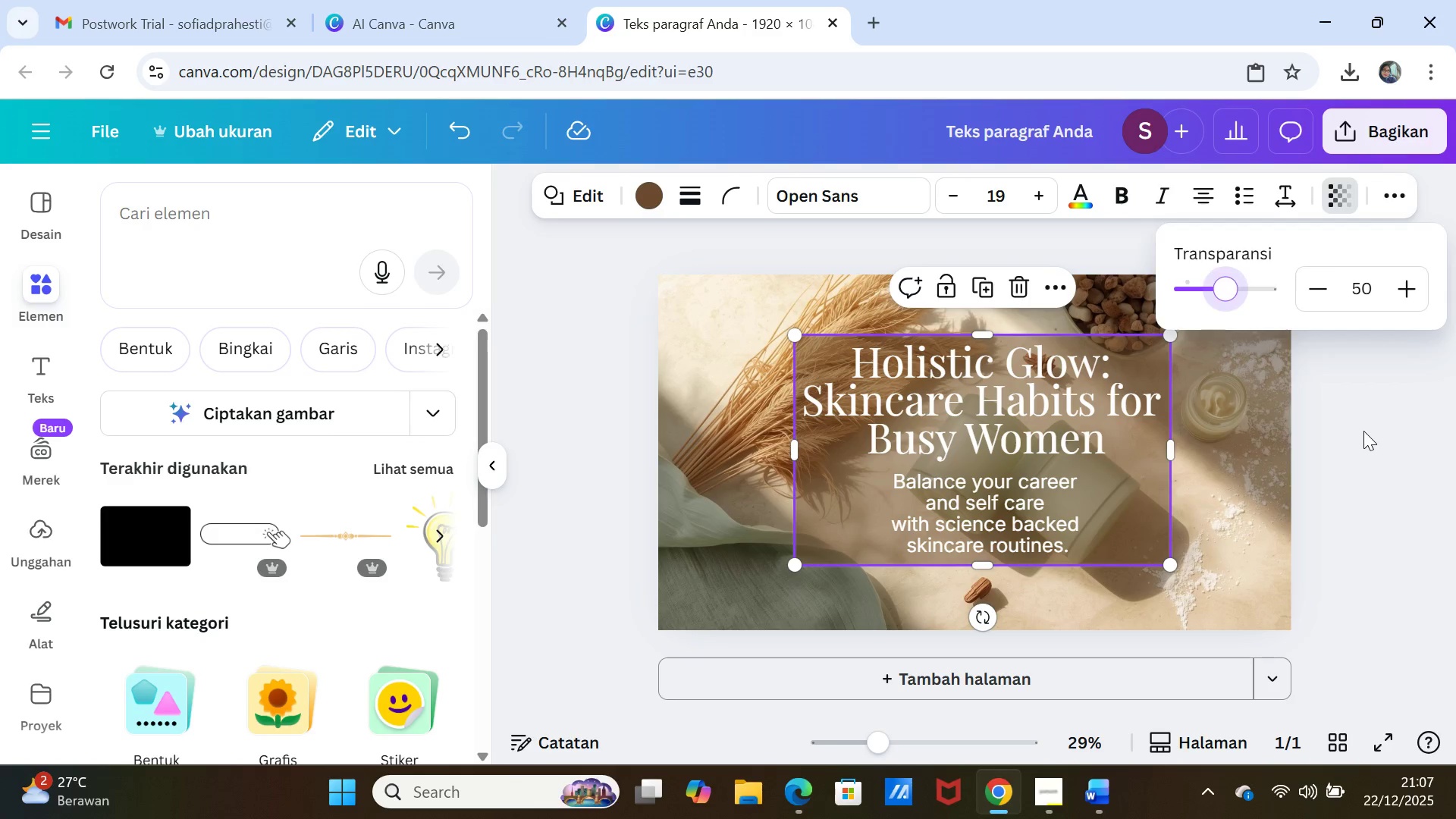 
left_click([1363, 431])
 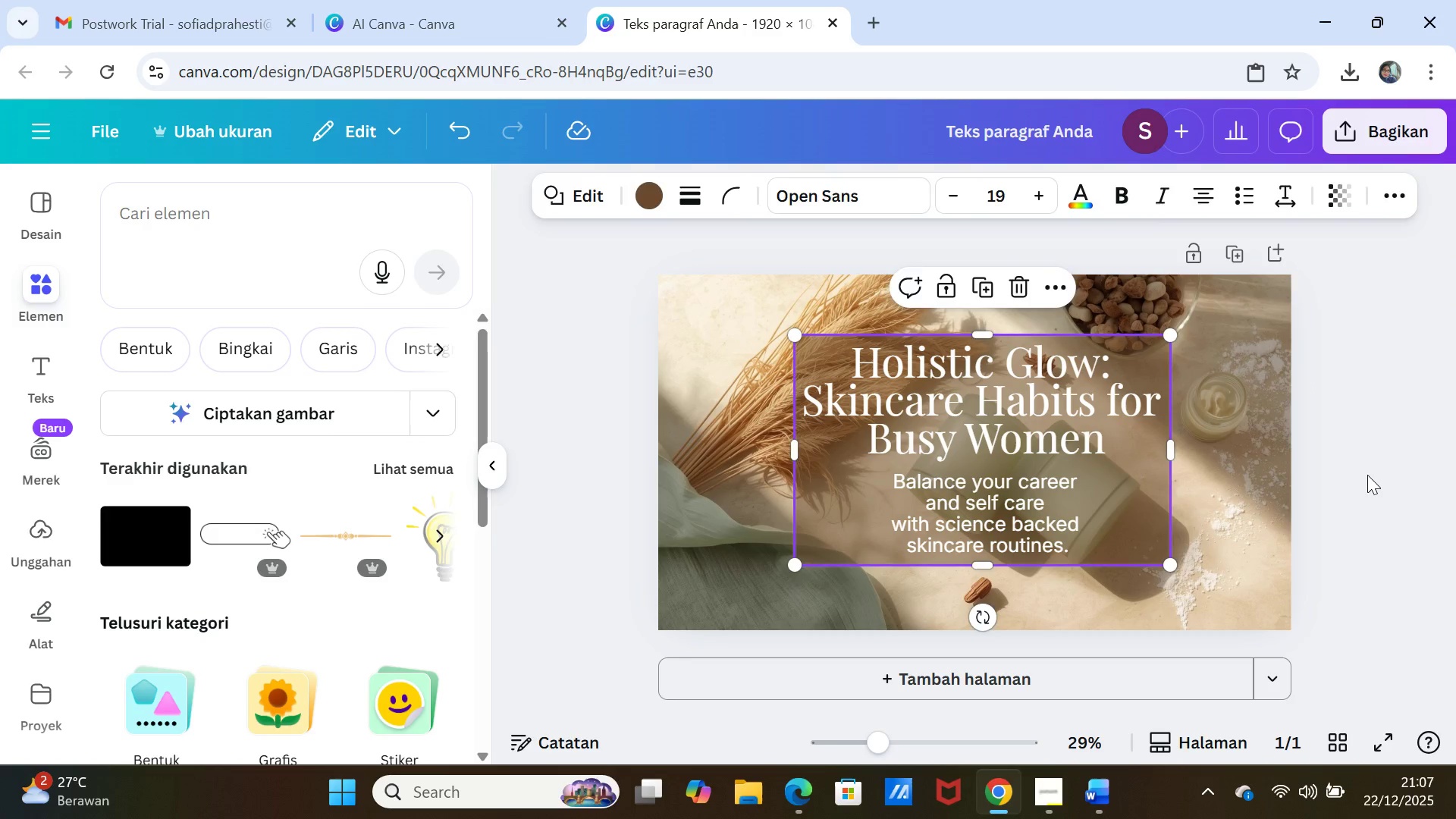 
left_click([1367, 475])
 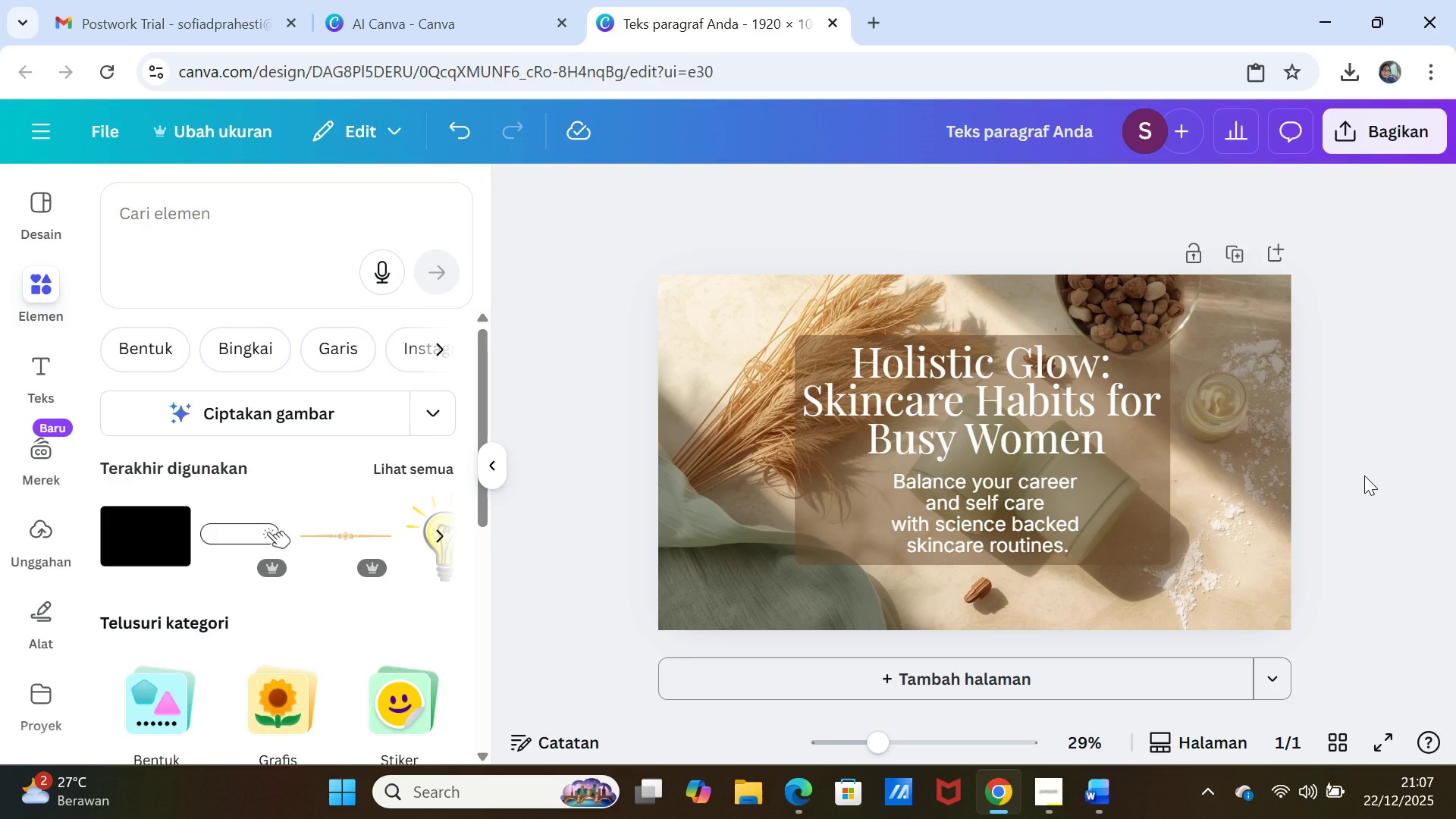 
scroll: coordinate [1356, 460], scroll_direction: down, amount: 1.0
 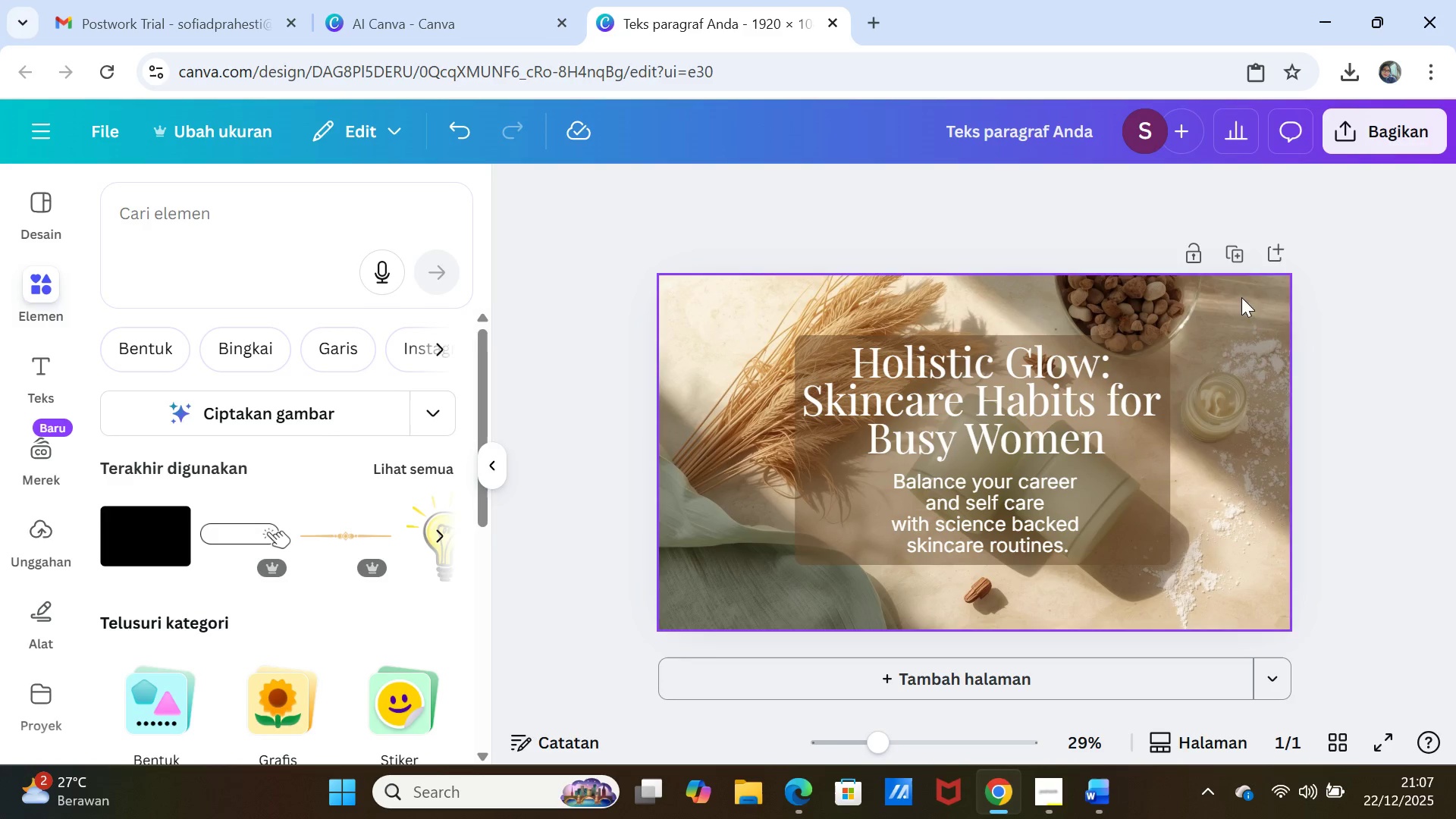 
left_click([1237, 251])
 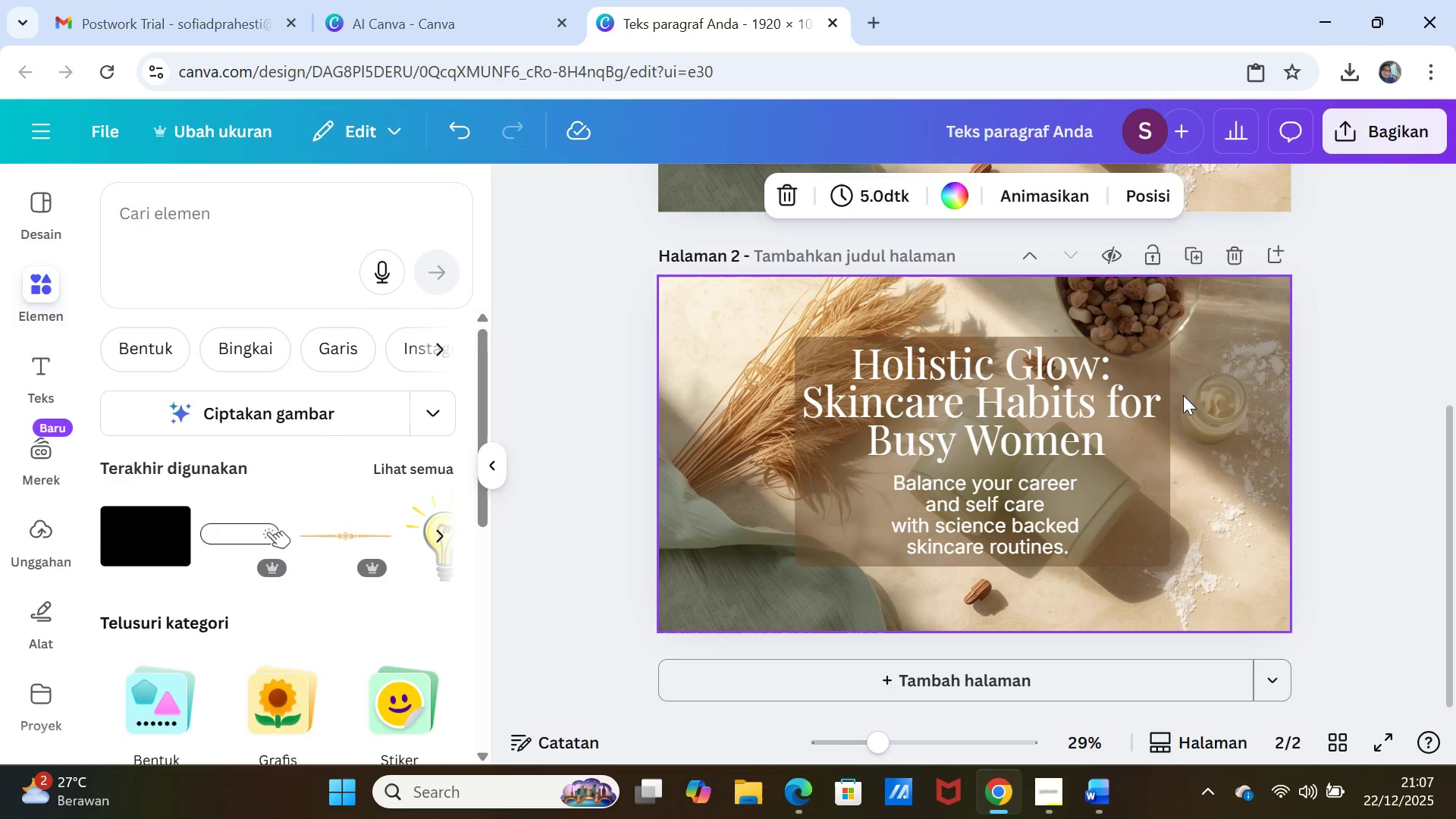 
left_click([1207, 388])
 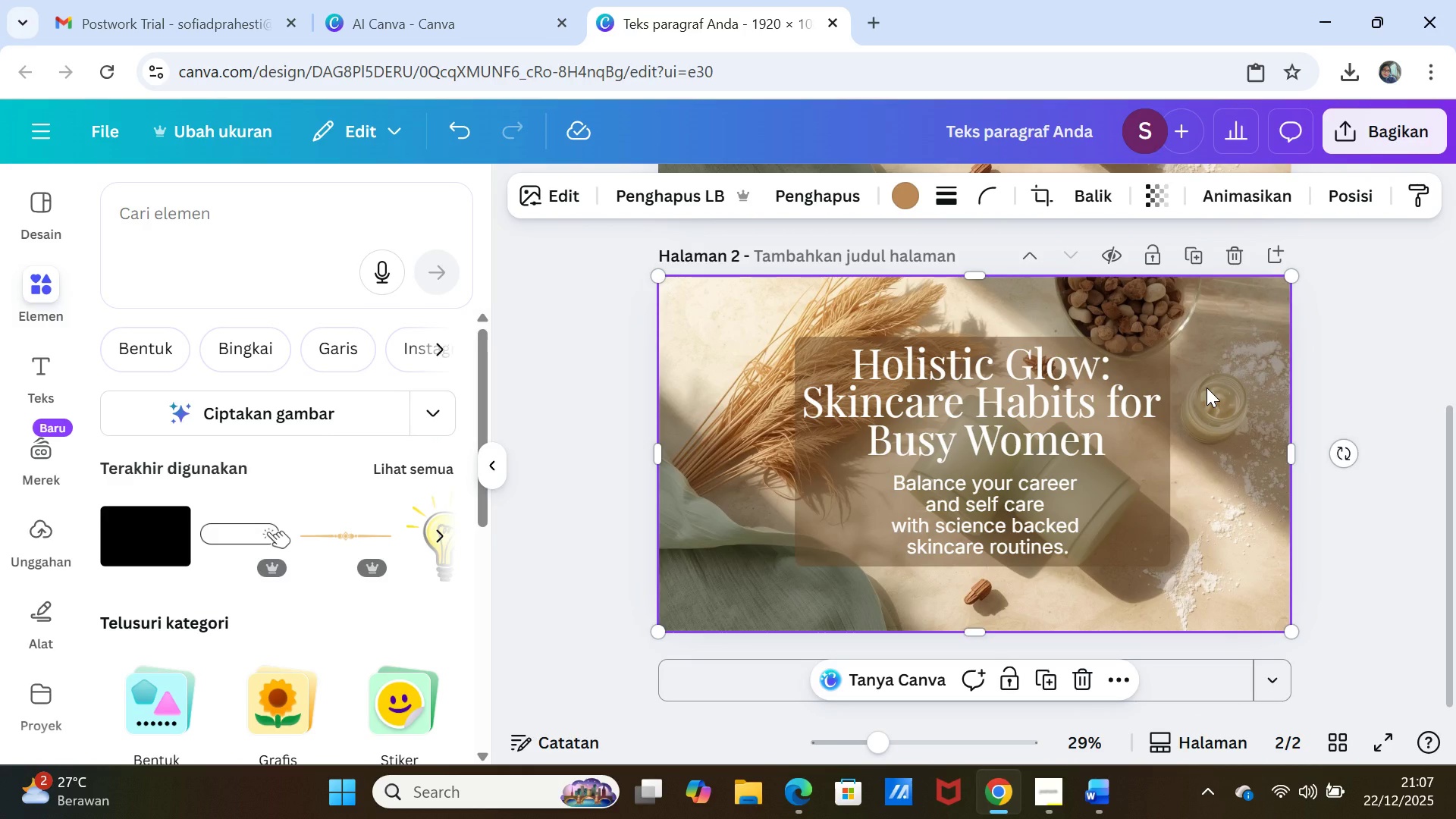 
key(Delete)
 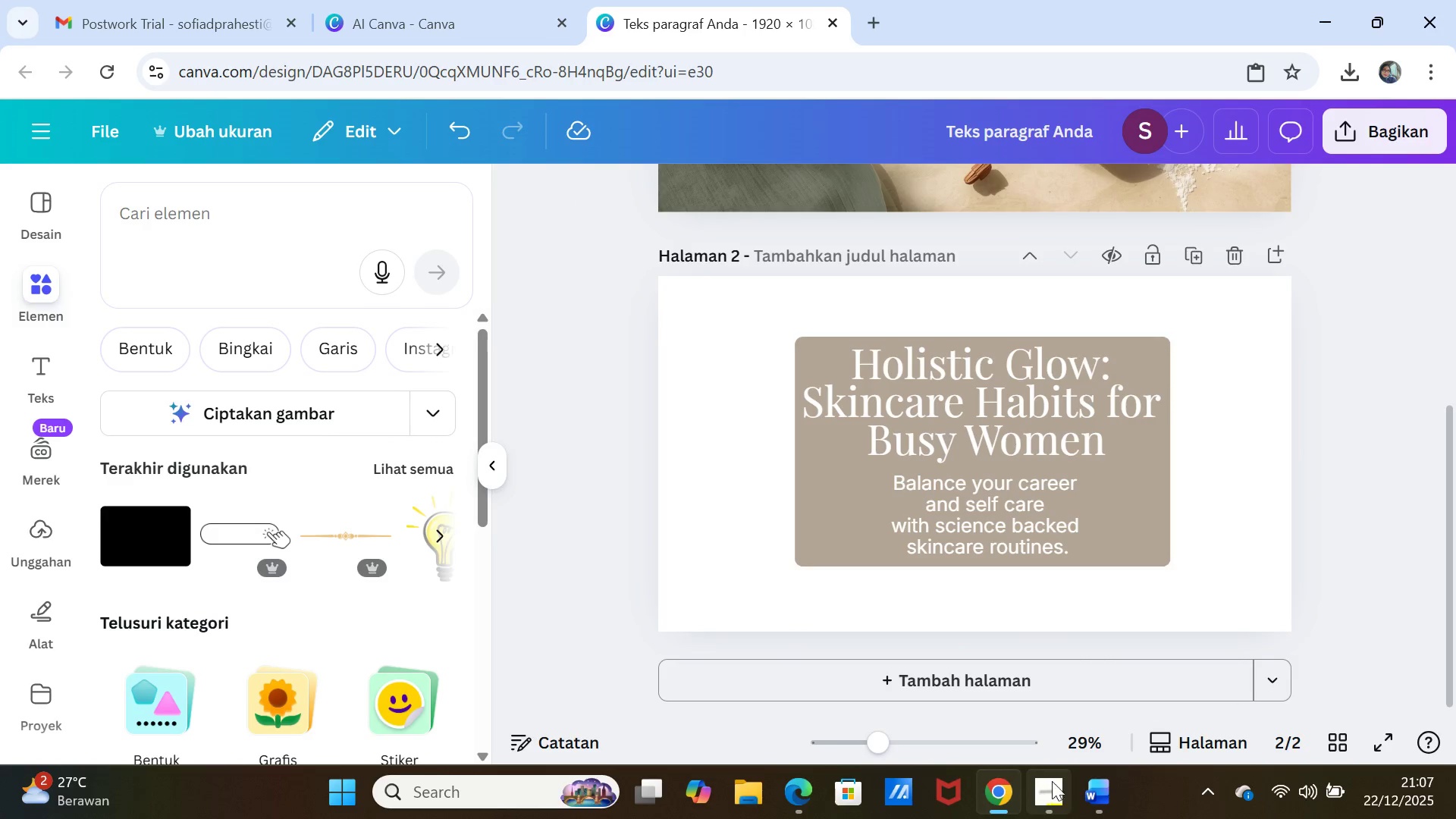 
left_click([1108, 782])
 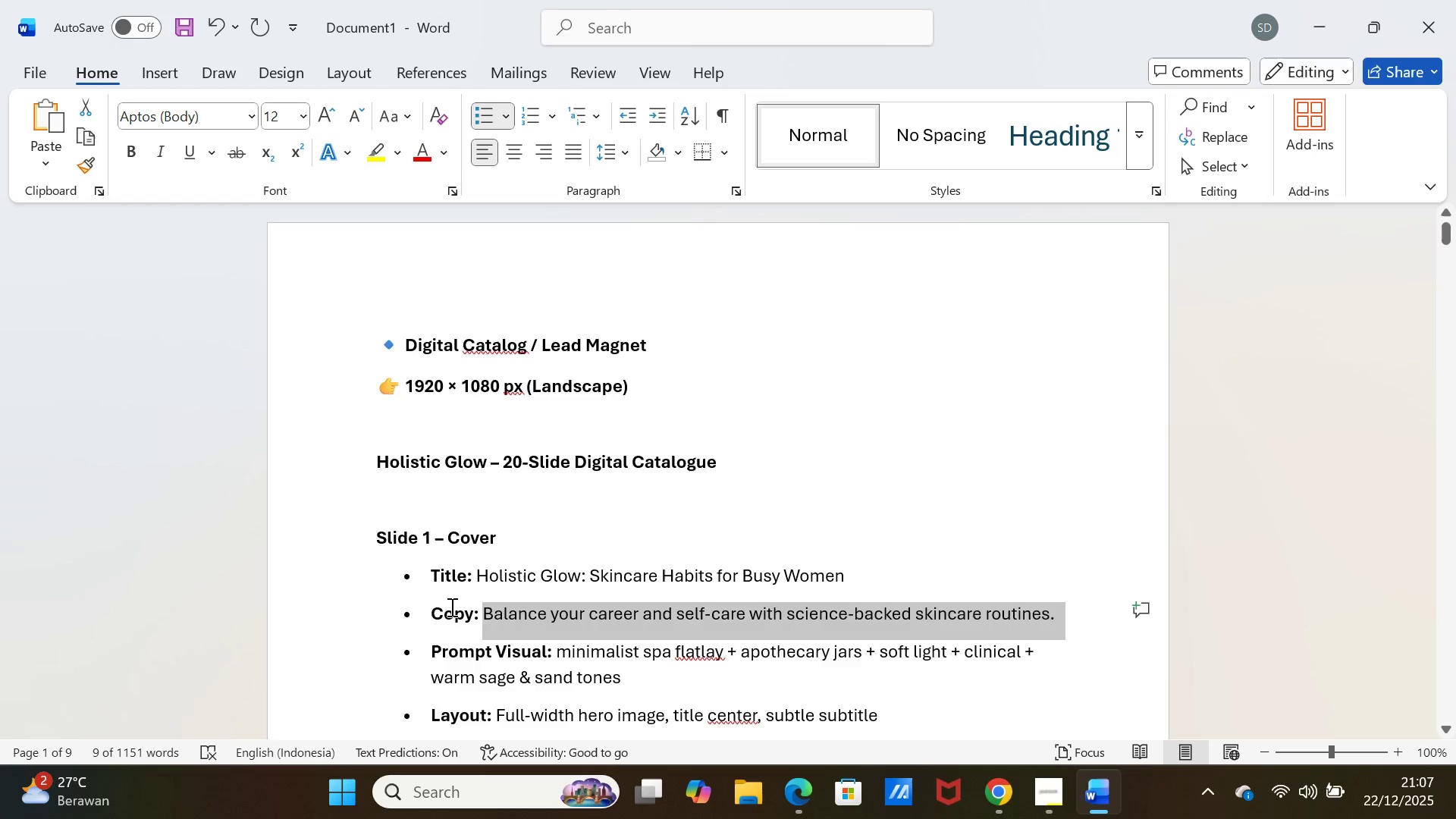 
scroll: coordinate [457, 603], scroll_direction: down, amount: 6.0
 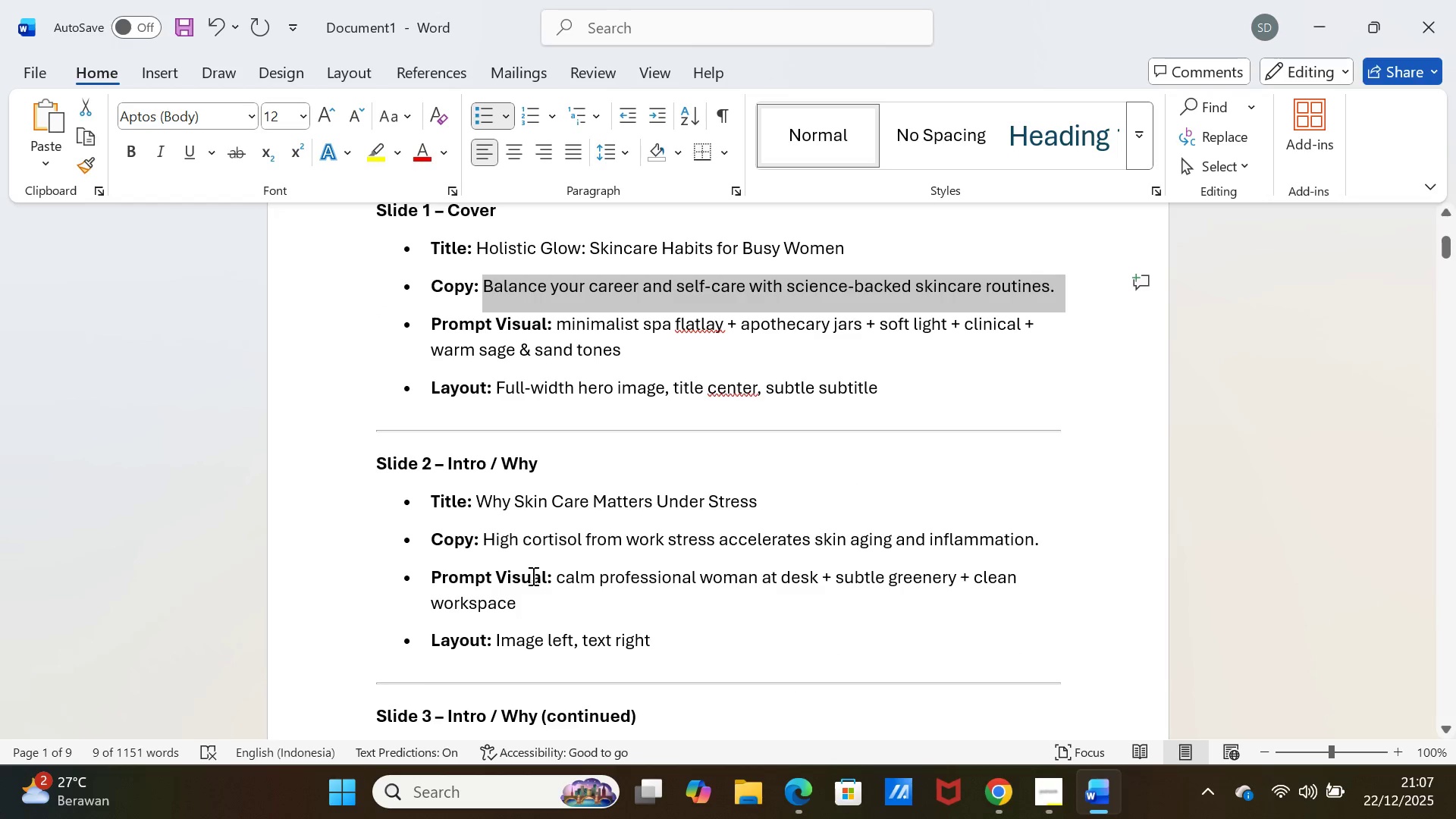 
left_click_drag(start_coordinate=[557, 579], to_coordinate=[563, 594])
 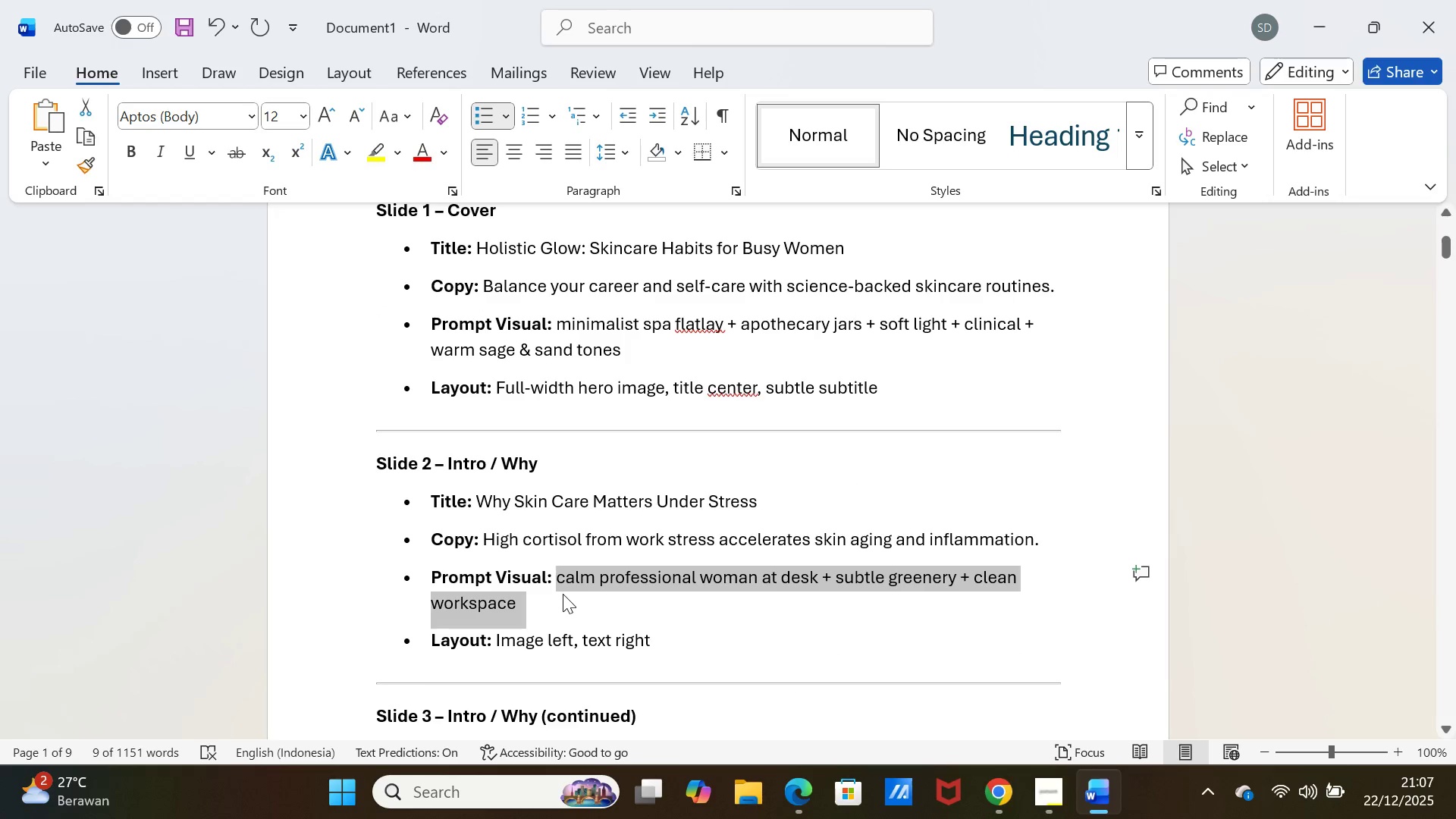 
key(Control+C)
 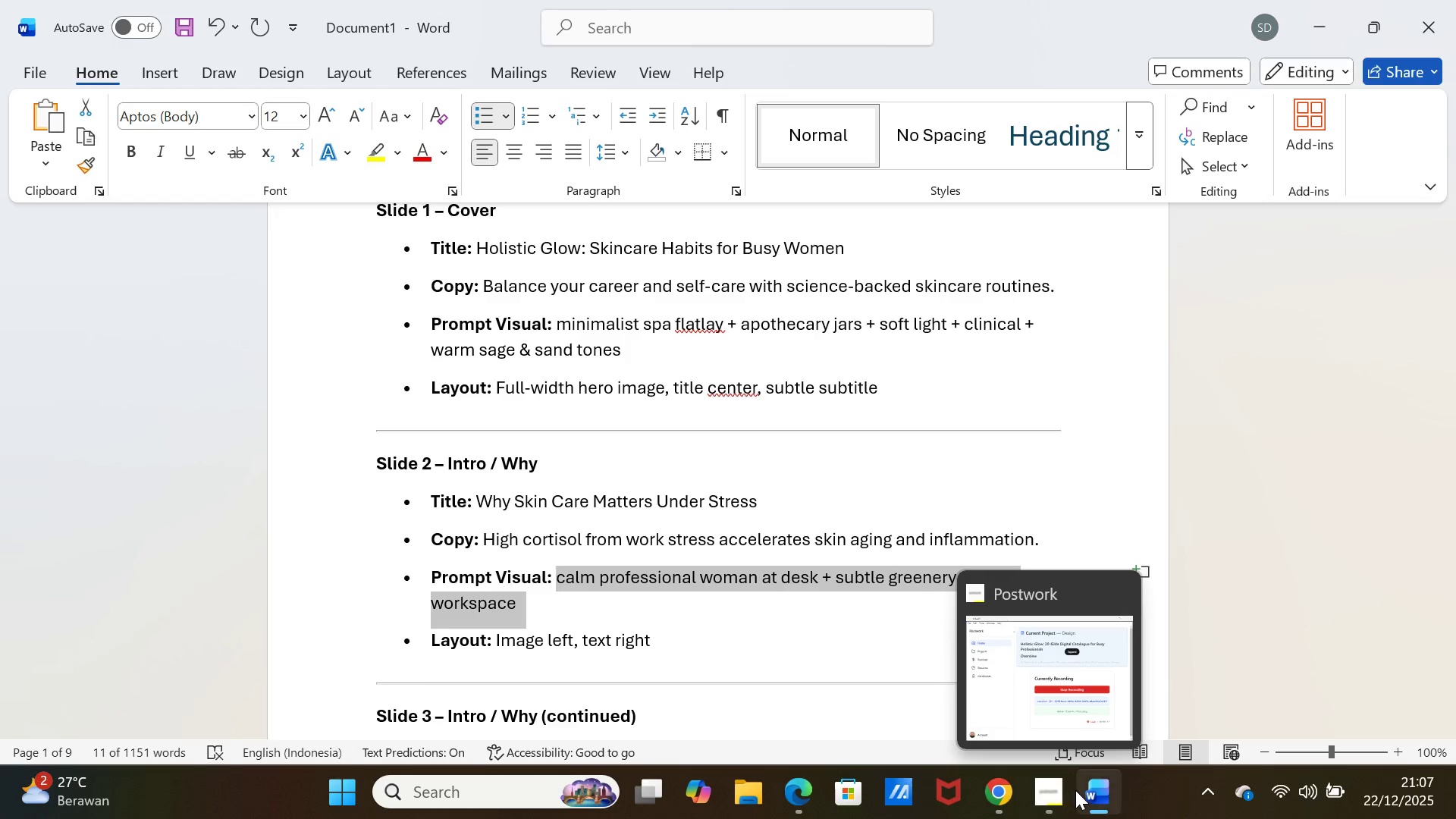 
left_click([1081, 795])
 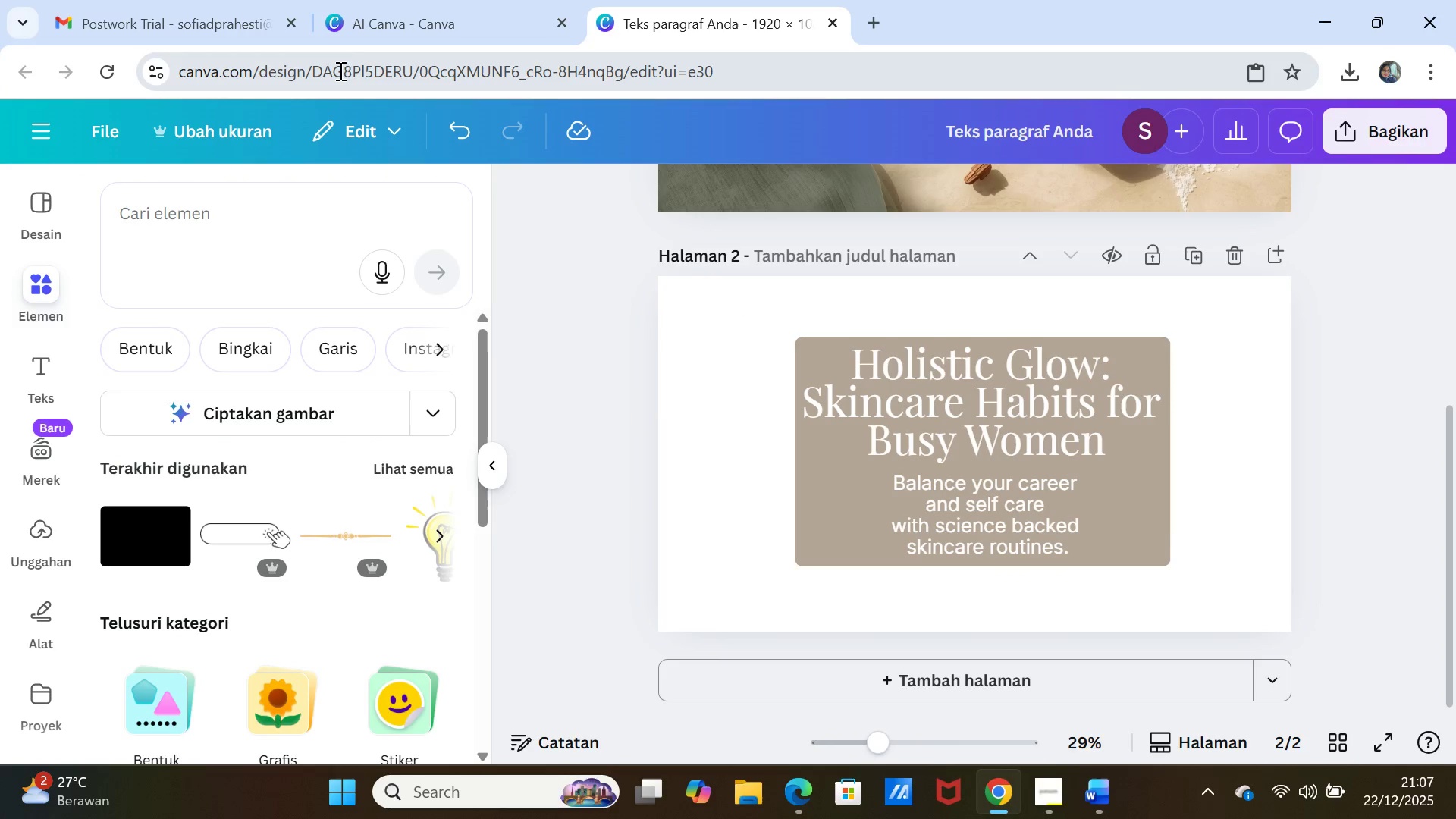 
left_click([373, 25])
 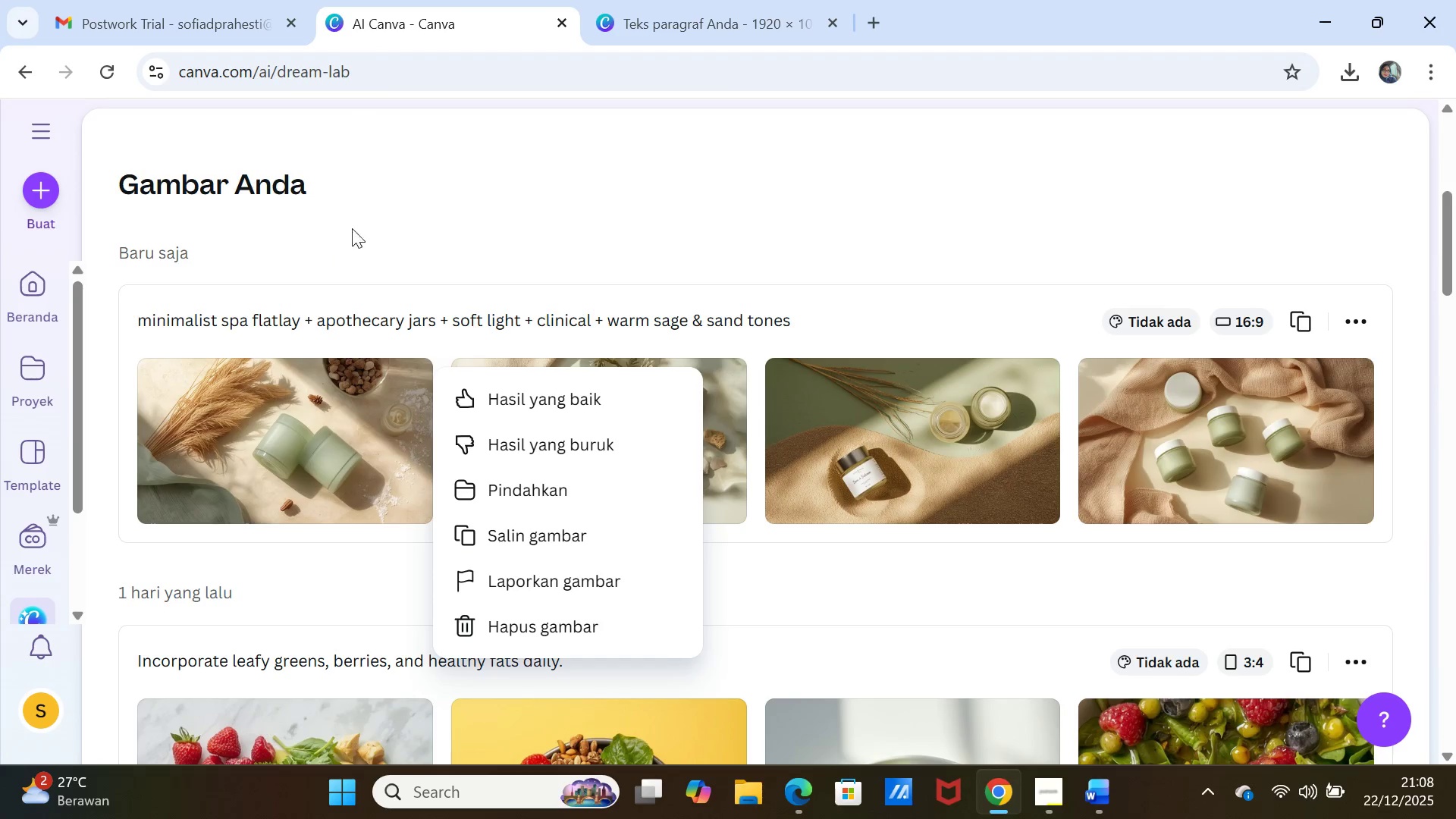 
scroll: coordinate [517, 264], scroll_direction: up, amount: 5.0
 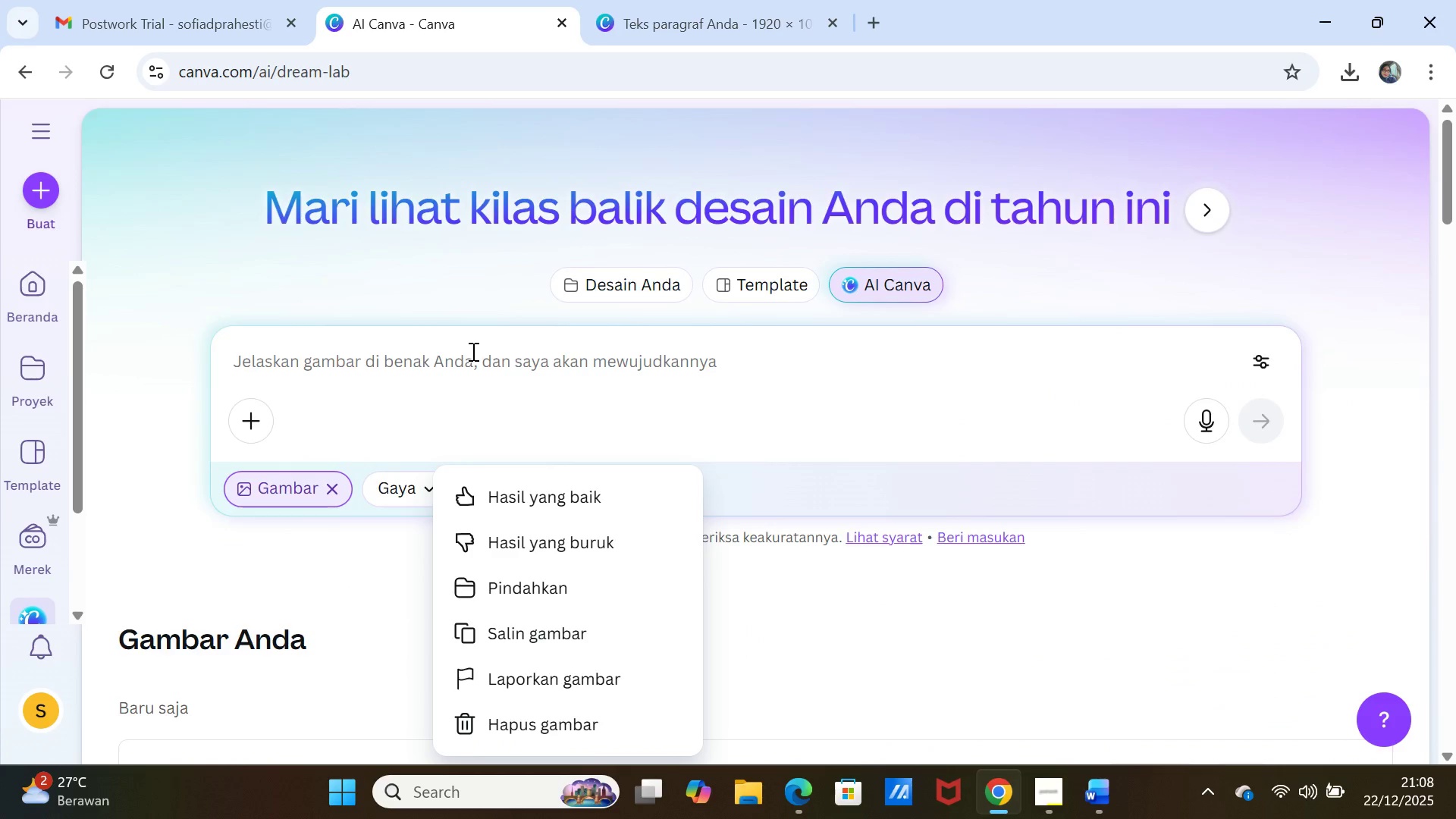 
left_click([472, 351])
 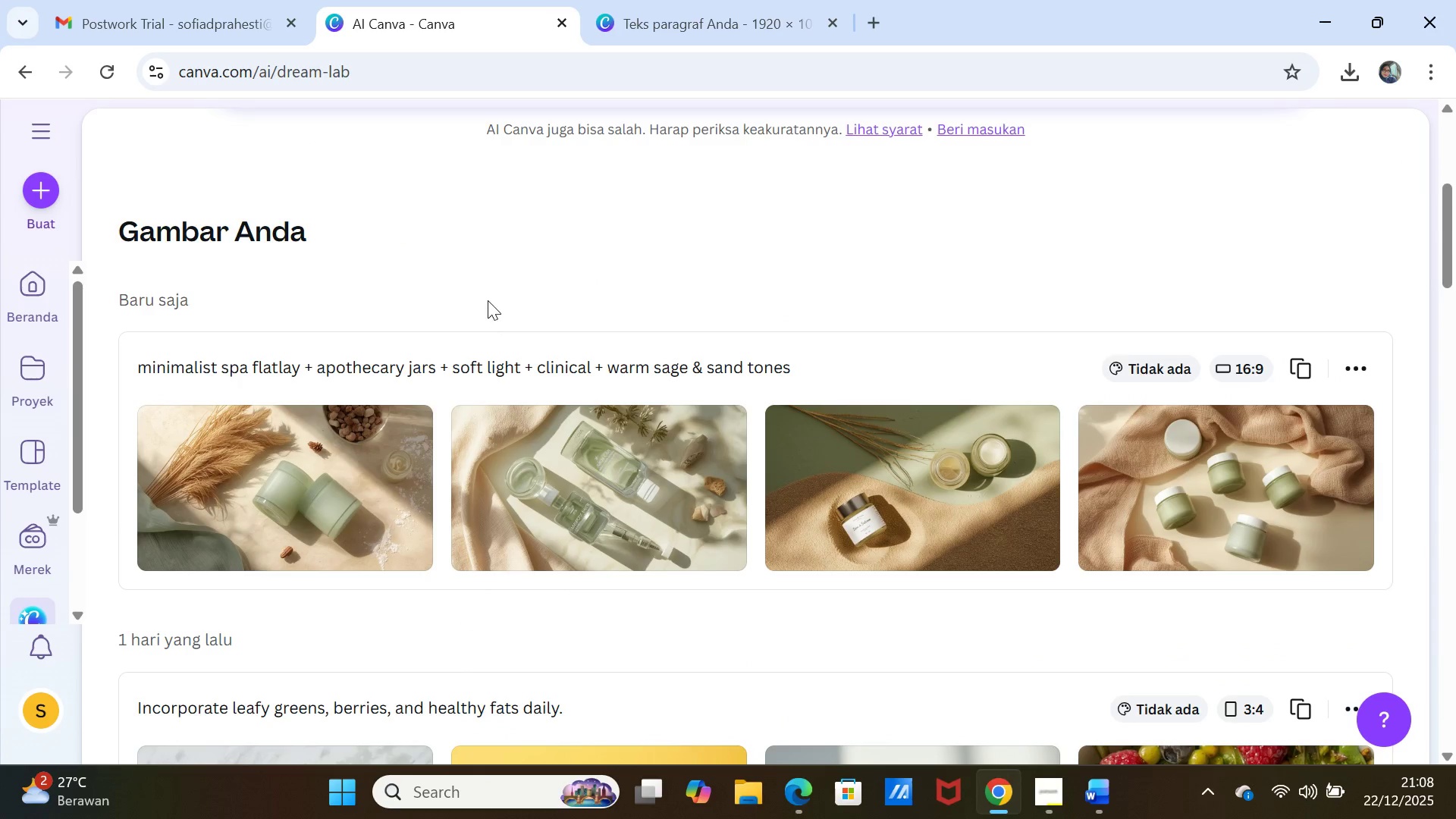 
scroll: coordinate [488, 298], scroll_direction: up, amount: 5.0
 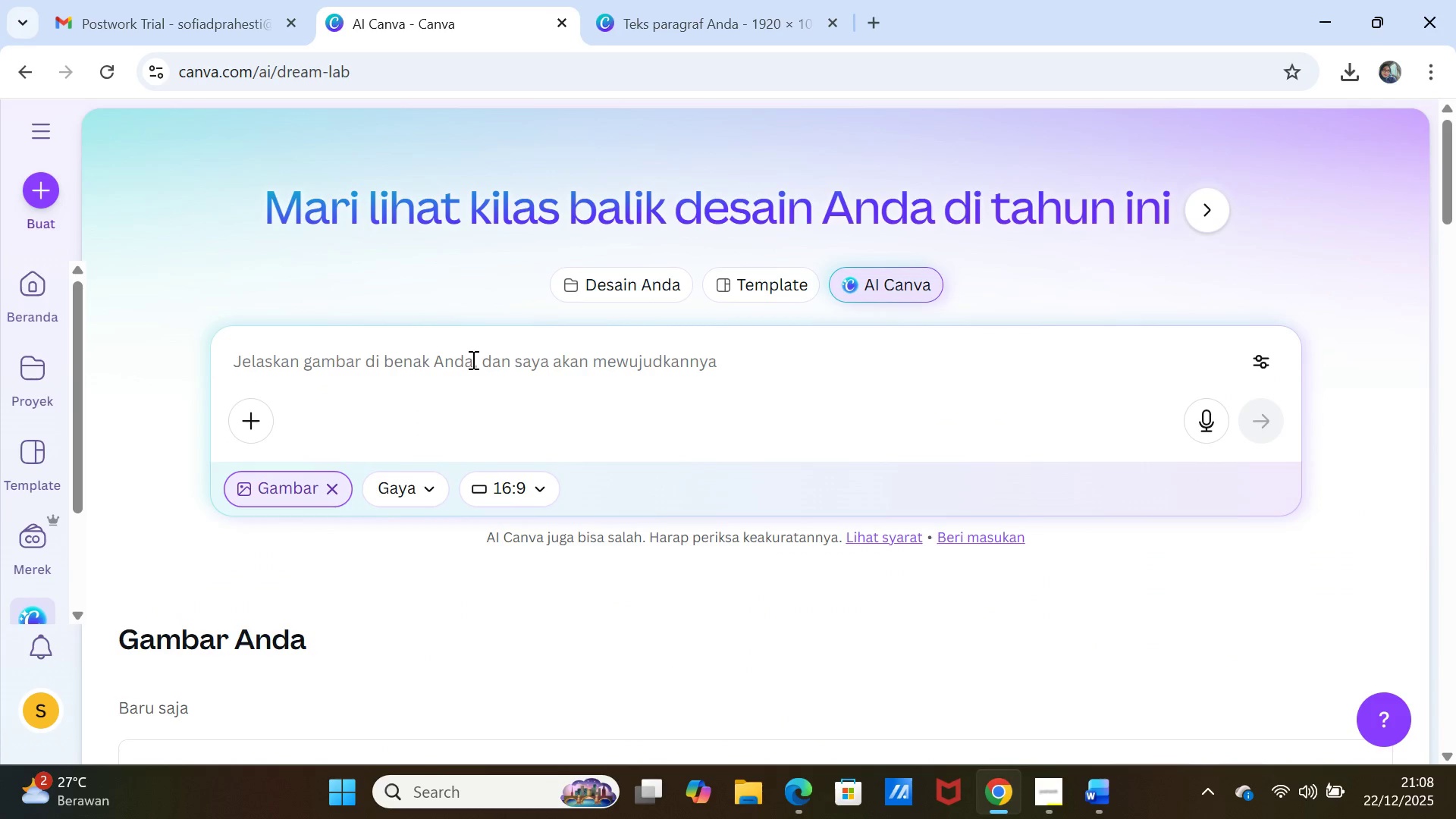 
left_click([472, 359])
 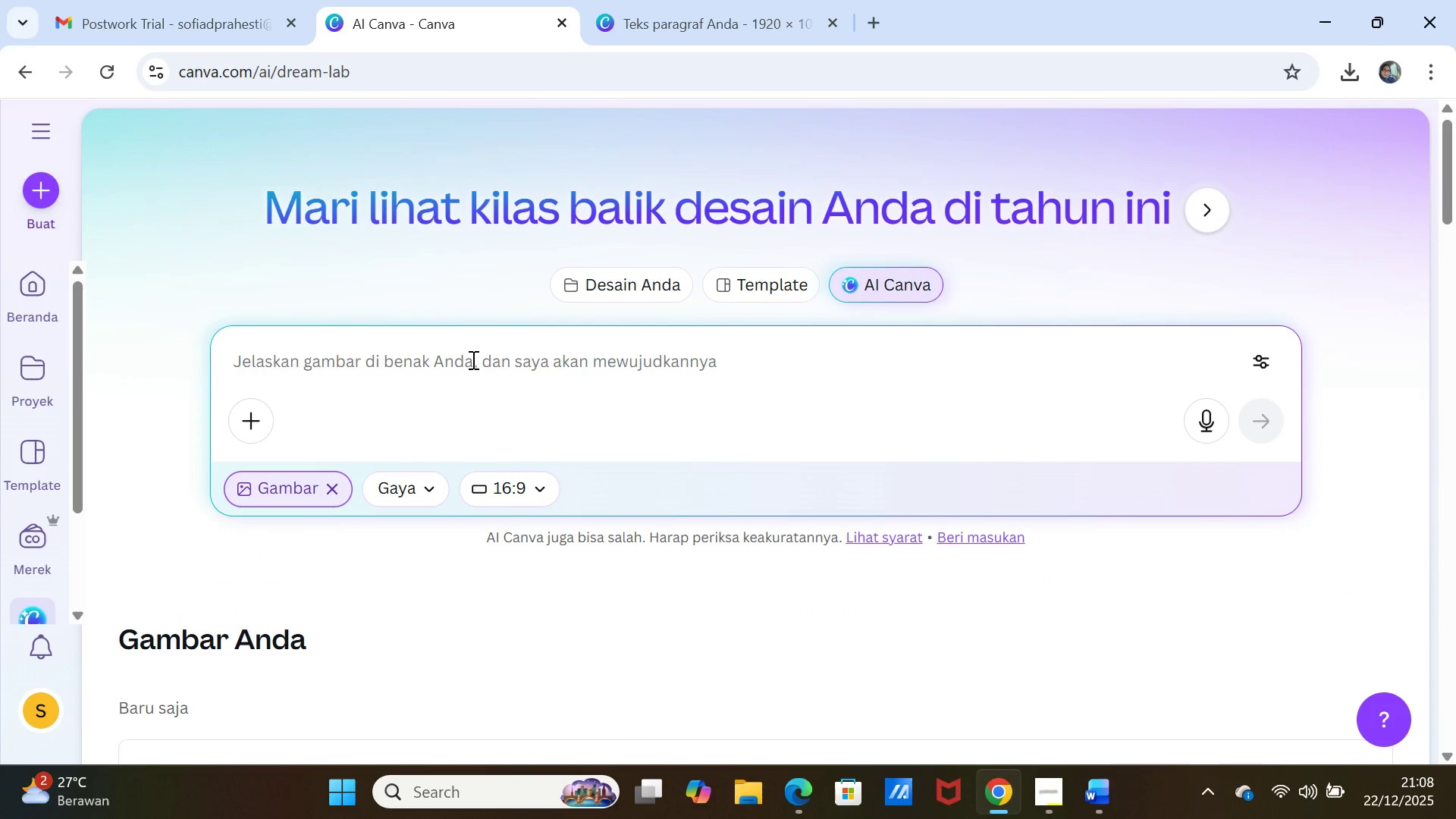 
key(Control+V)
 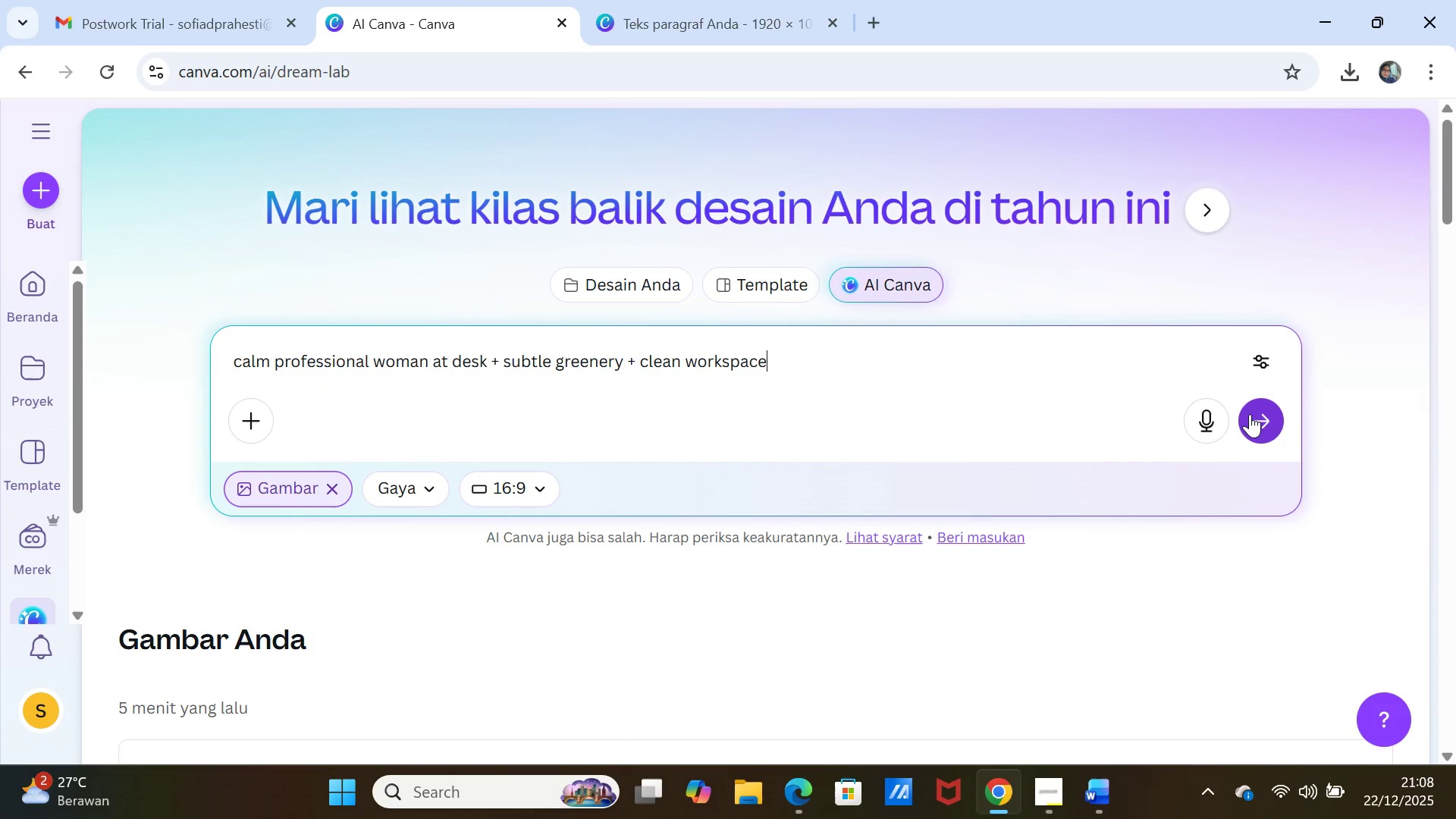 
left_click([1261, 419])
 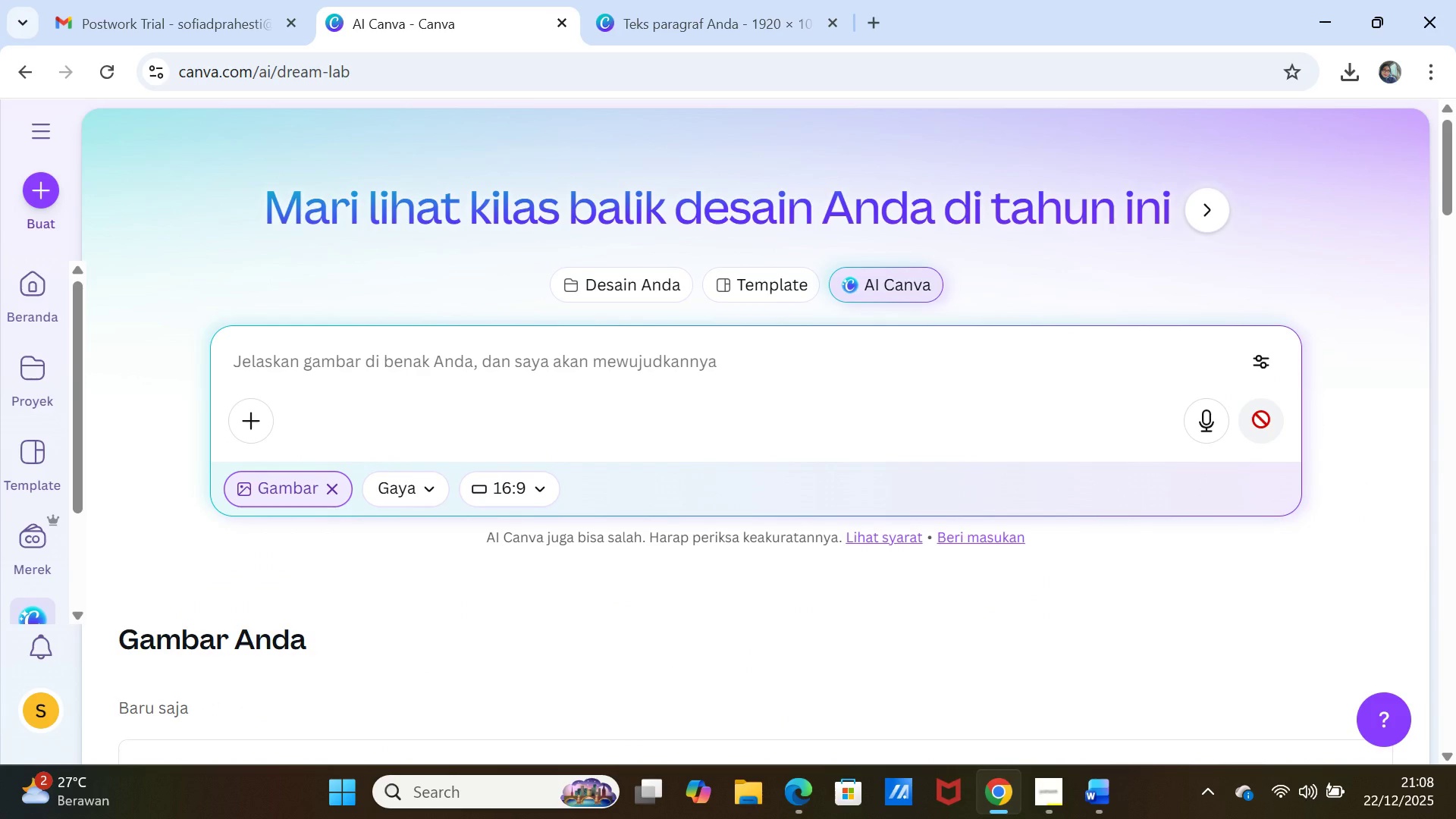 
wait(7.51)
 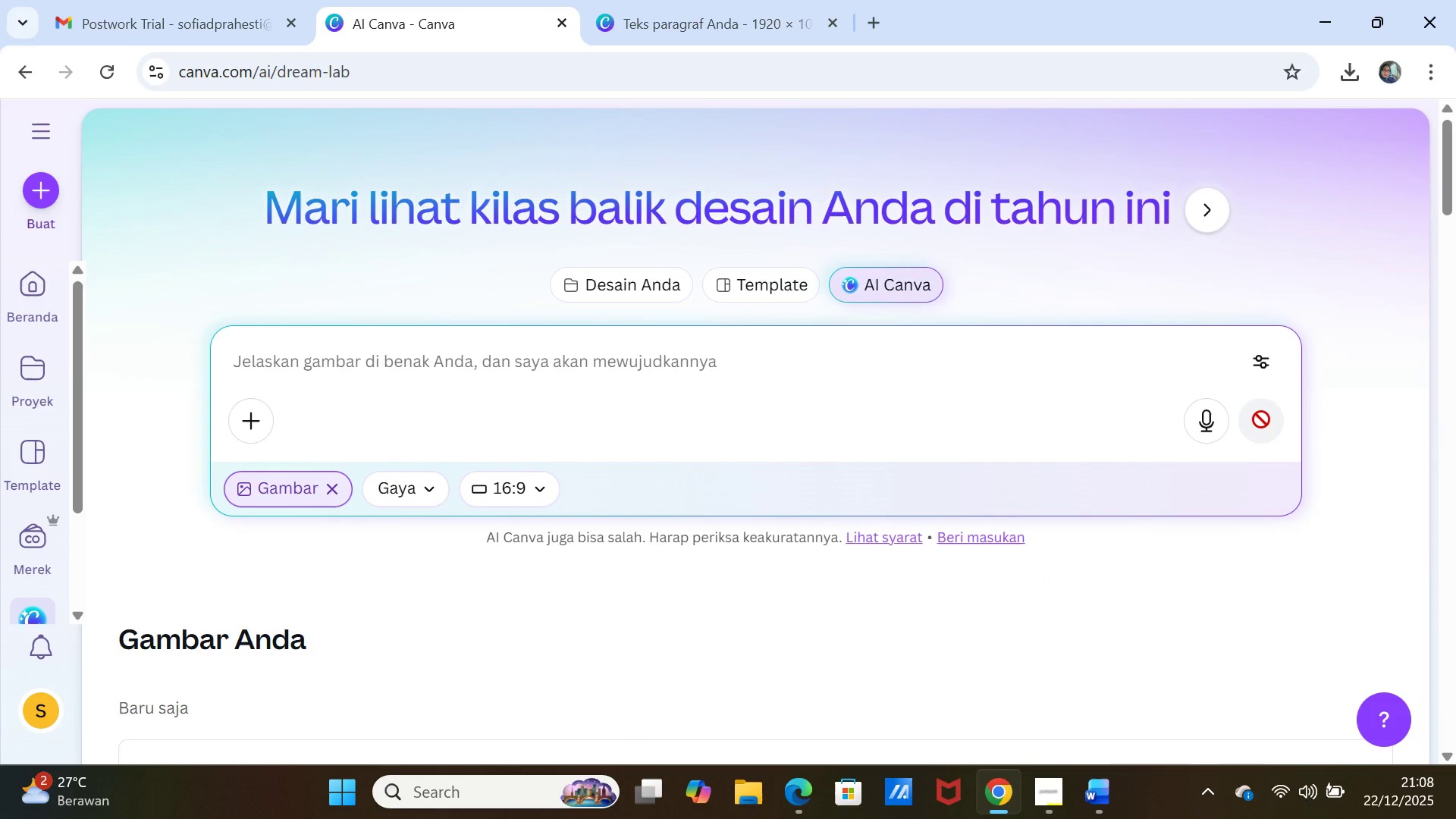 
scroll: coordinate [1263, 421], scroll_direction: down, amount: 5.0
 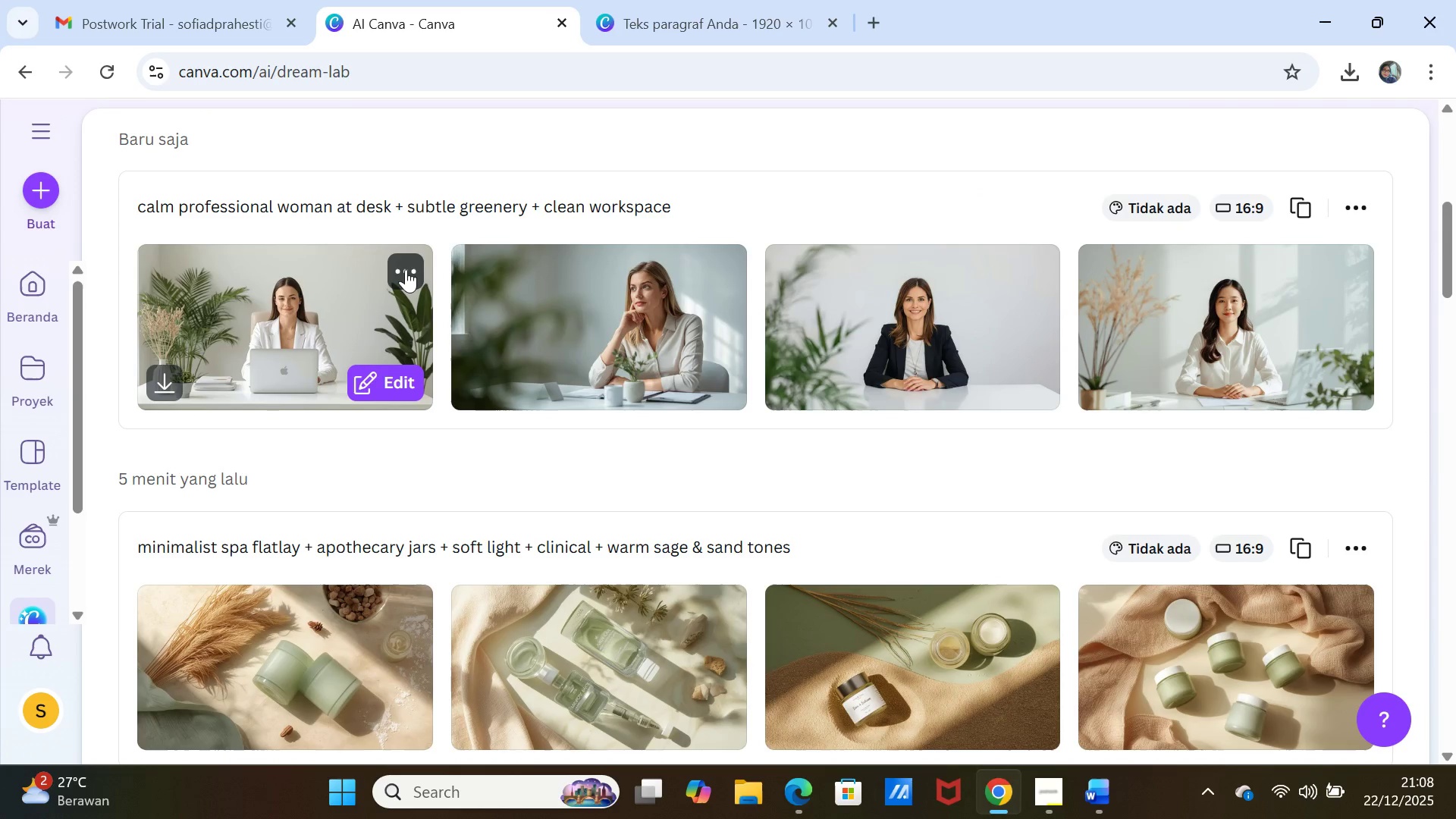 
wait(10.49)
 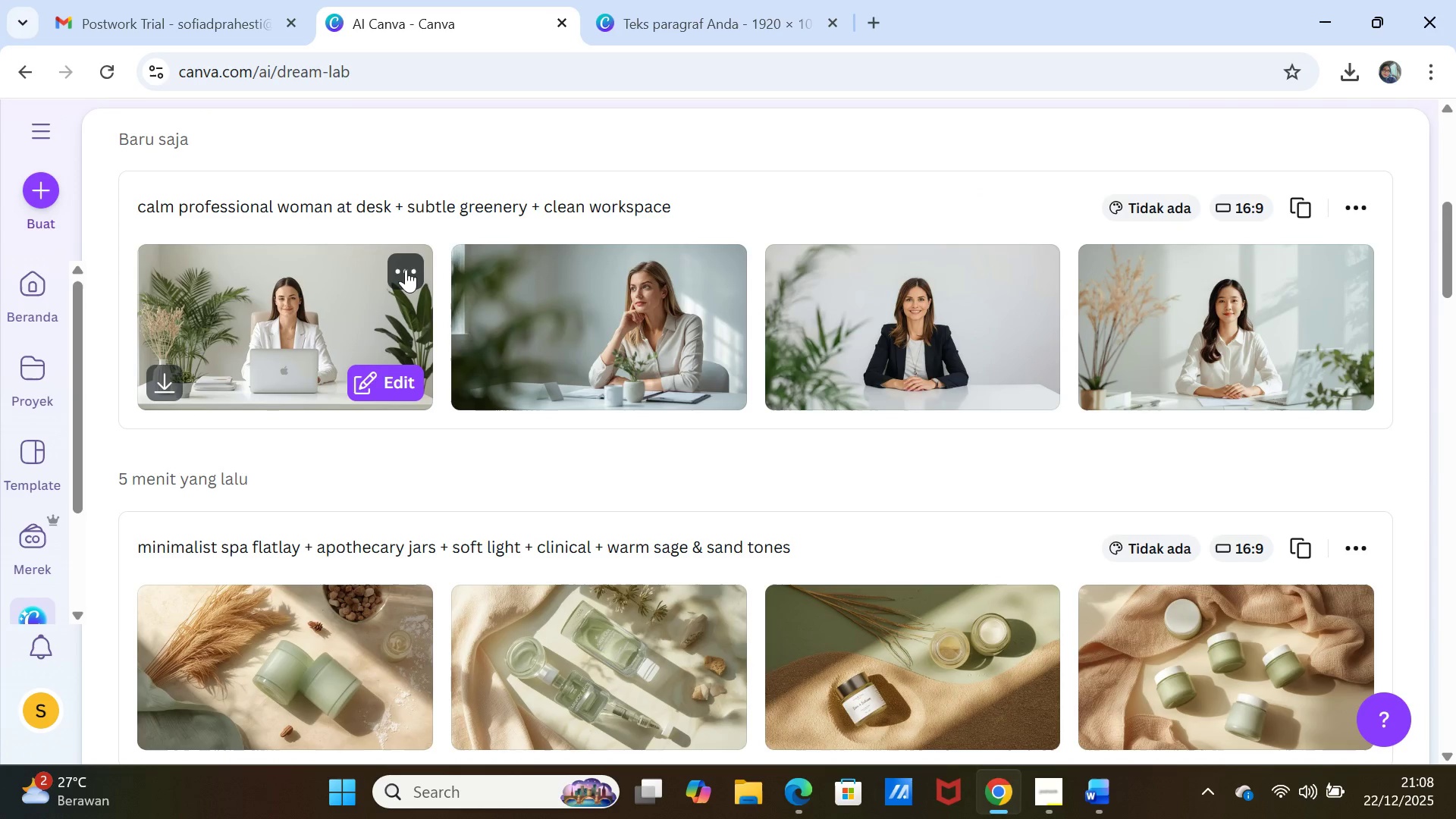 
left_click([400, 265])
 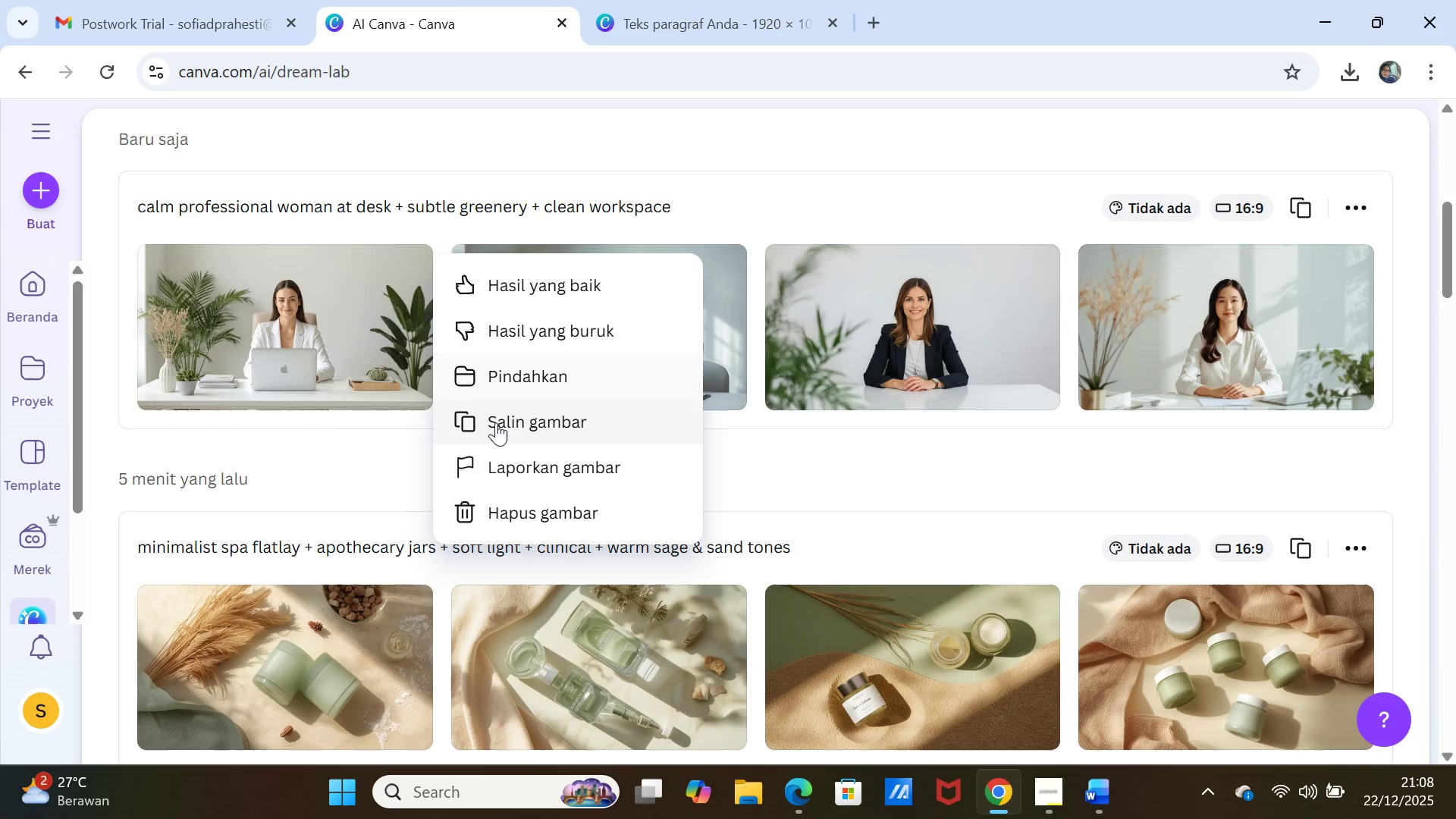 
left_click([499, 427])
 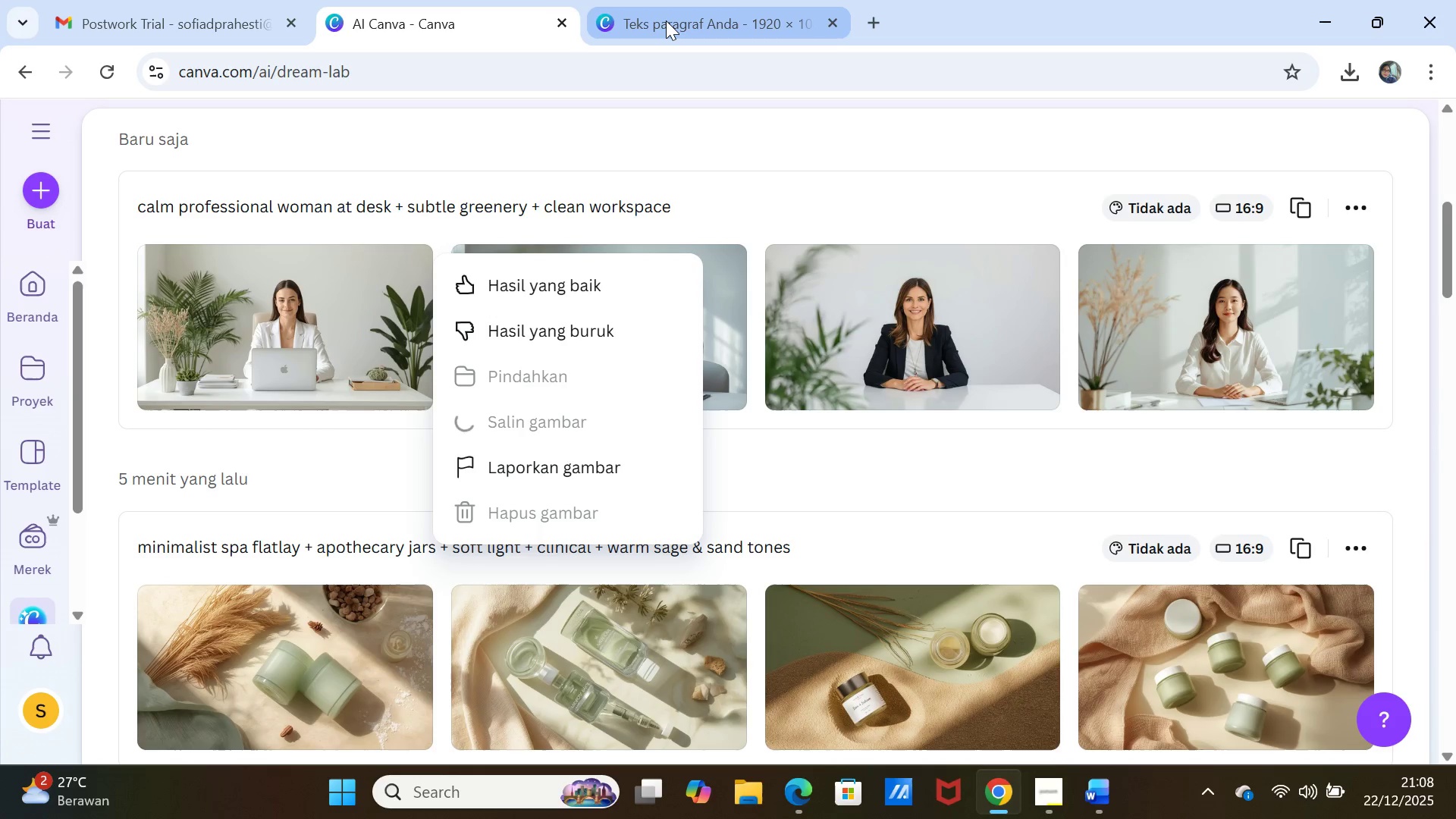 
left_click([666, 20])
 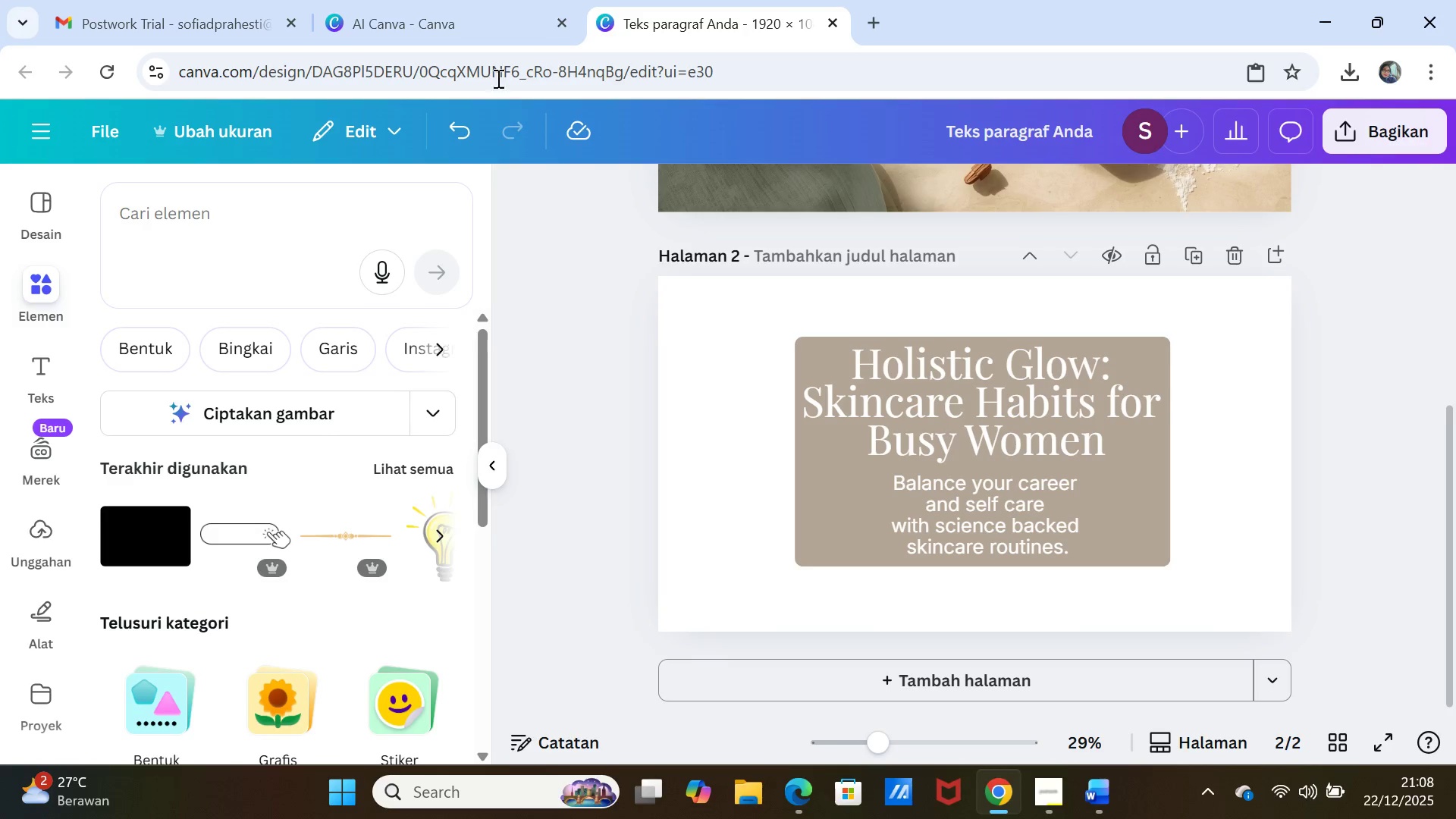 
left_click([434, 14])
 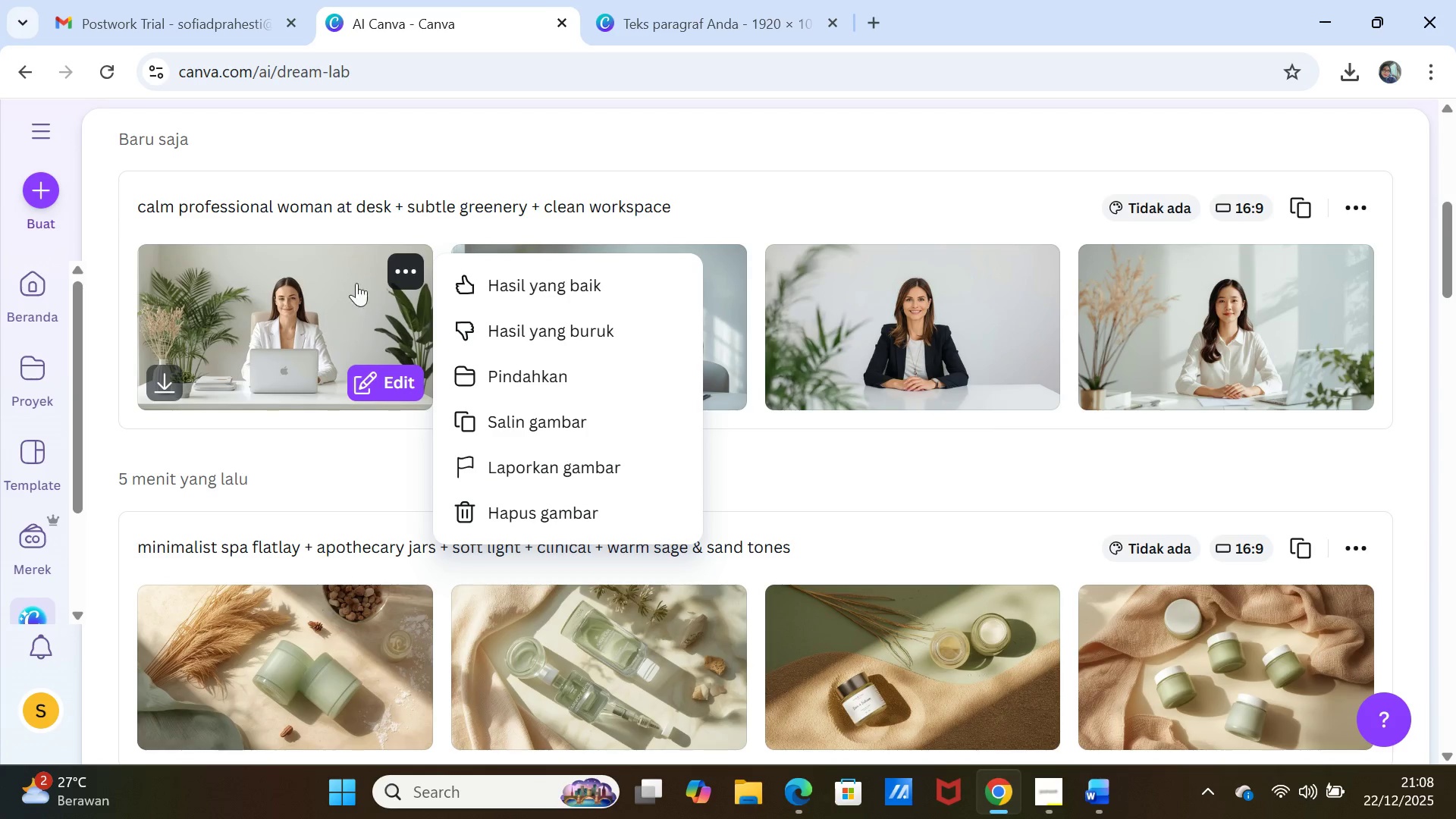 
scroll: coordinate [996, 322], scroll_direction: up, amount: 4.0
 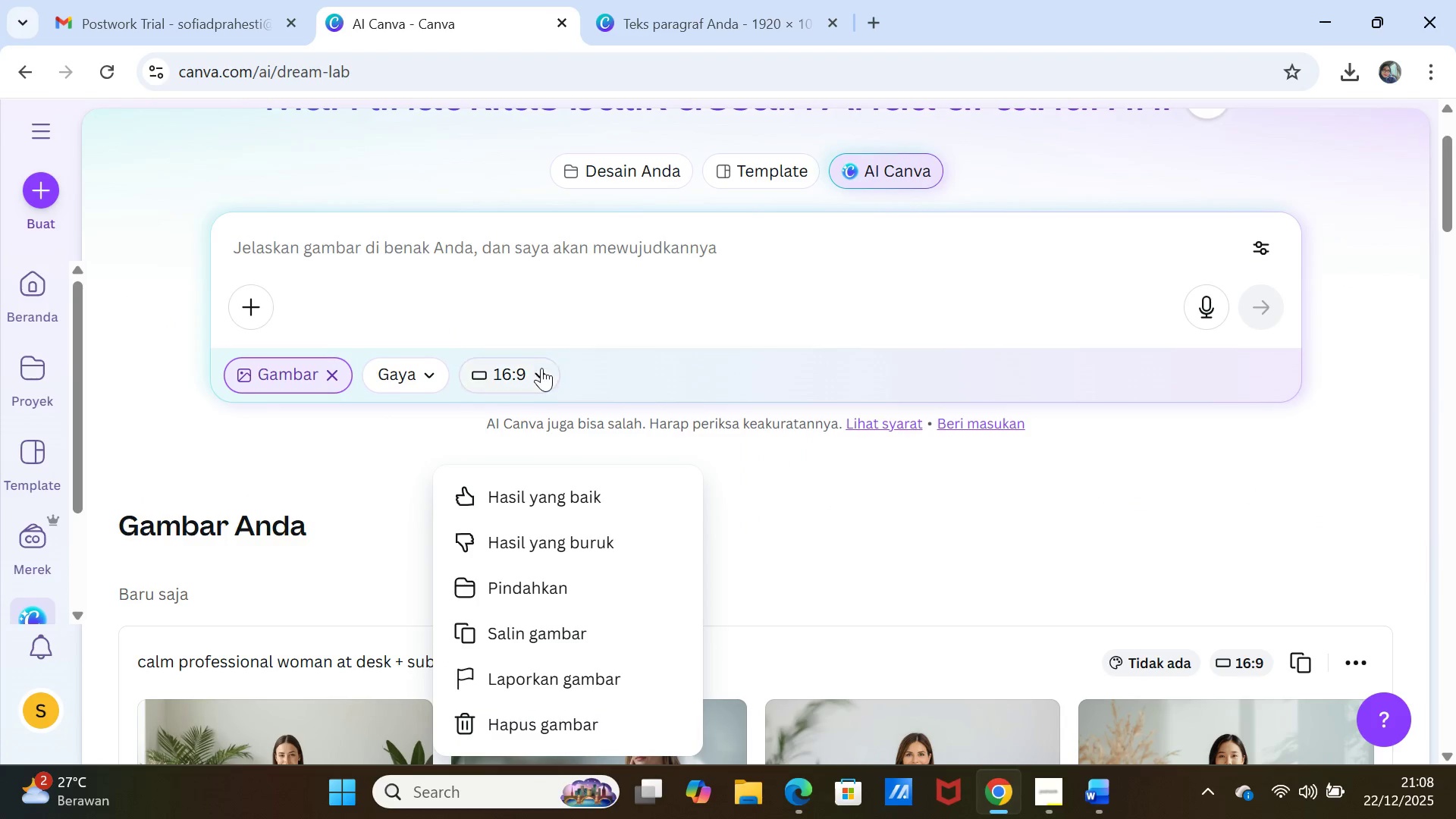 
left_click([538, 369])
 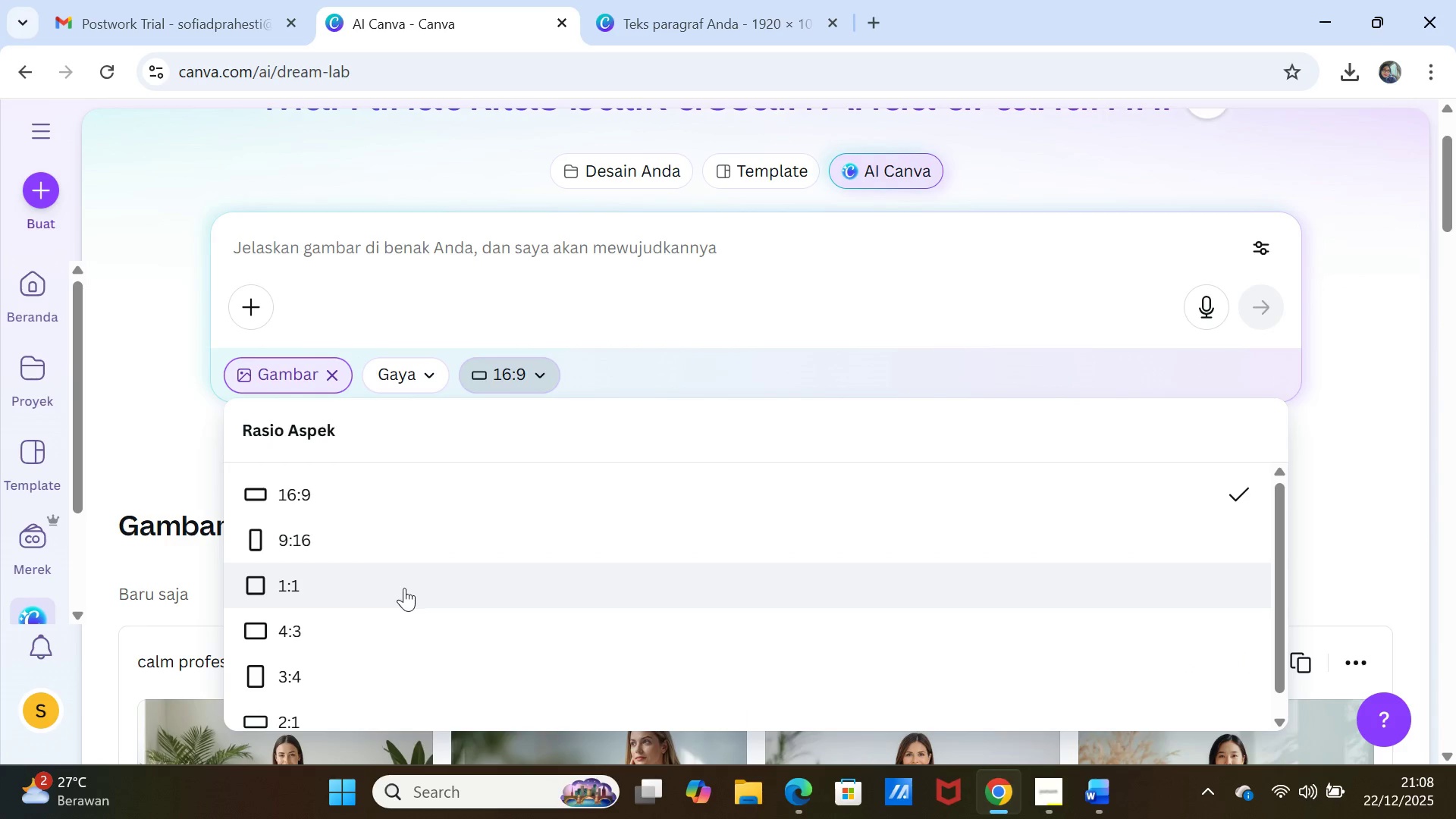 
scroll: coordinate [391, 643], scroll_direction: down, amount: 2.0
 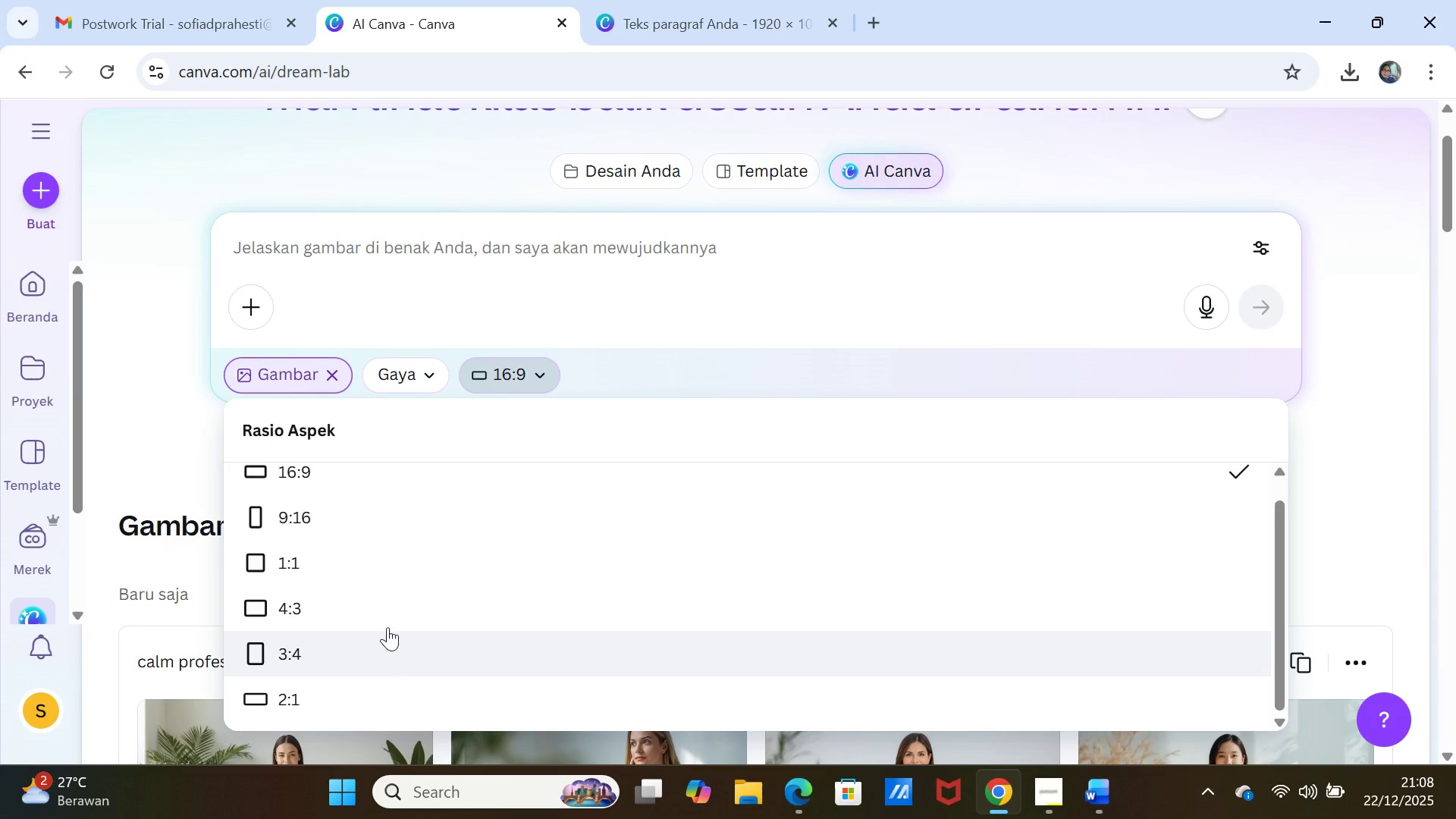 
scroll: coordinate [388, 579], scroll_direction: up, amount: 1.0
 